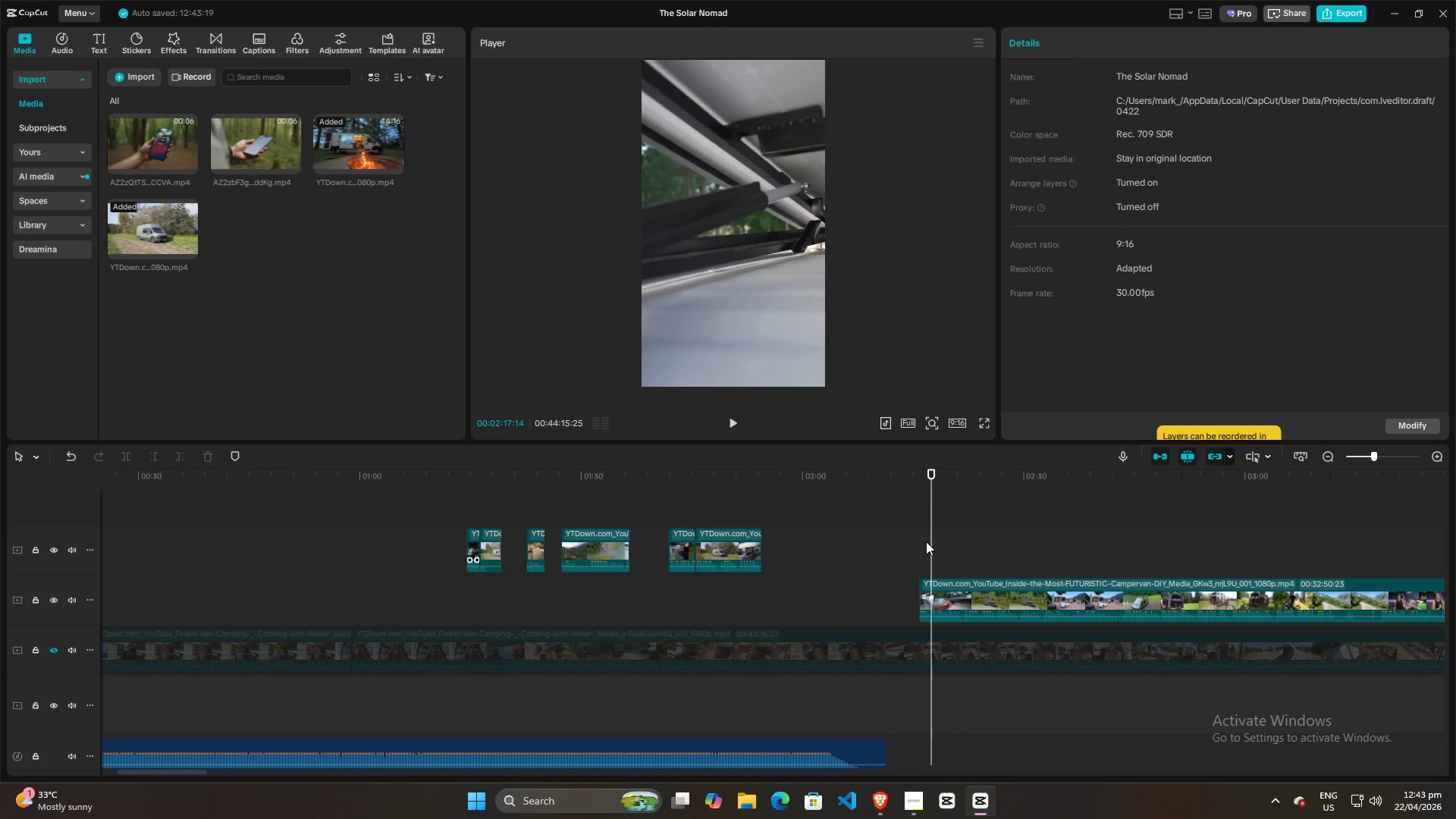 
left_click([774, 301])
 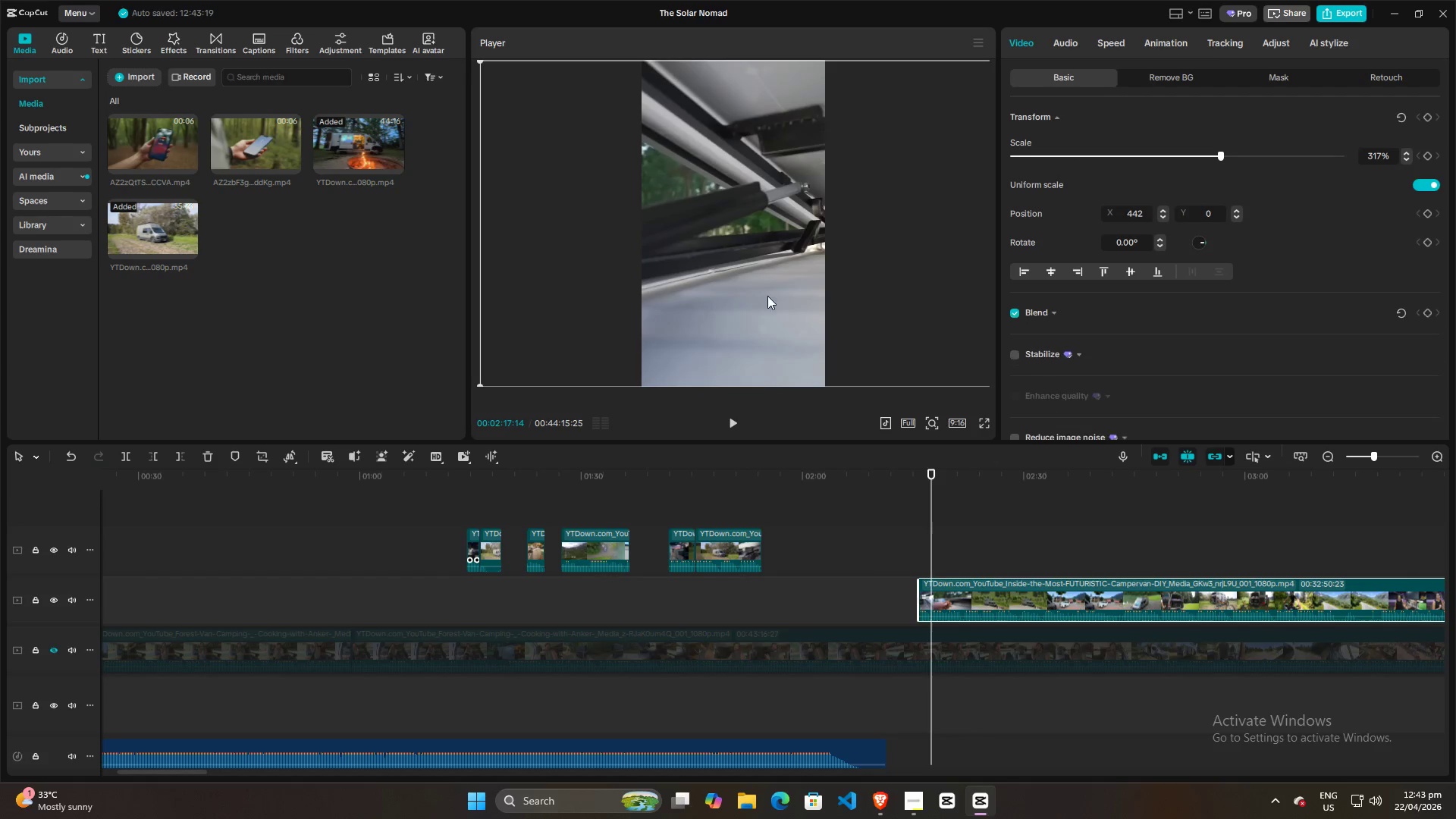 
left_click_drag(start_coordinate=[767, 296], to_coordinate=[668, 292])
 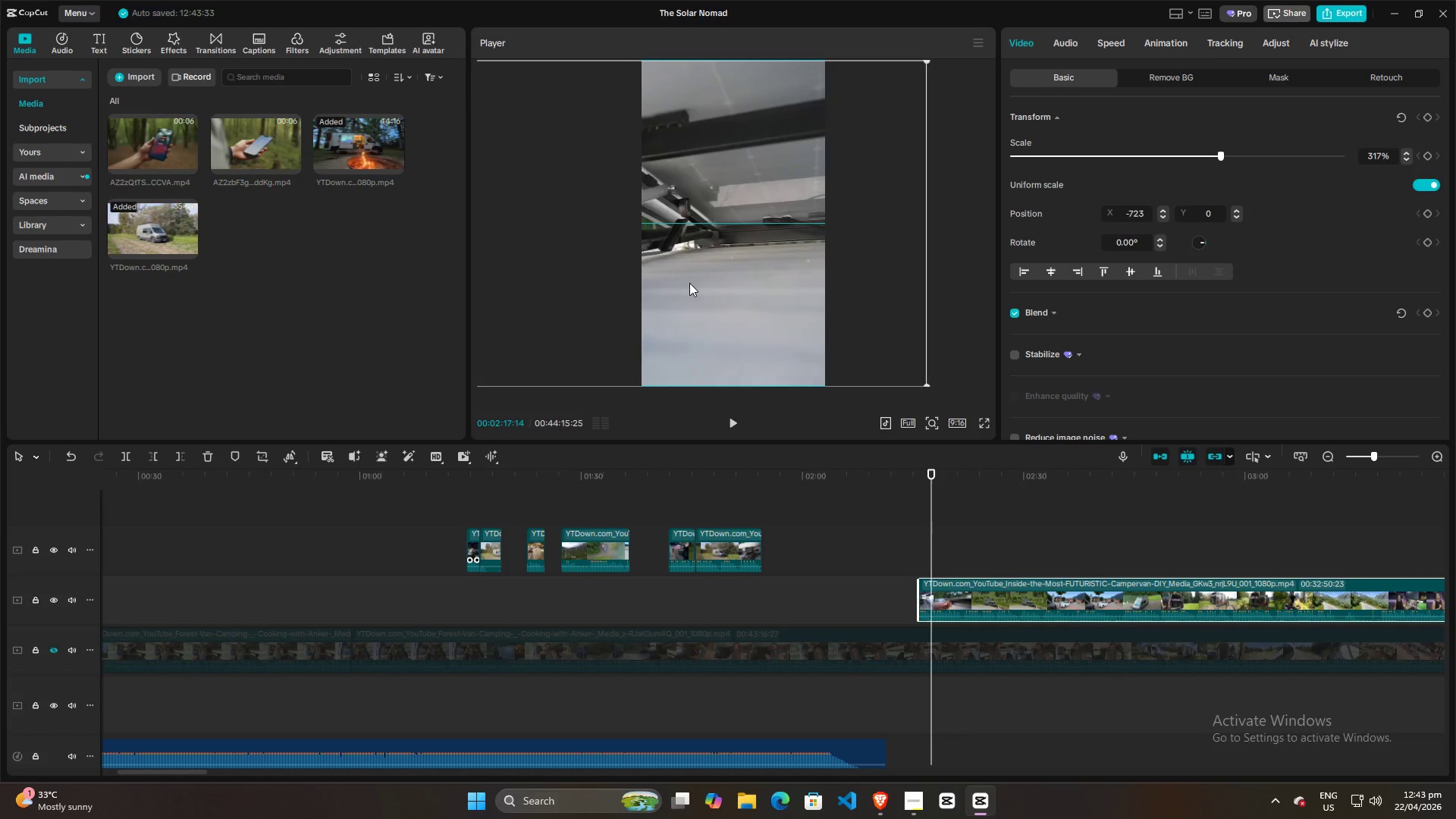 
key(Space)
 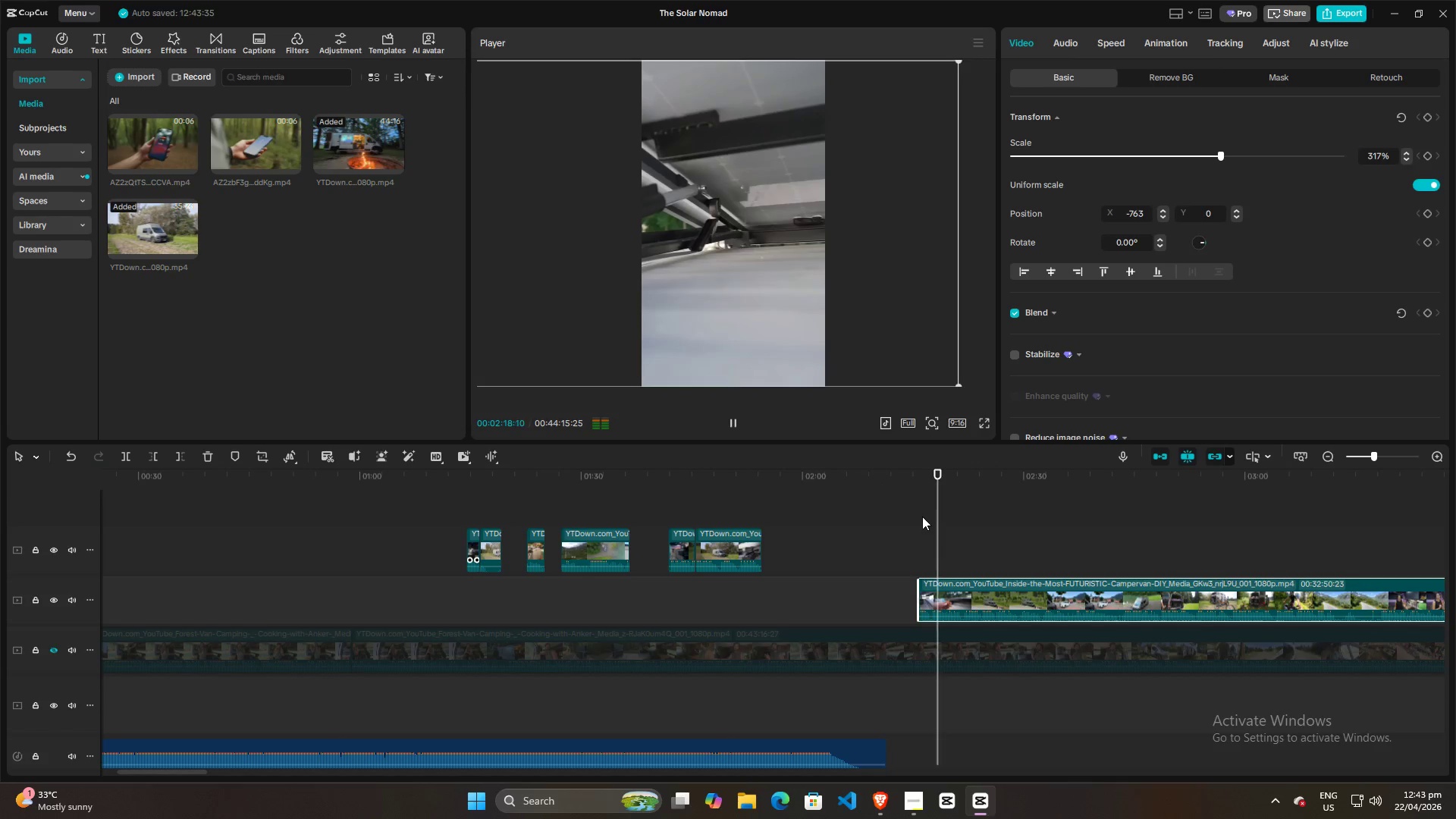 
left_click([927, 542])
 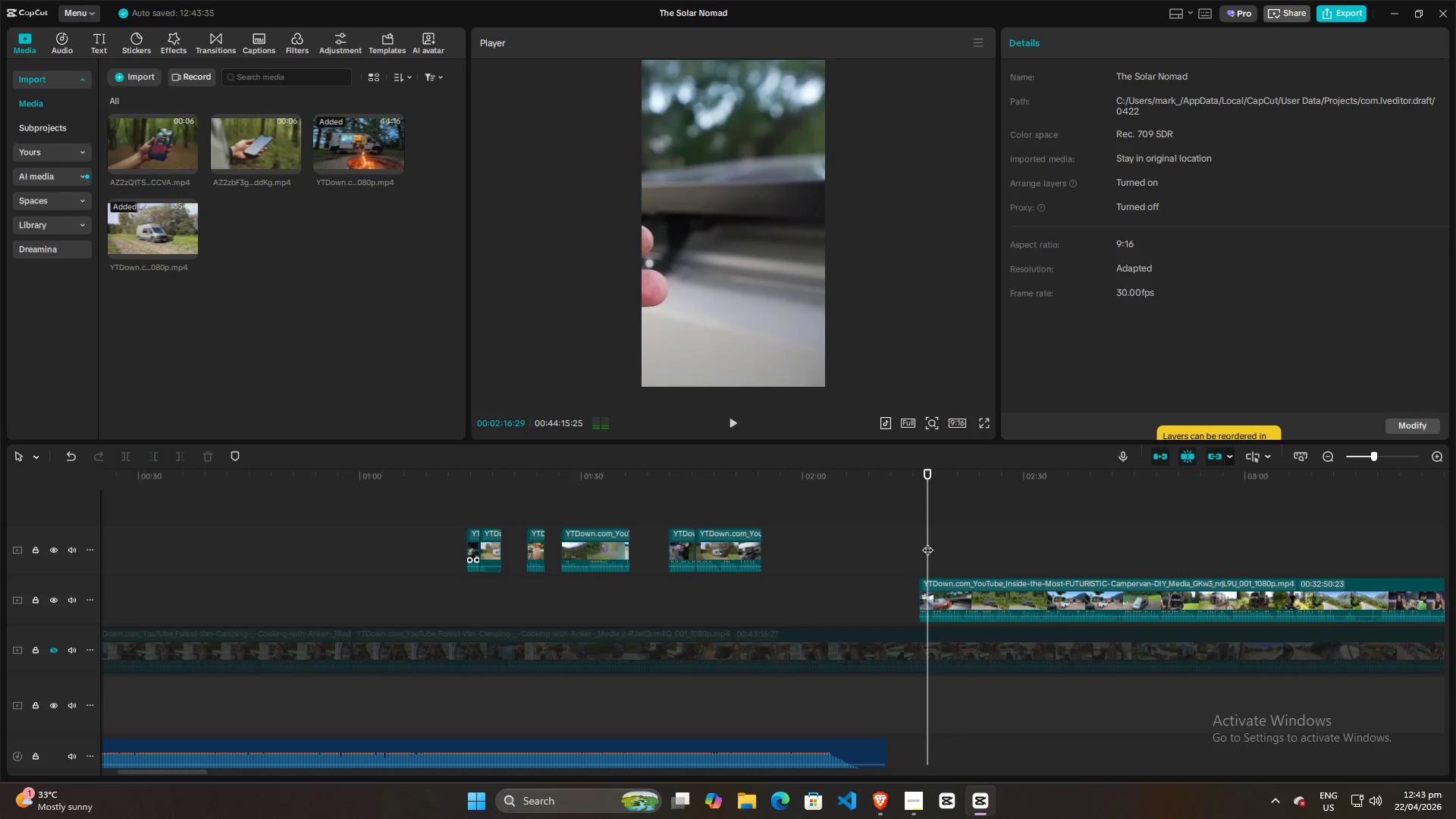 
key(Space)
 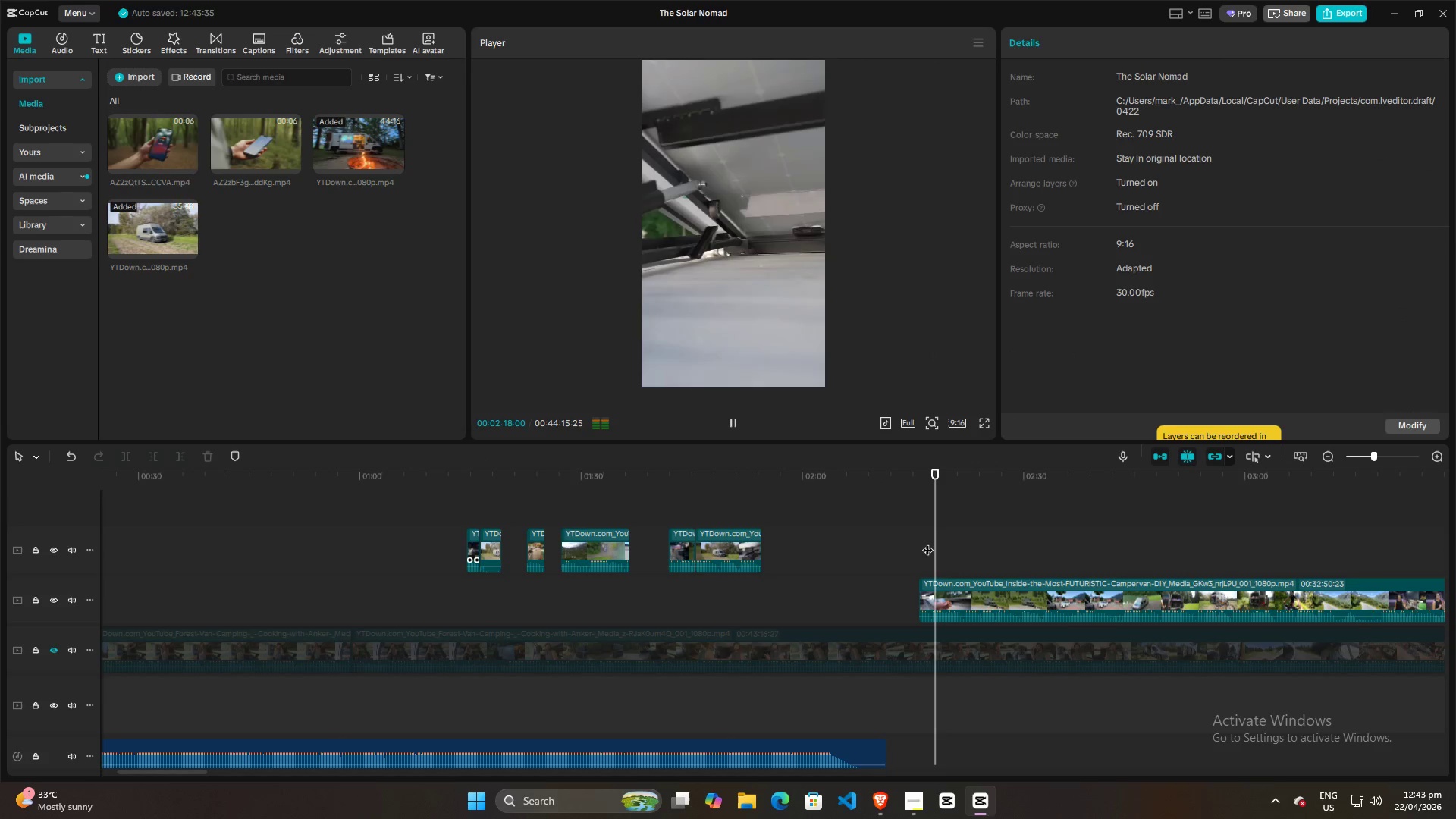 
left_click([927, 542])
 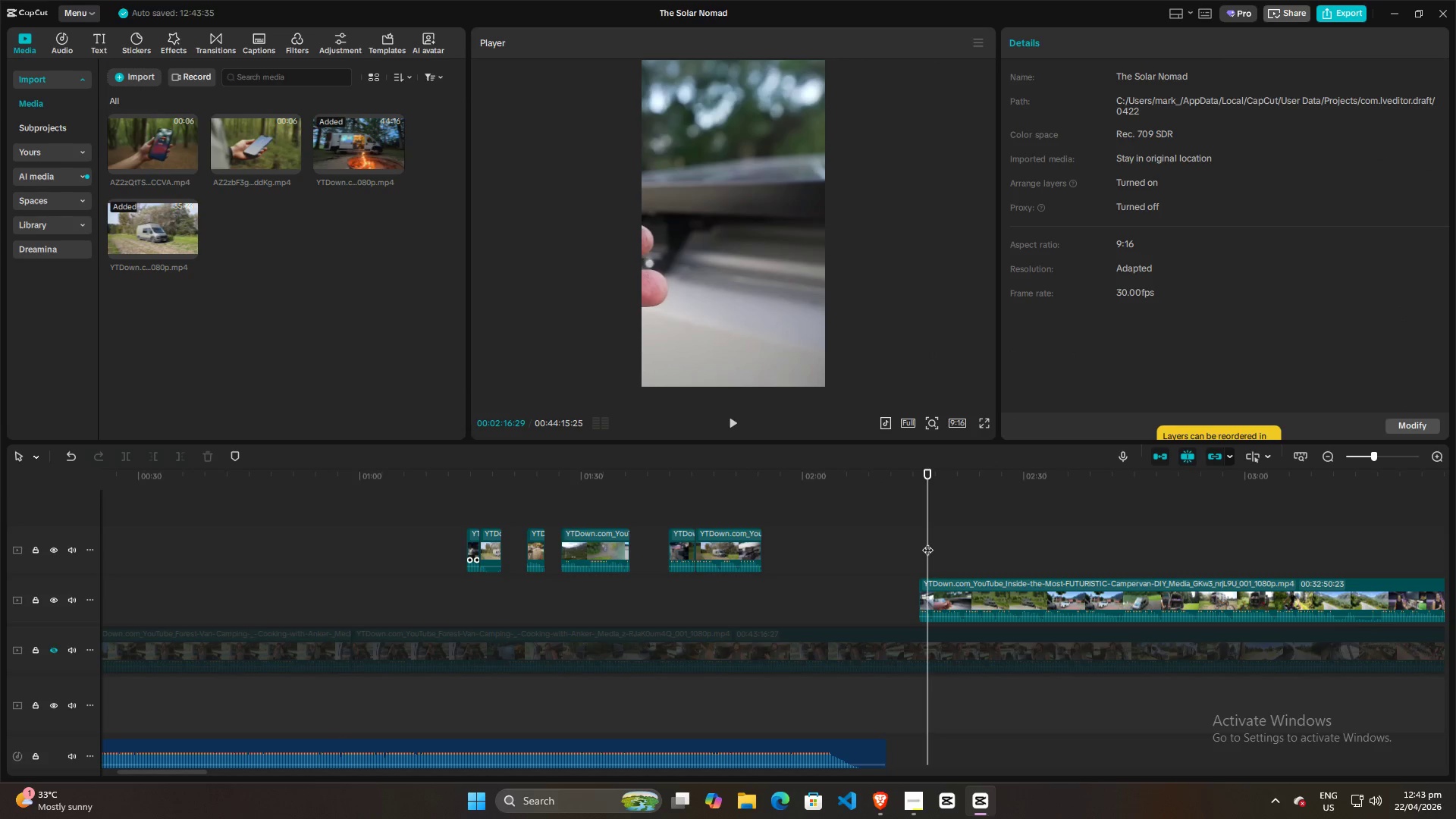 
key(Space)
 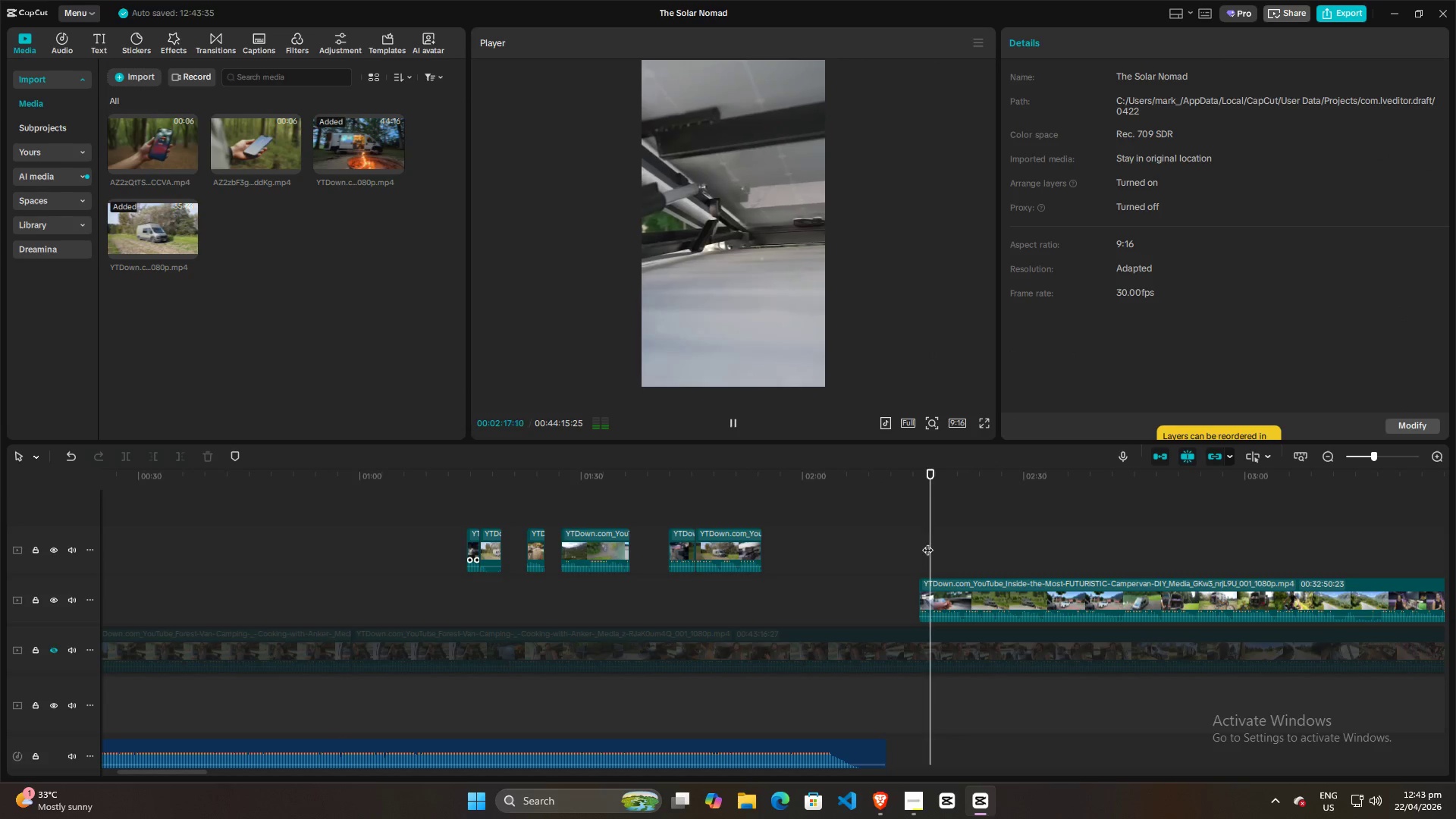 
key(Space)
 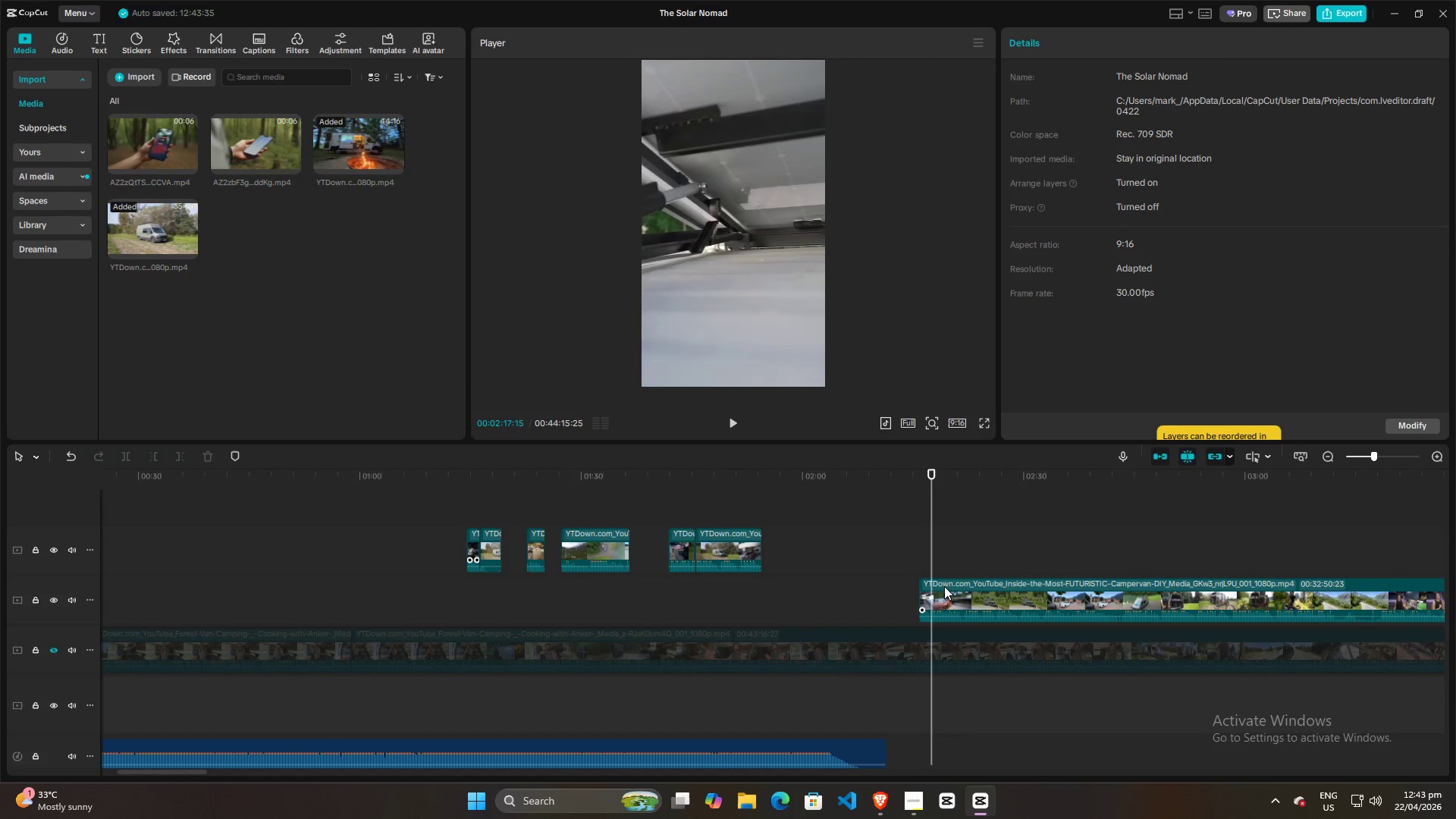 
left_click([946, 590])
 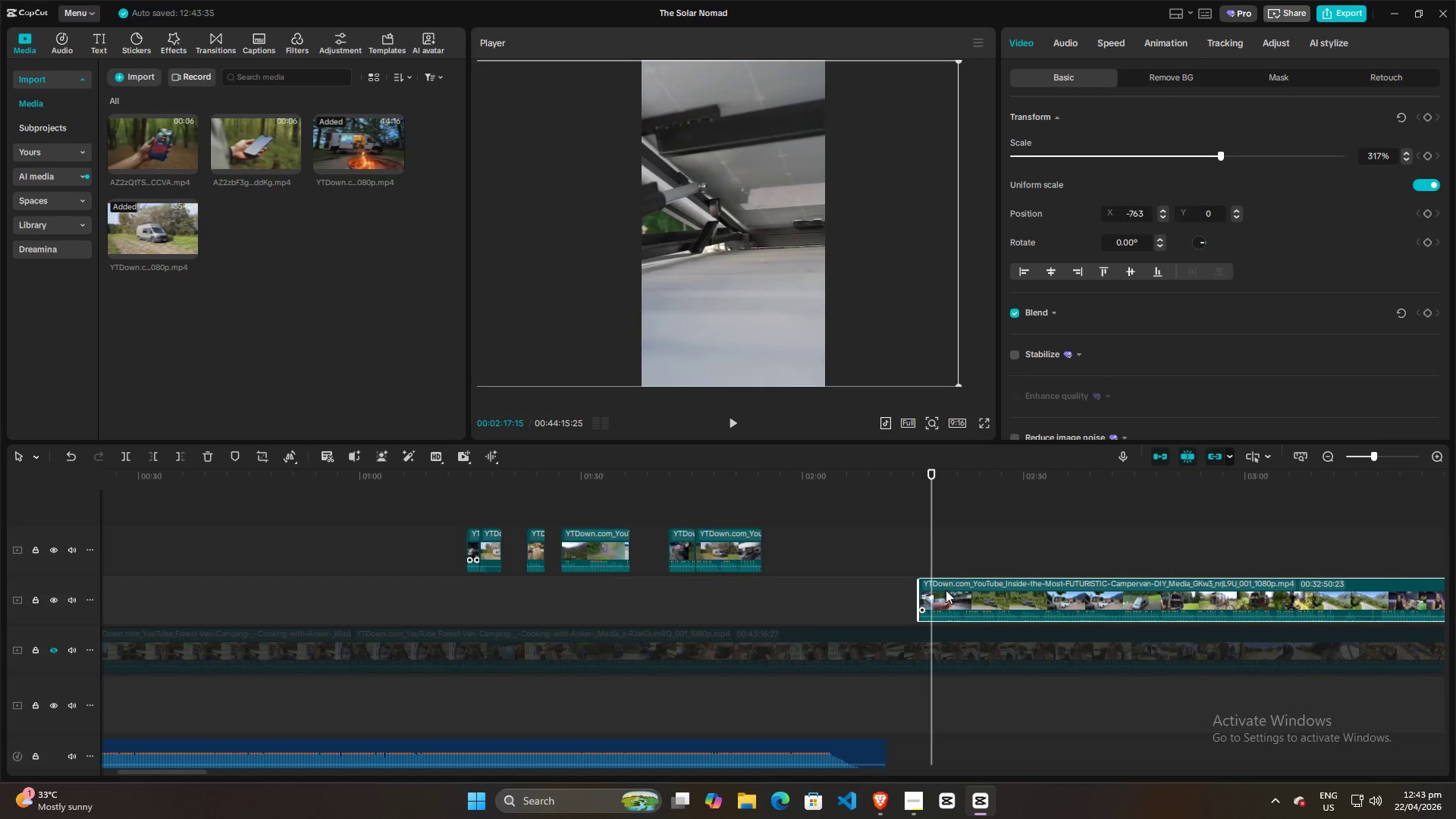 
key(Q)
 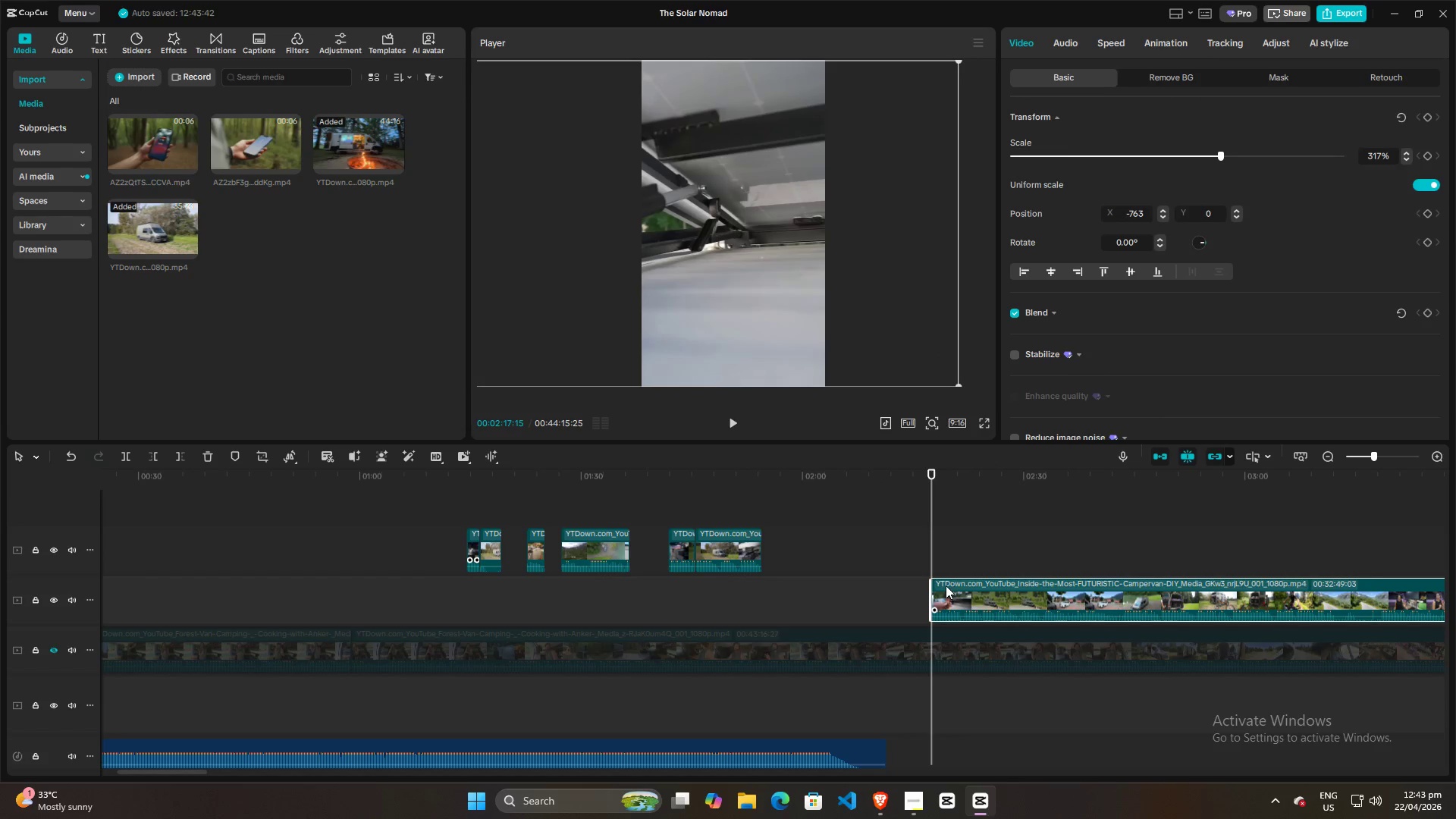 
key(Space)
 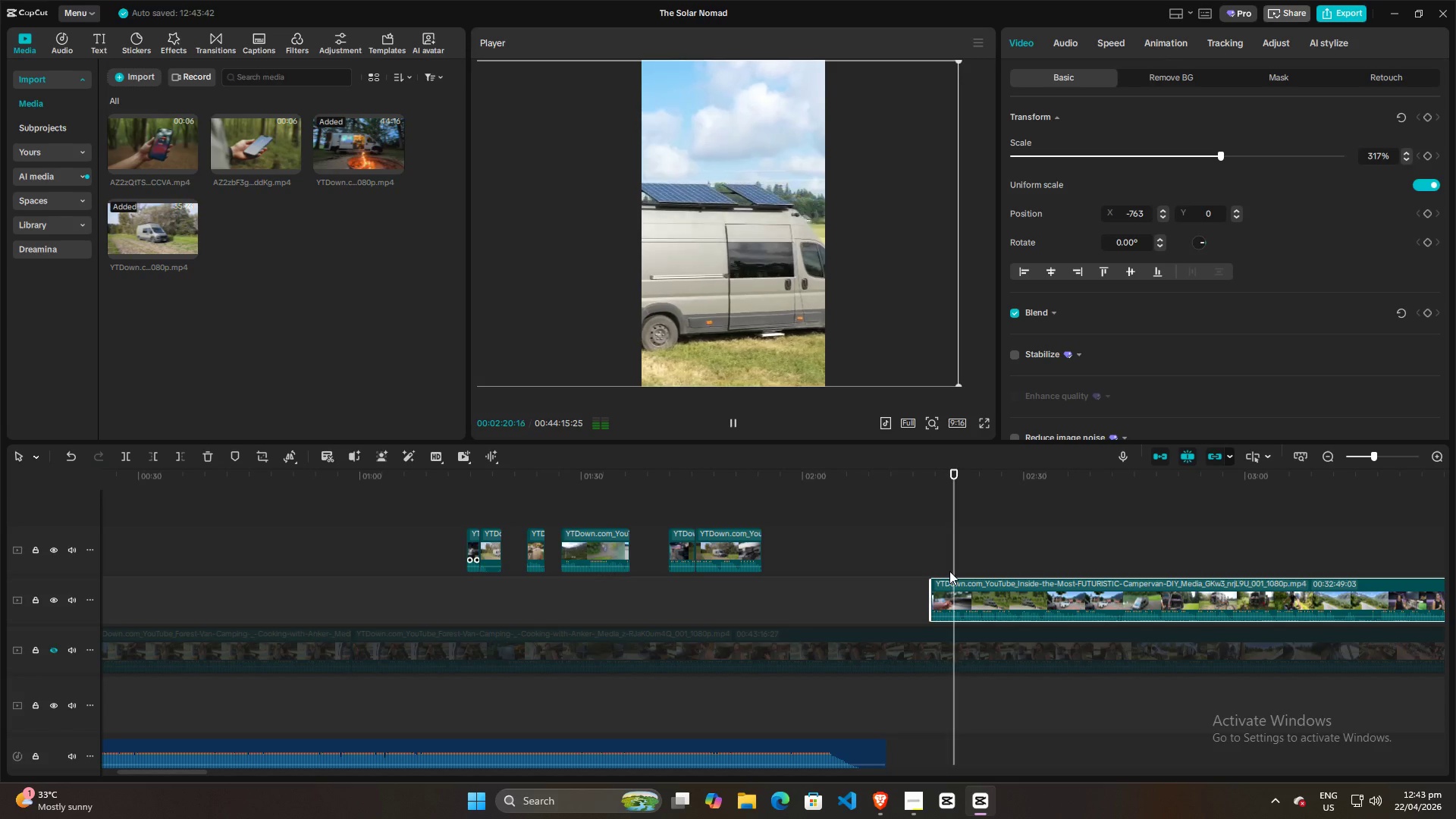 
wait(8.05)
 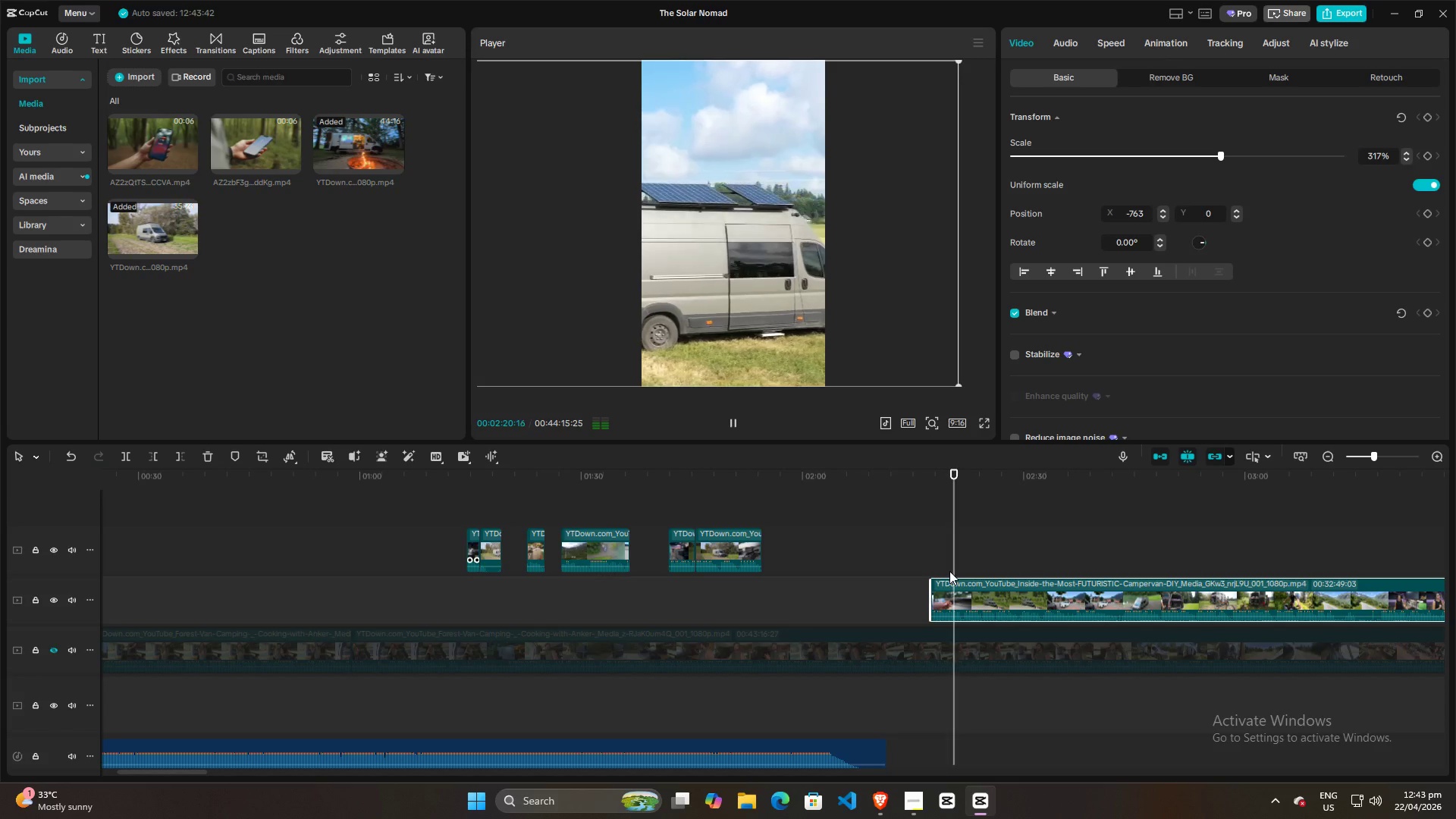 
key(Space)
 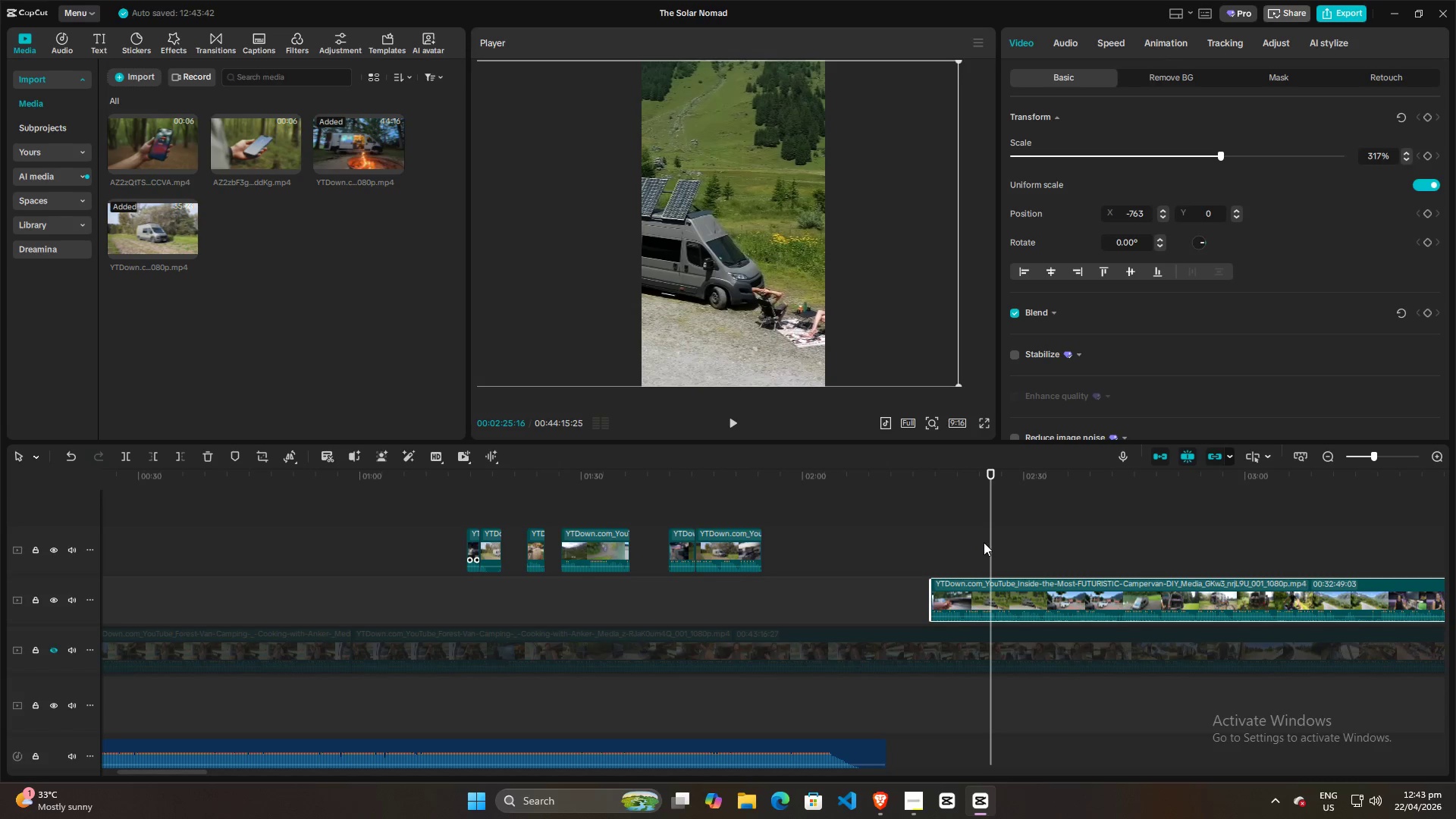 
key(ArrowLeft)
 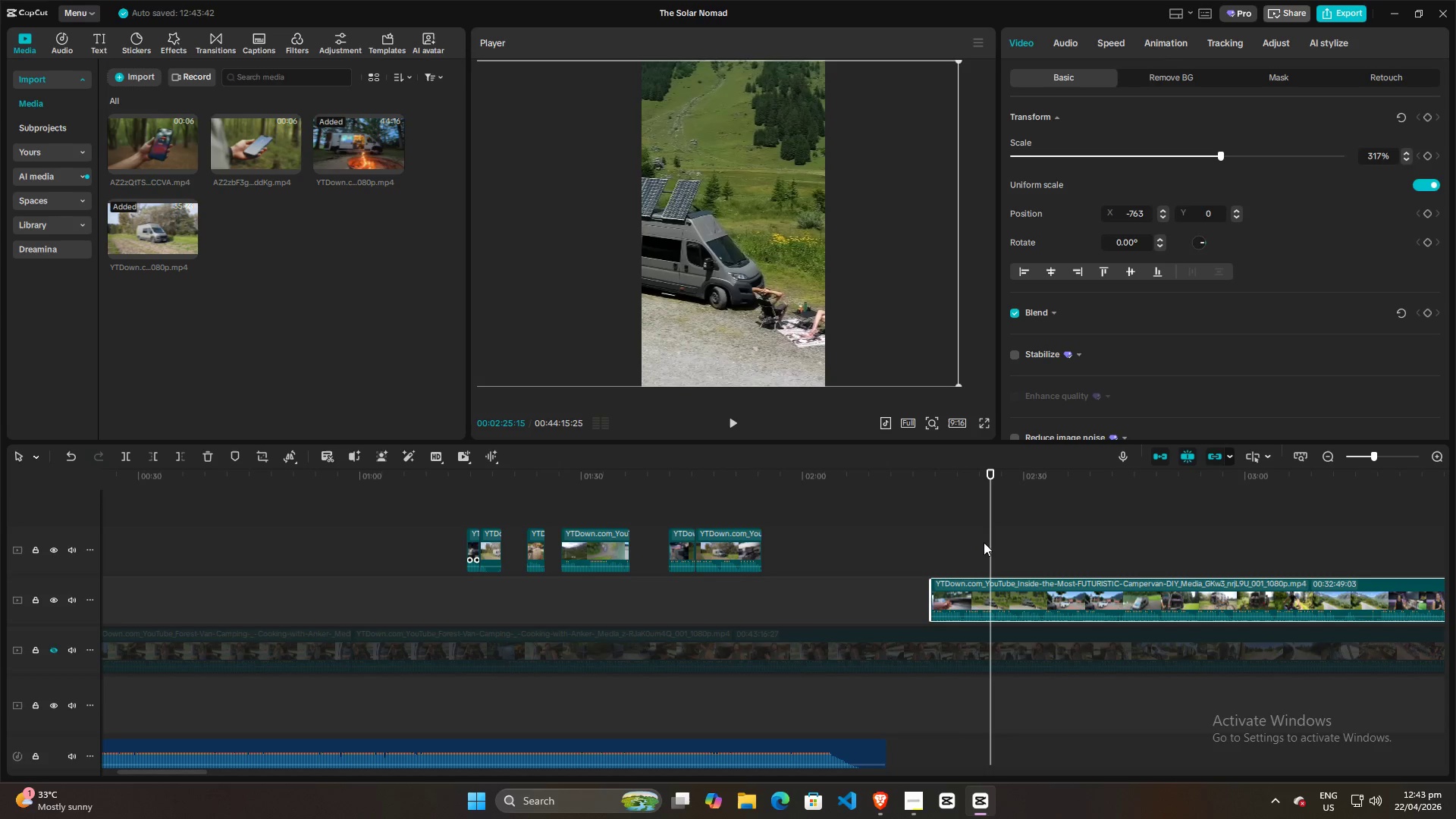 
key(ArrowLeft)
 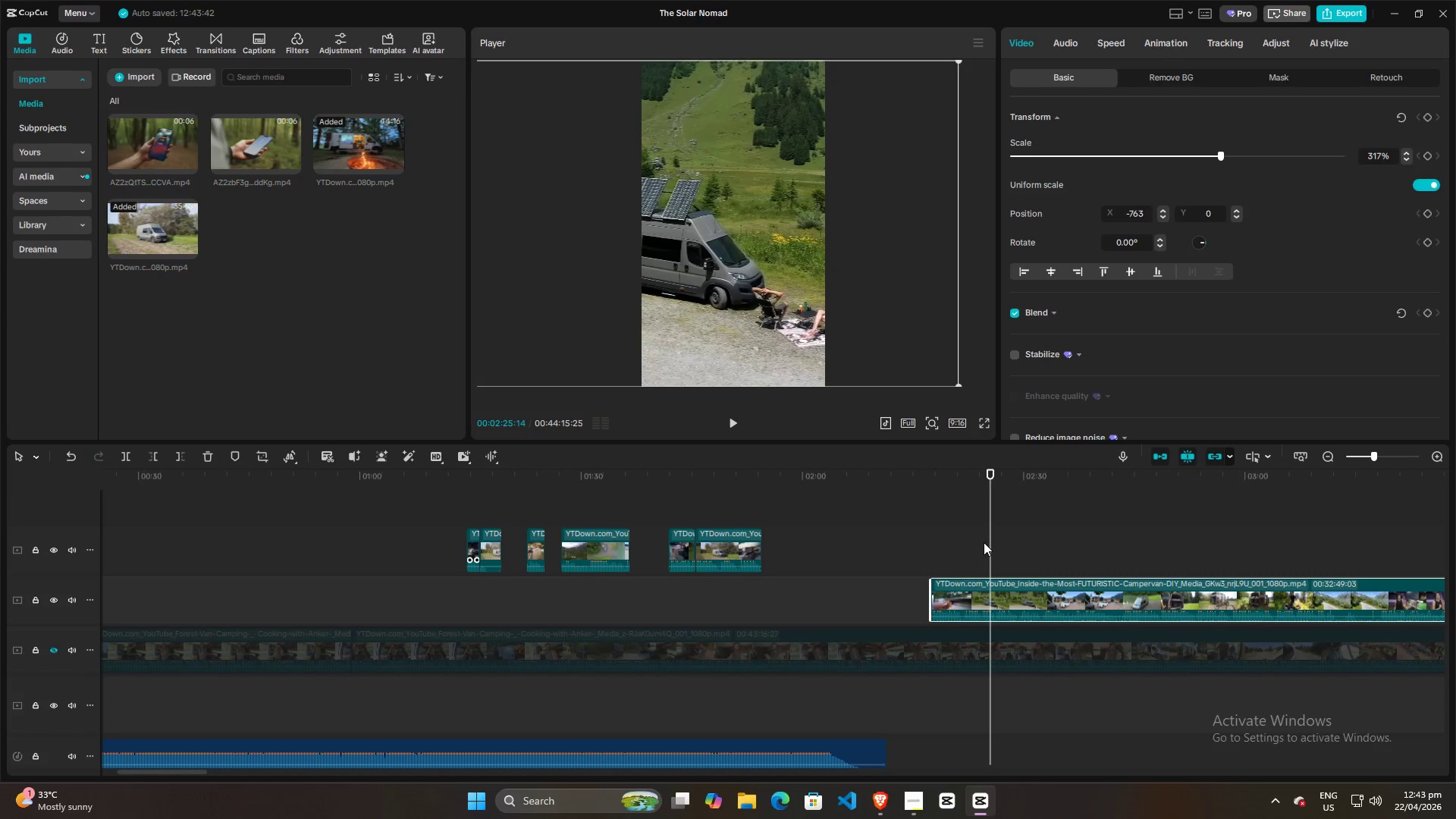 
key(ArrowLeft)
 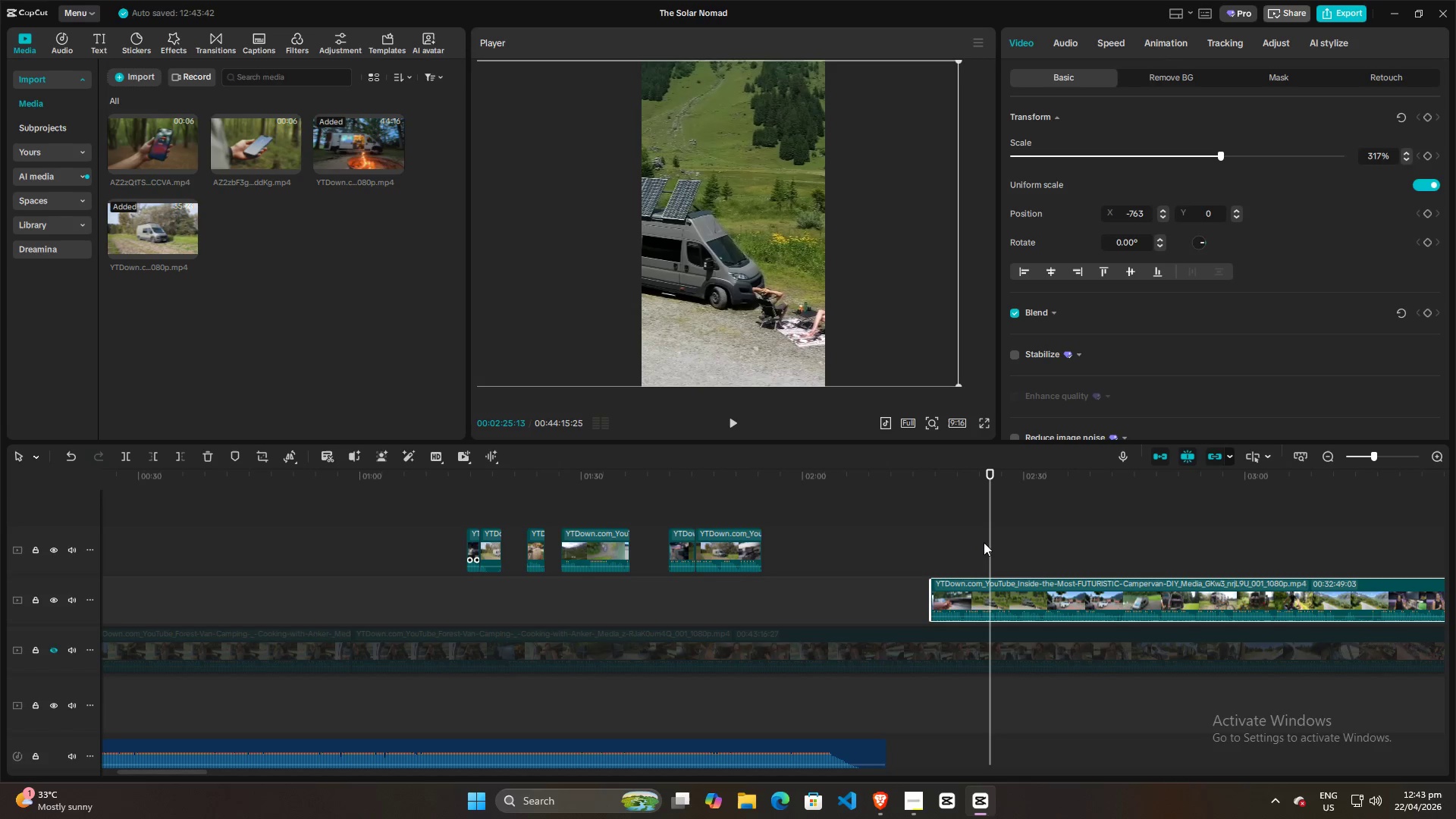 
key(ArrowLeft)
 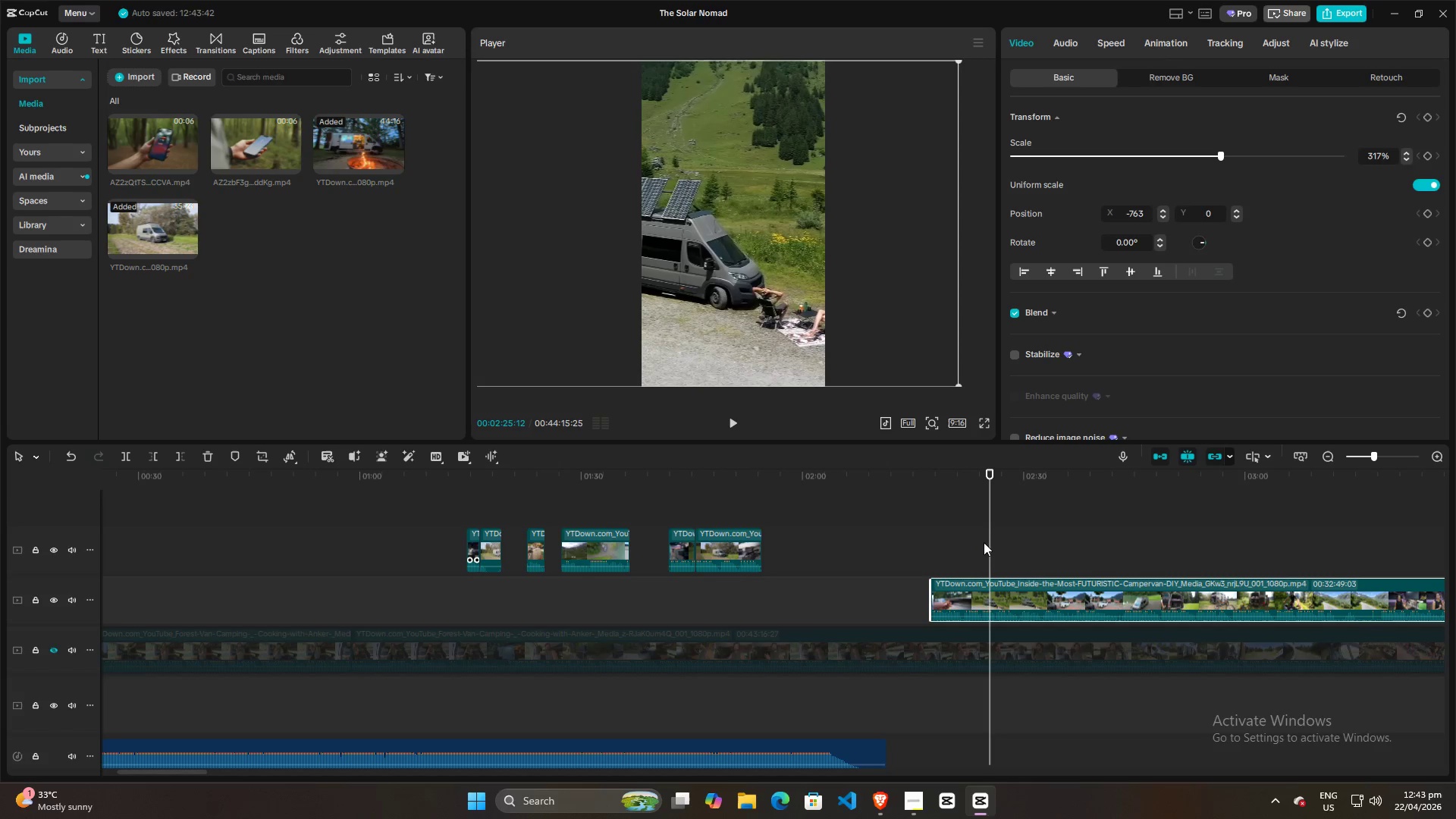 
key(ArrowLeft)
 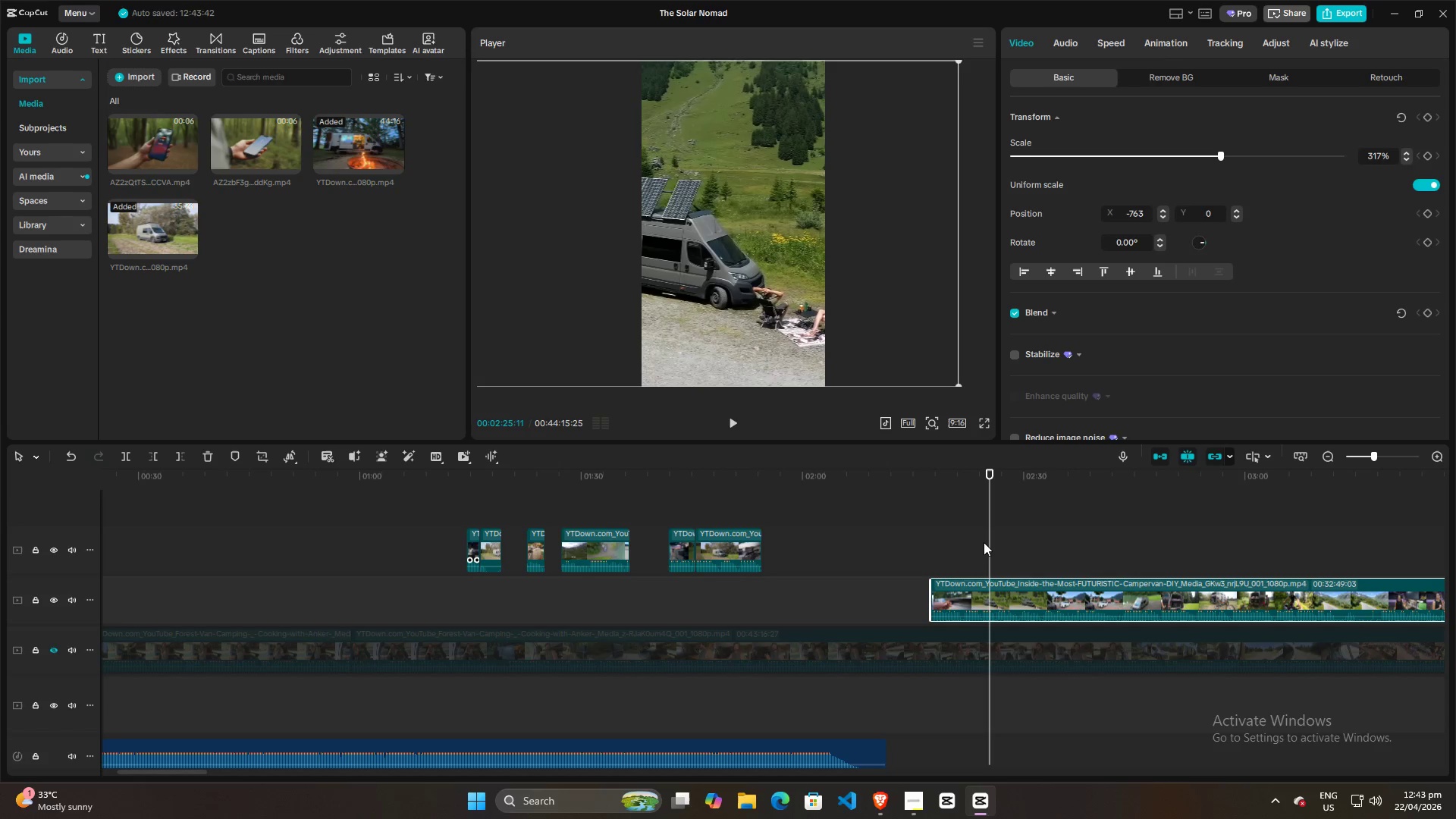 
key(ArrowLeft)
 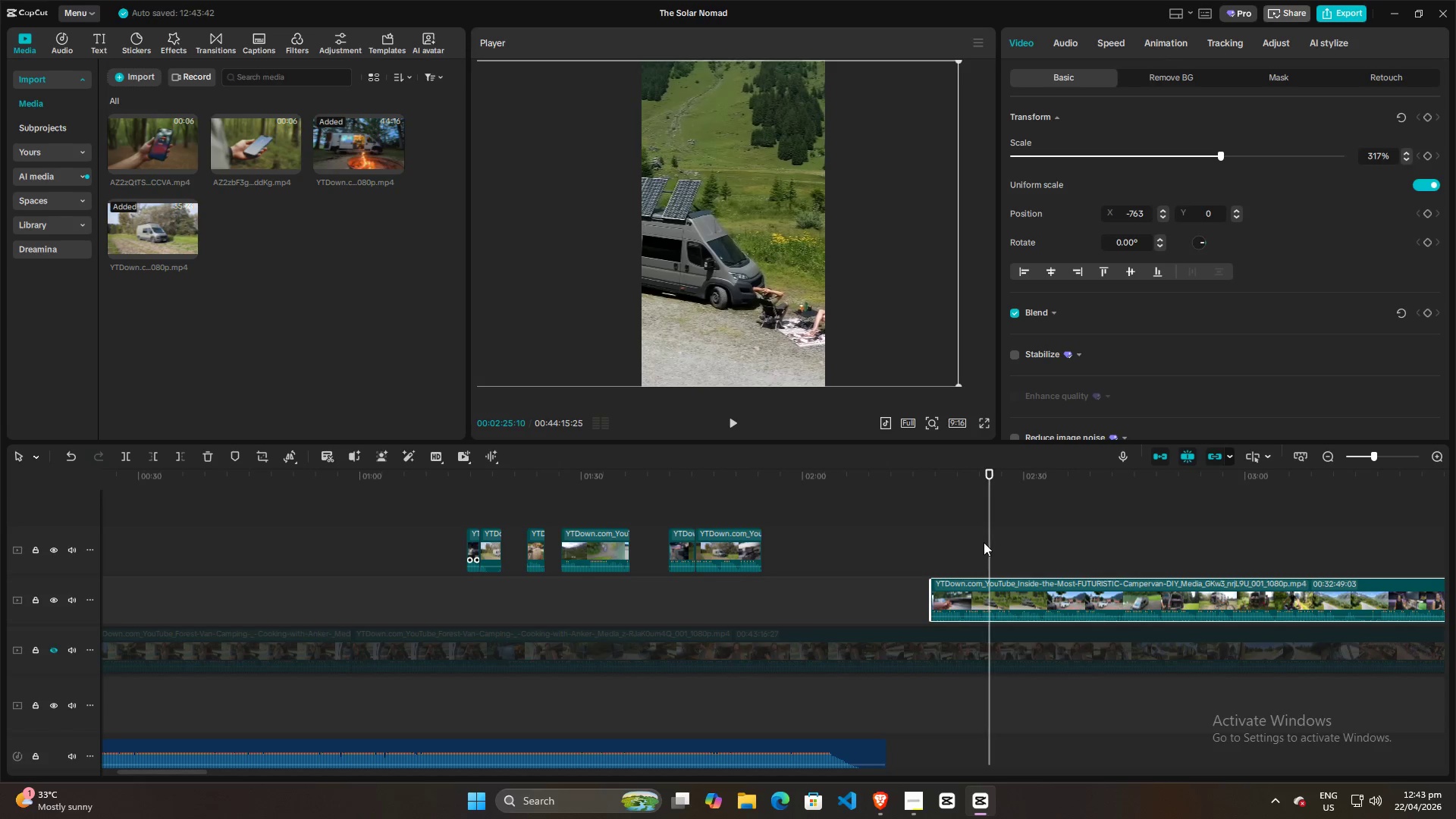 
key(ArrowLeft)
 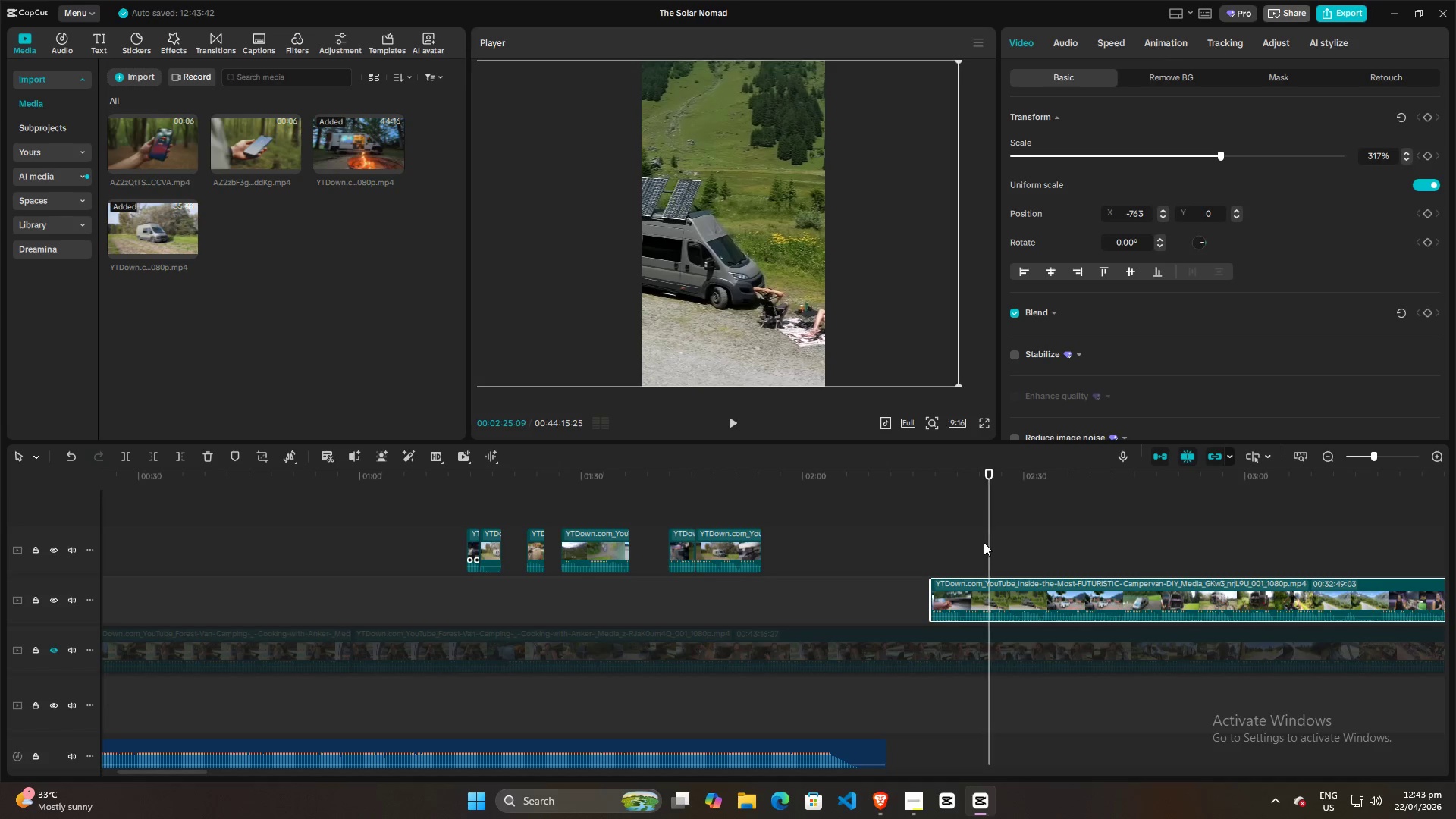 
key(ArrowLeft)
 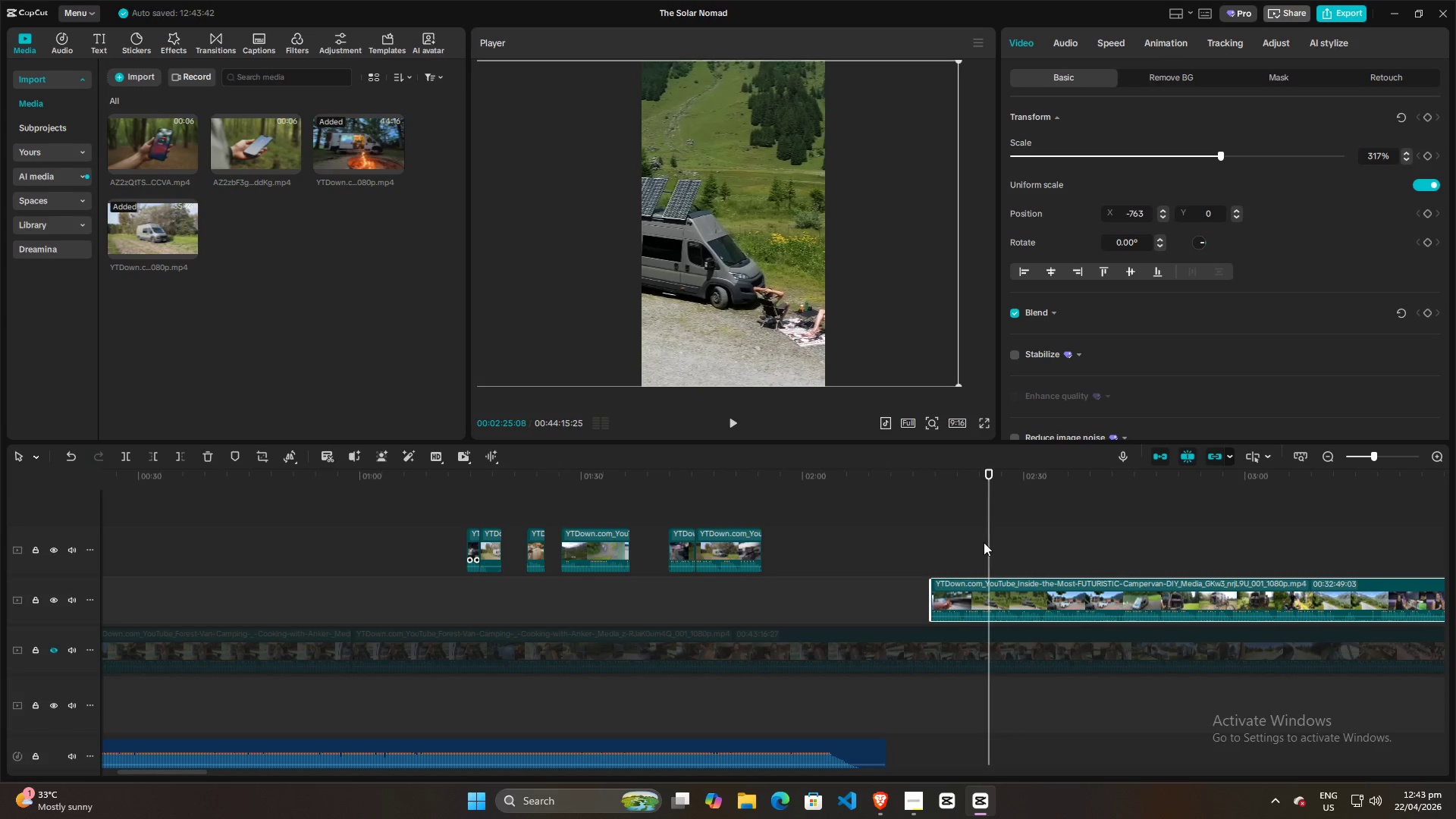 
key(ArrowLeft)
 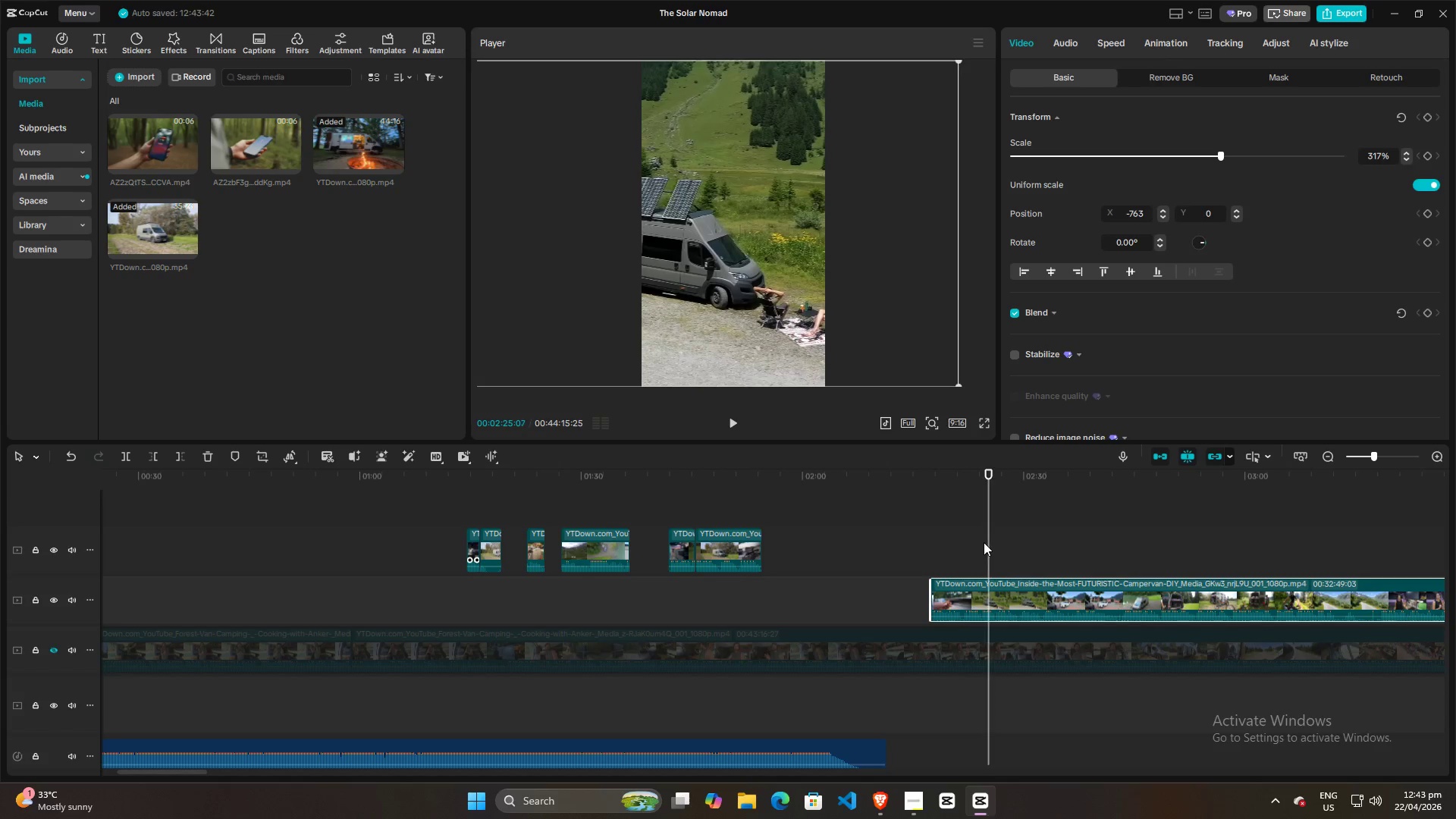 
key(ArrowLeft)
 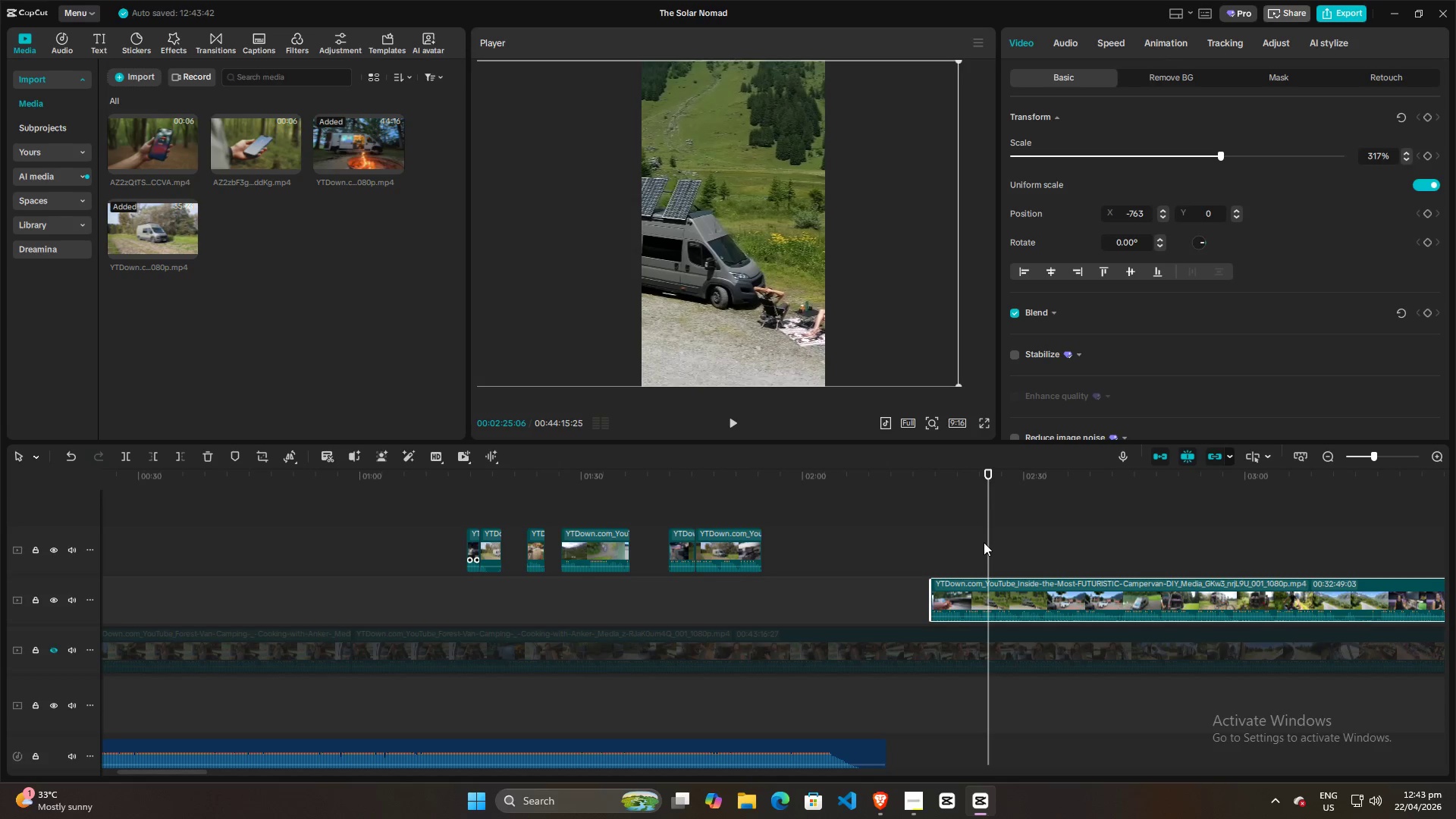 
key(ArrowLeft)
 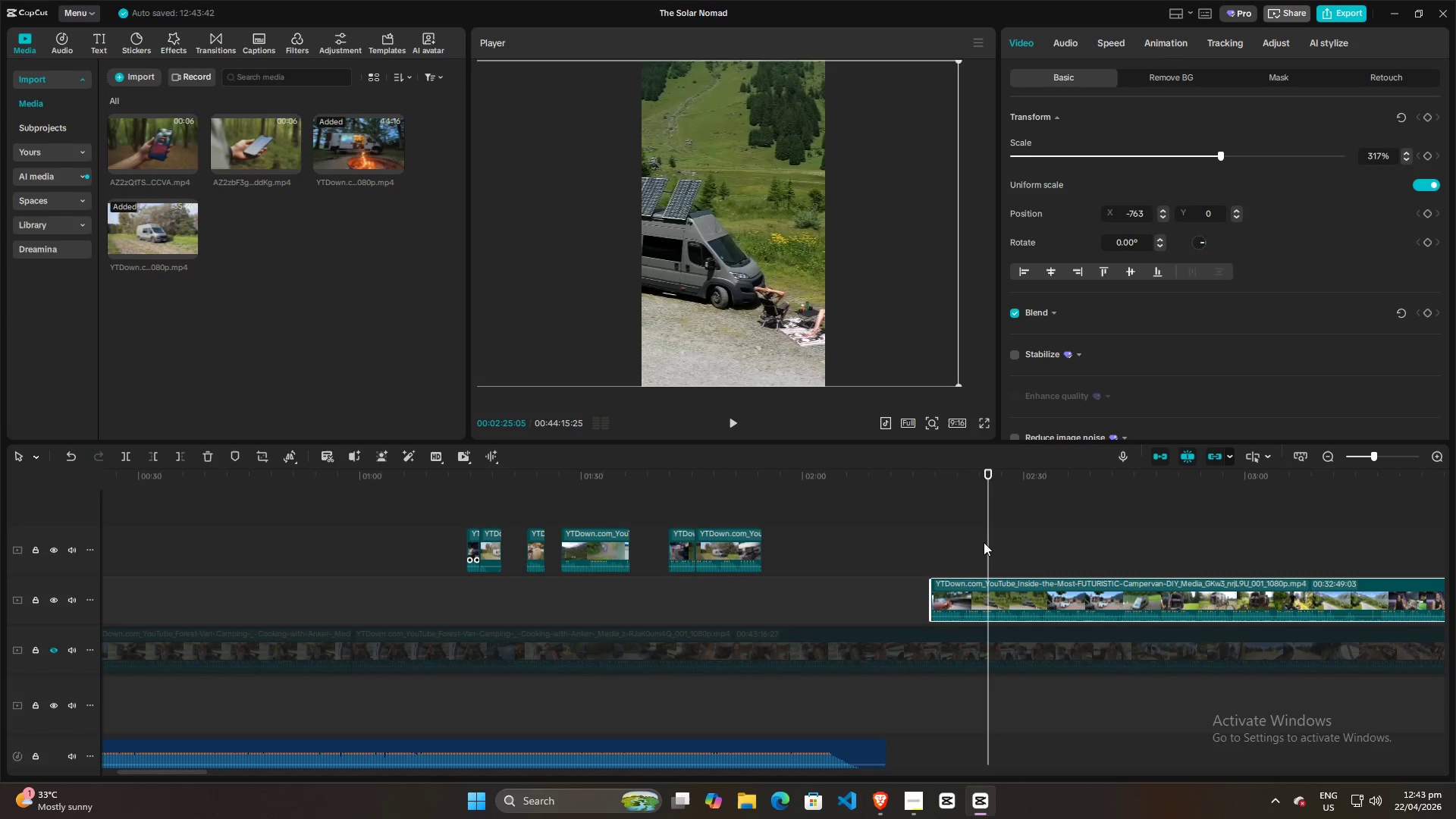 
key(ArrowLeft)
 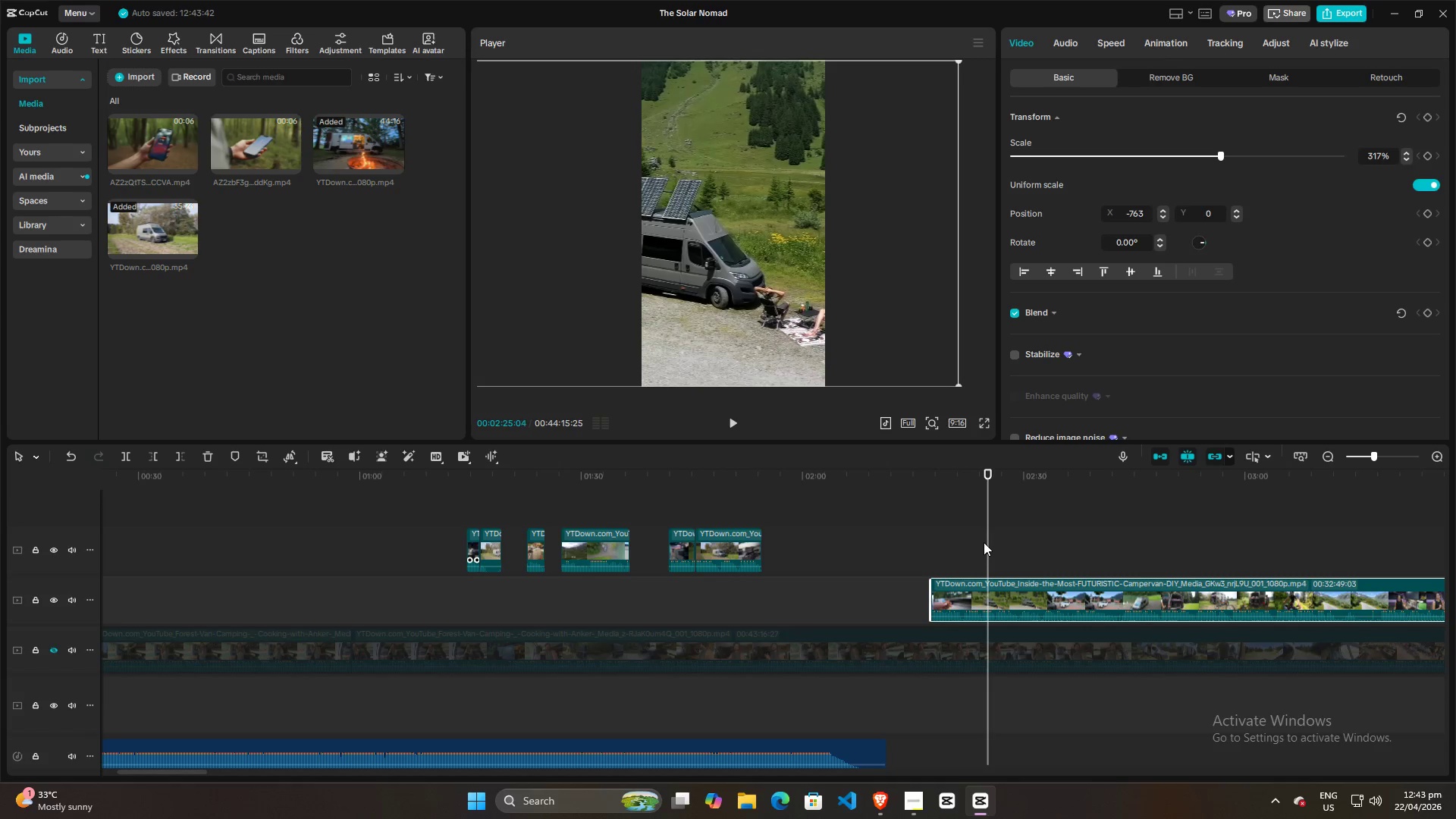 
key(ArrowLeft)
 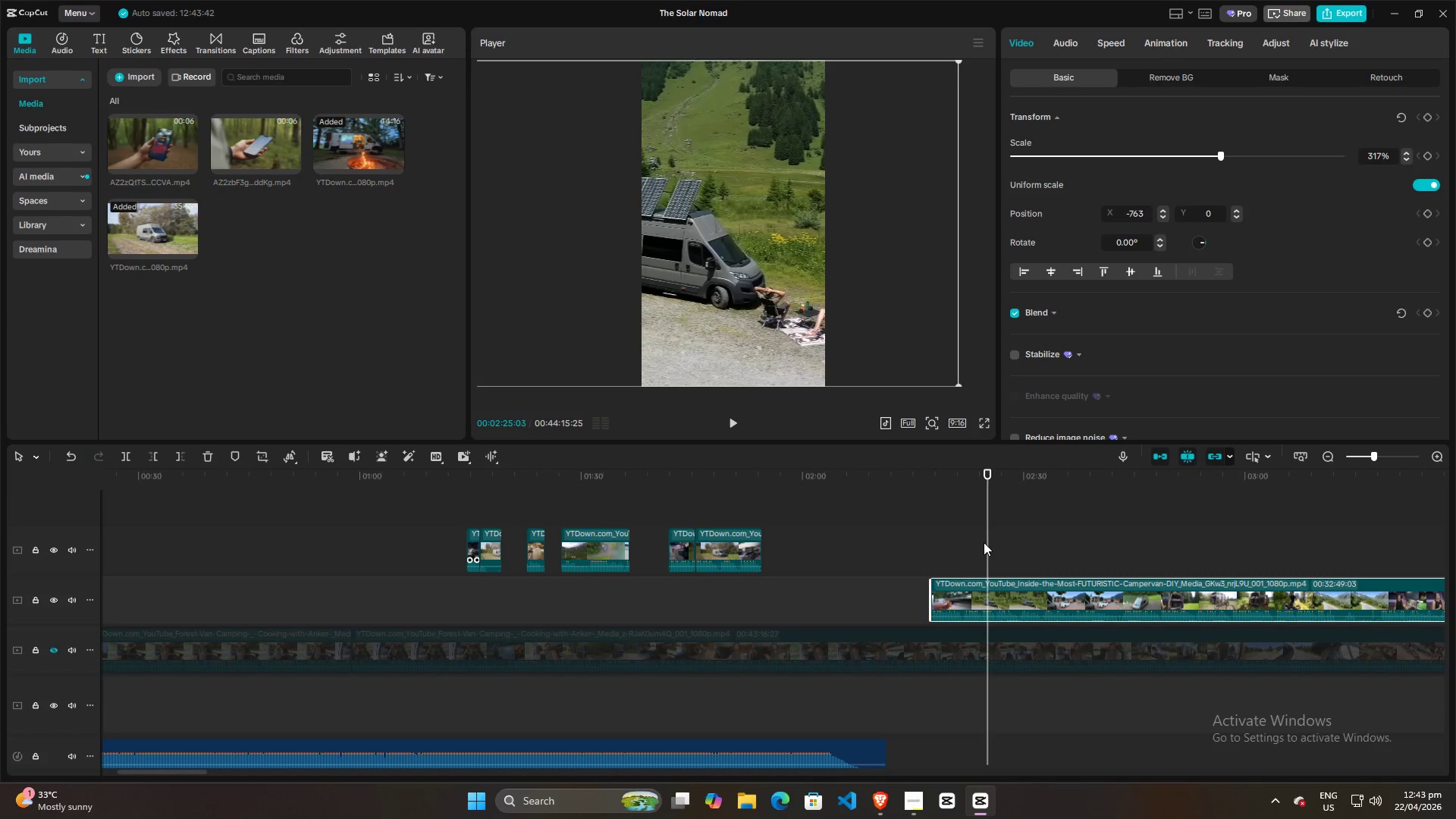 
key(ArrowLeft)
 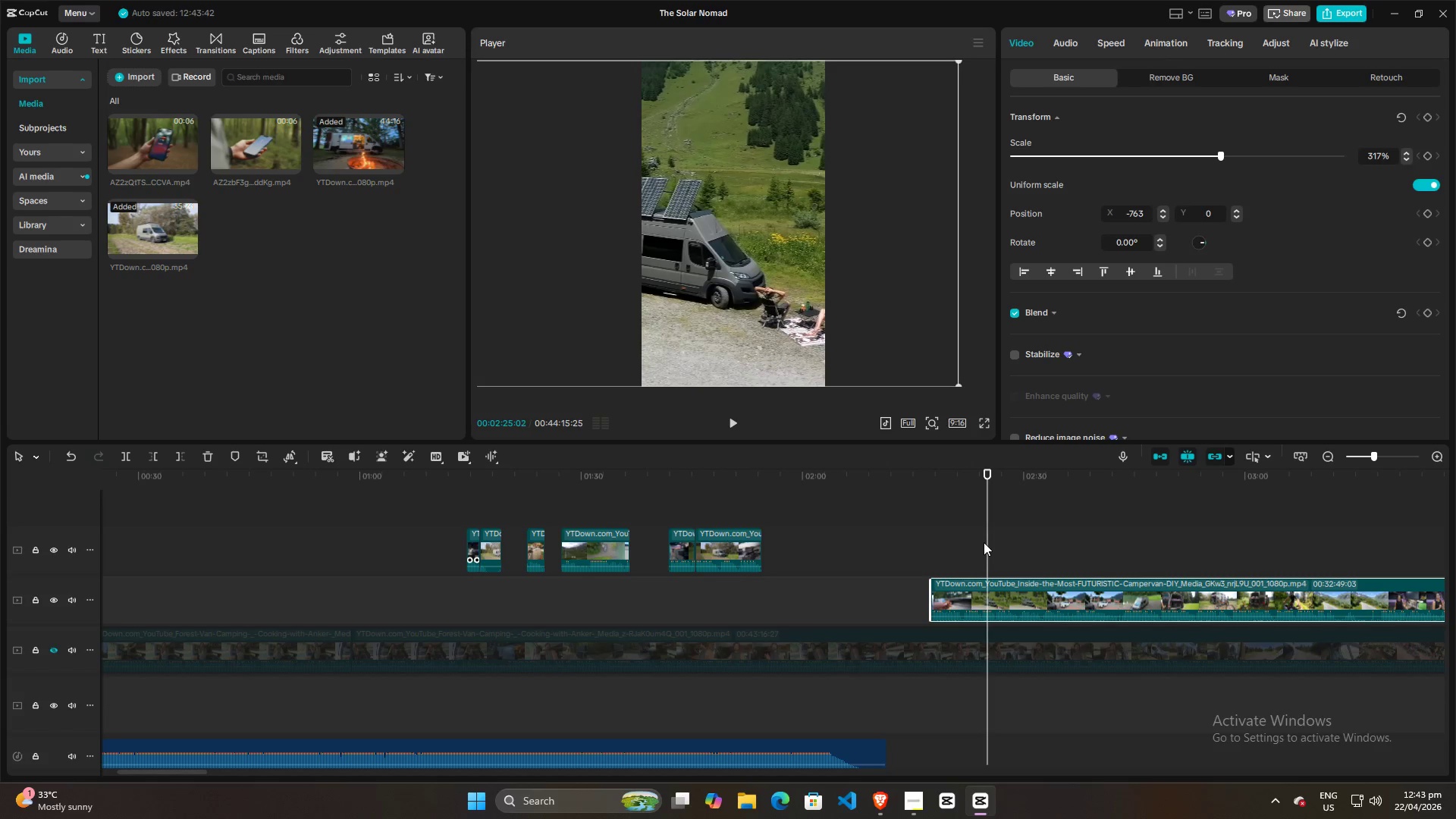 
key(ArrowLeft)
 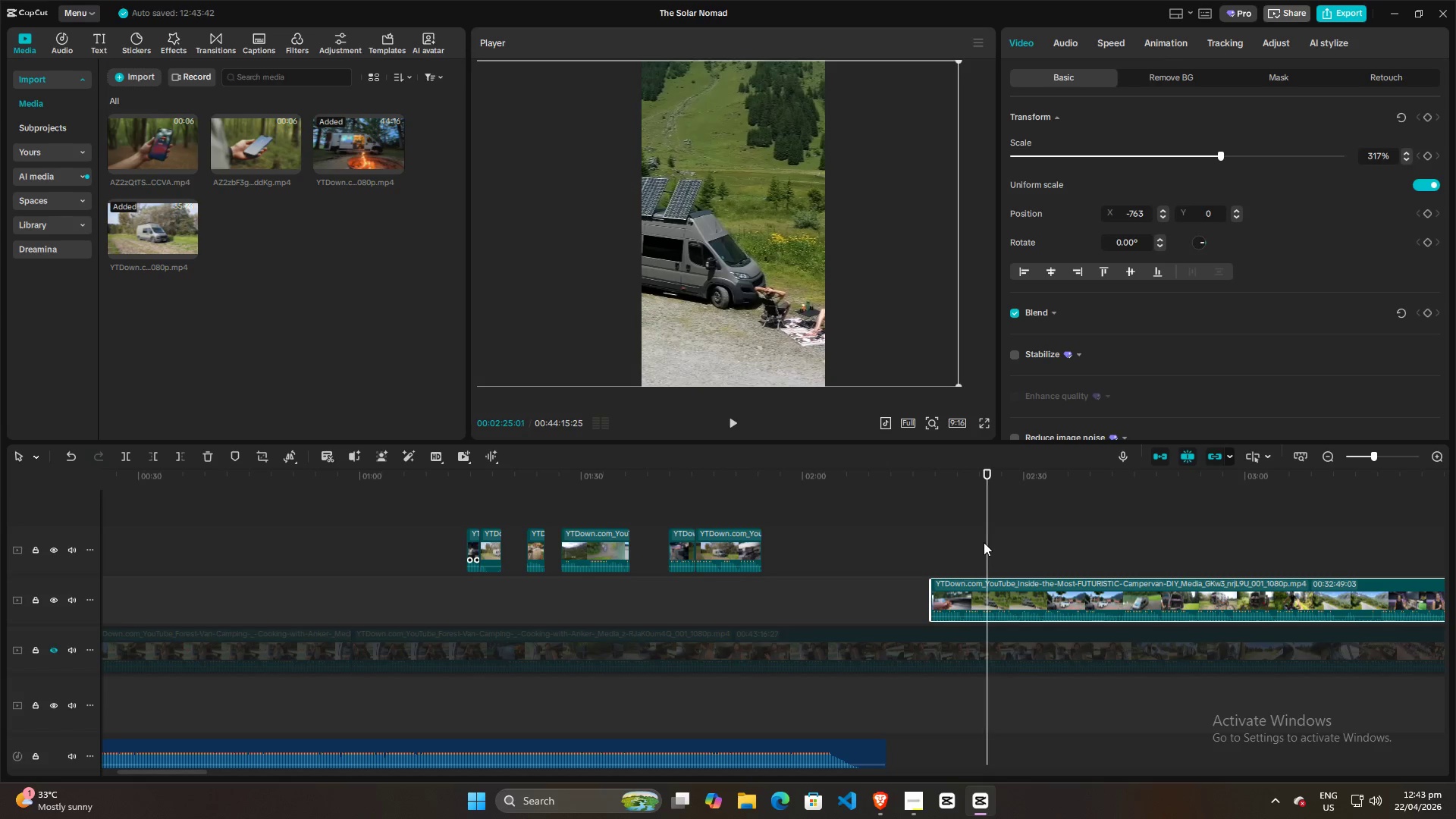 
key(ArrowLeft)
 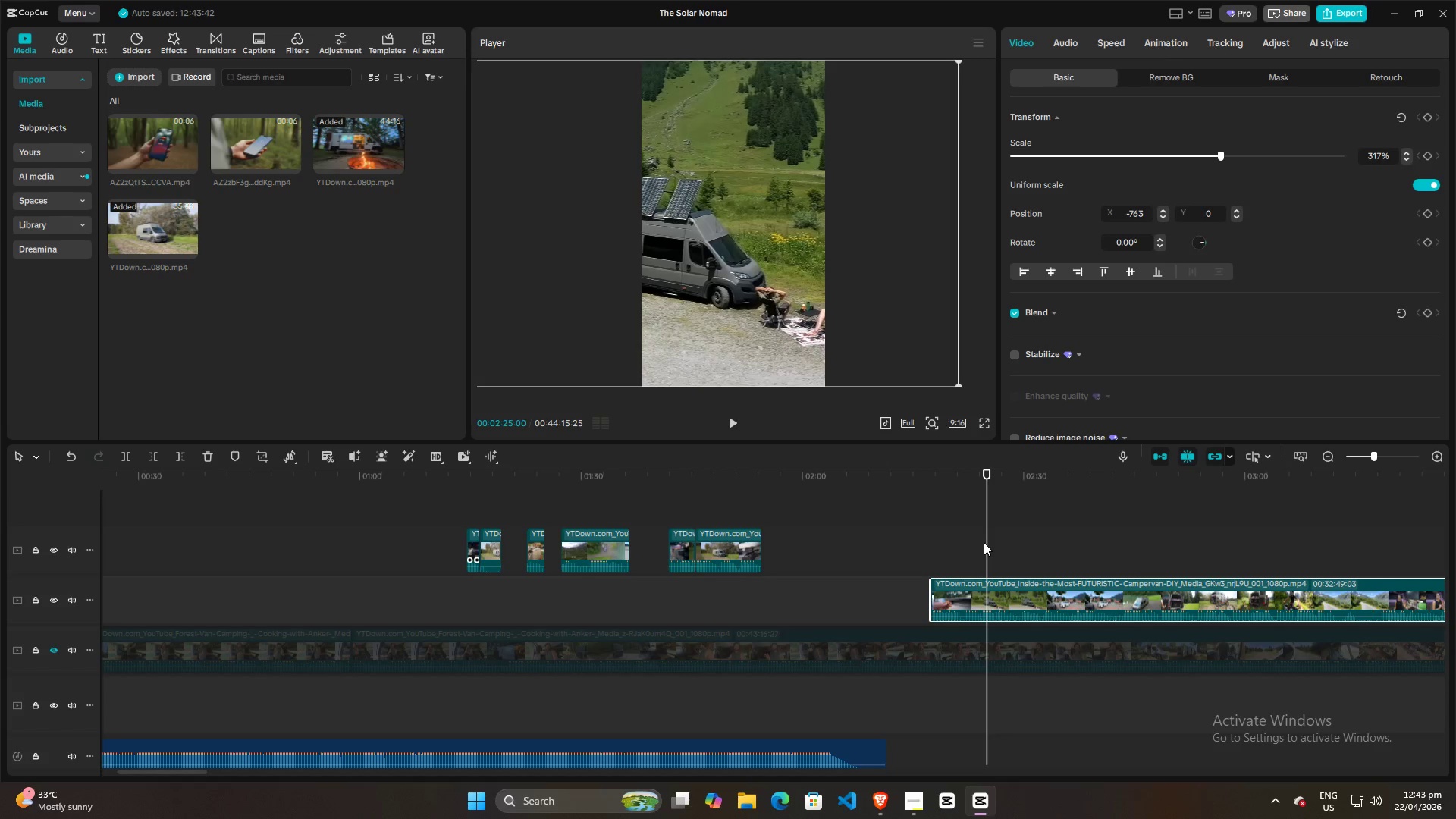 
key(ArrowLeft)
 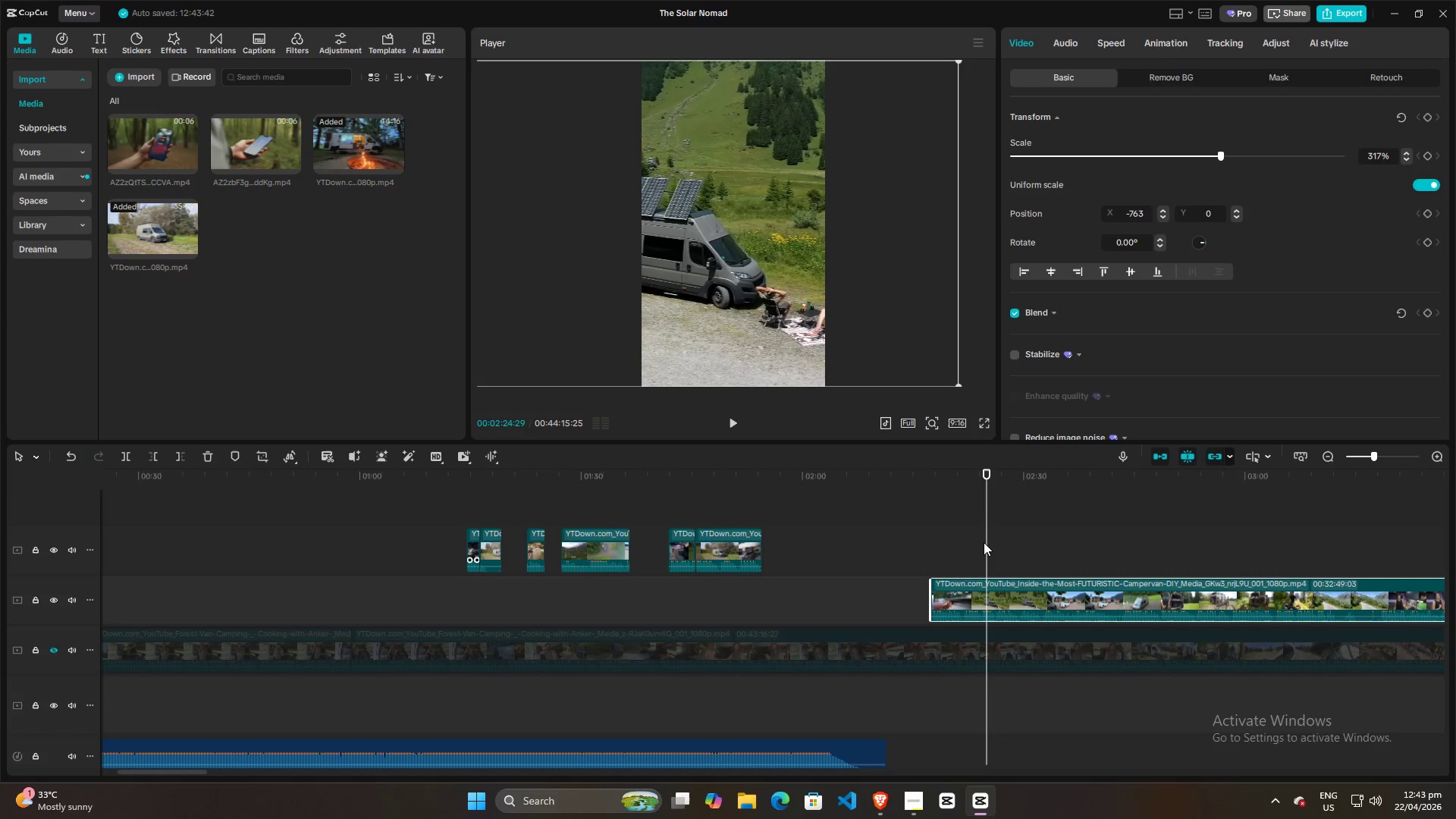 
key(ArrowLeft)
 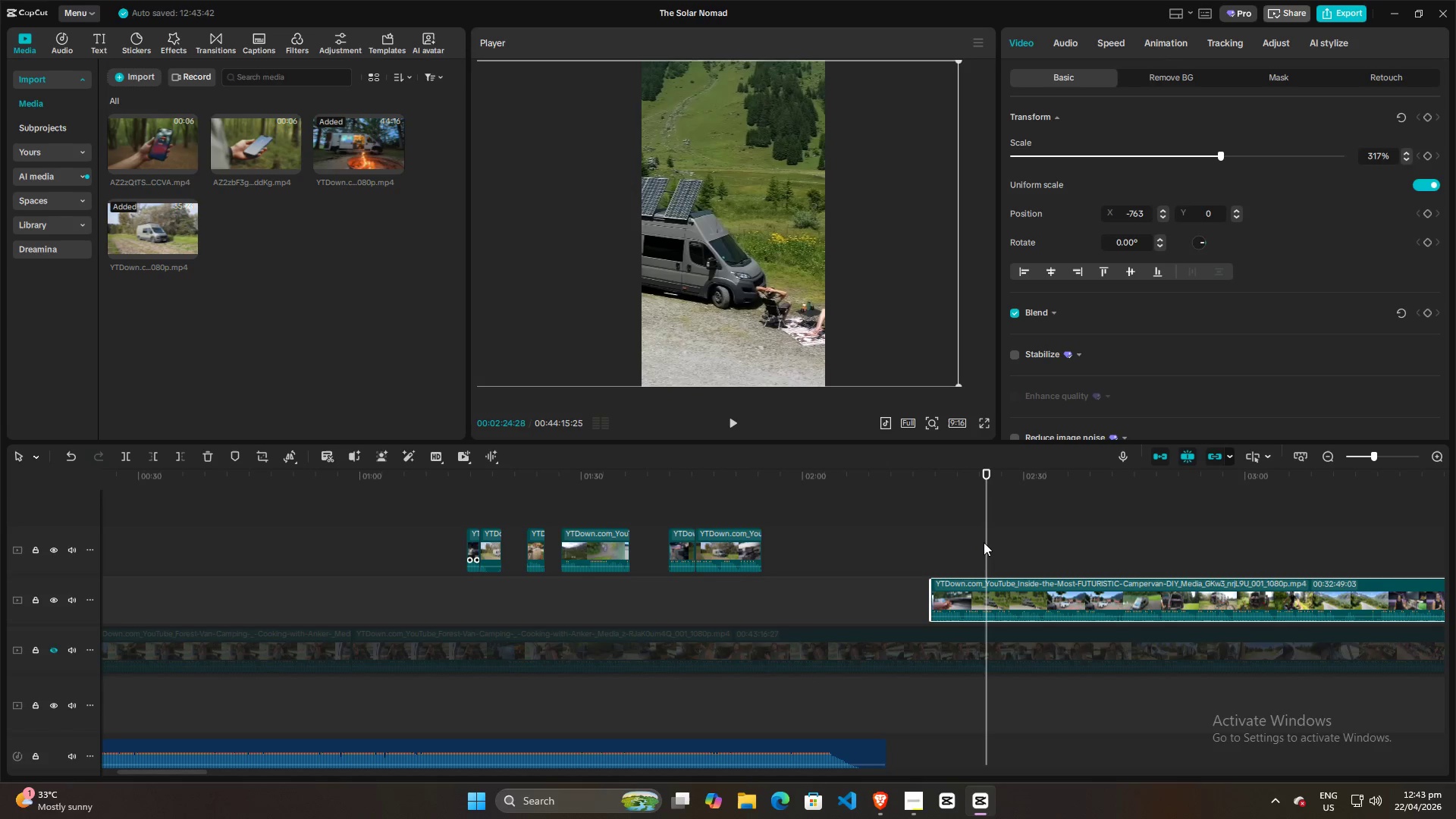 
key(ArrowLeft)
 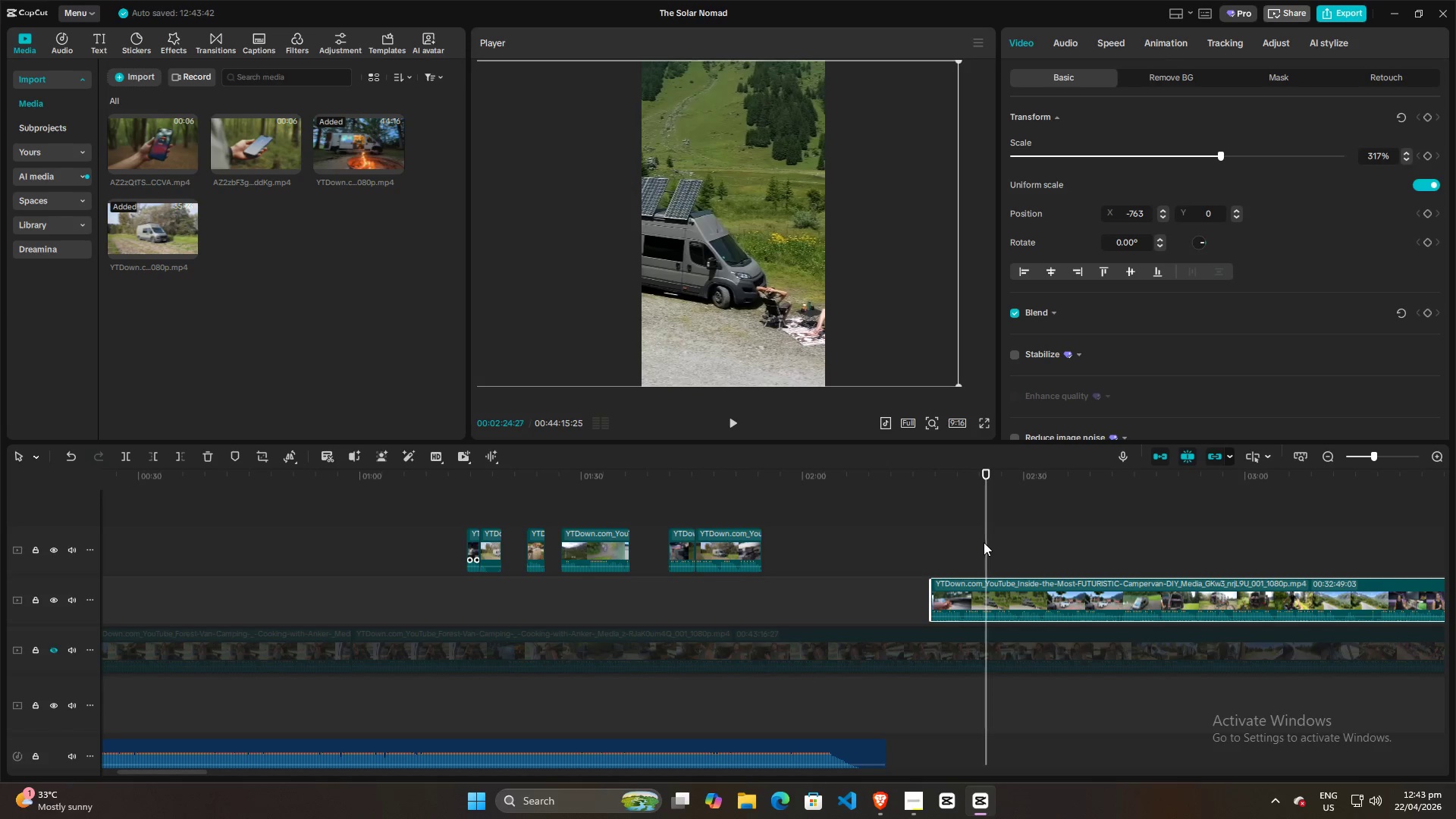 
key(ArrowLeft)
 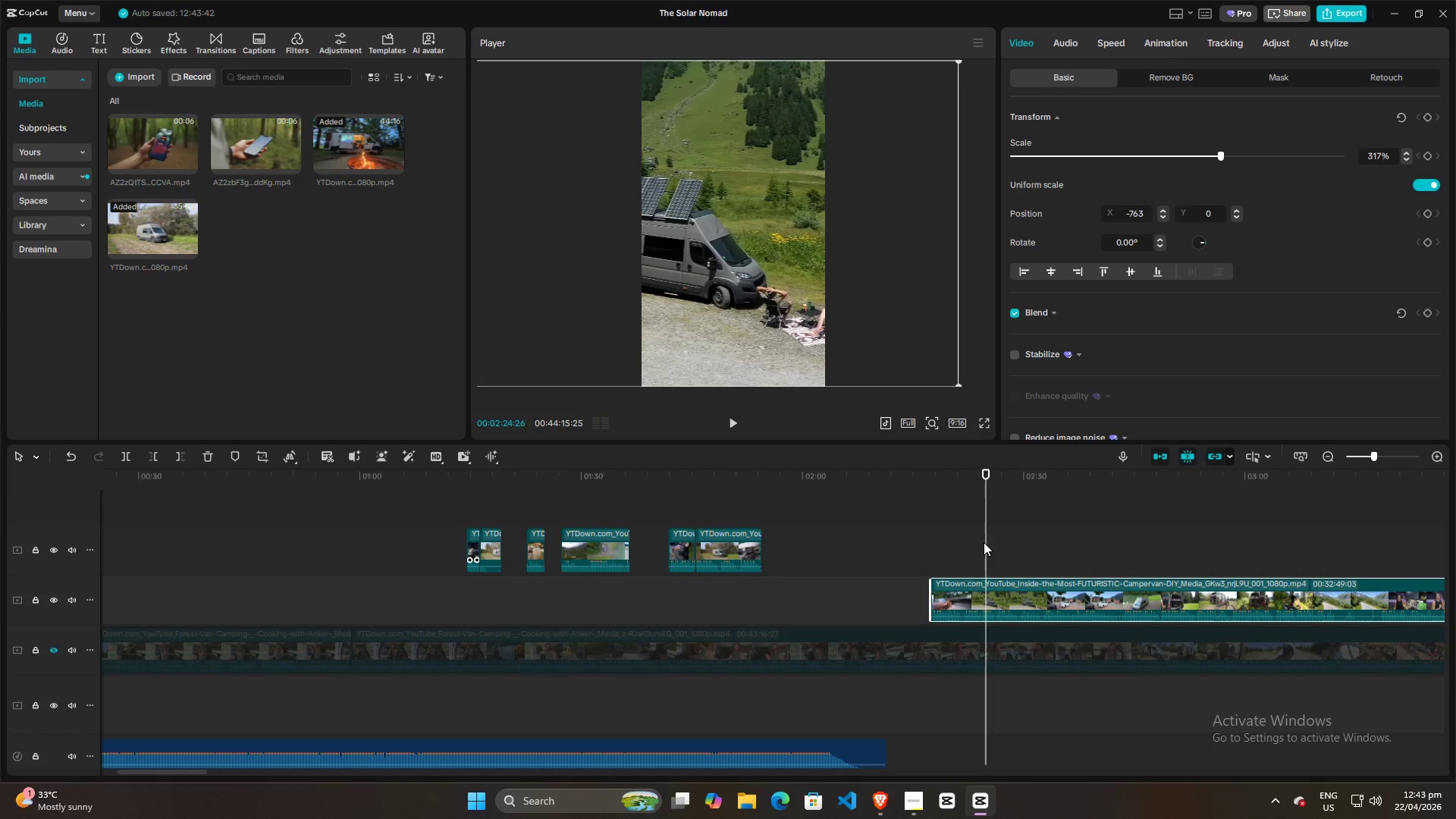 
key(ArrowLeft)
 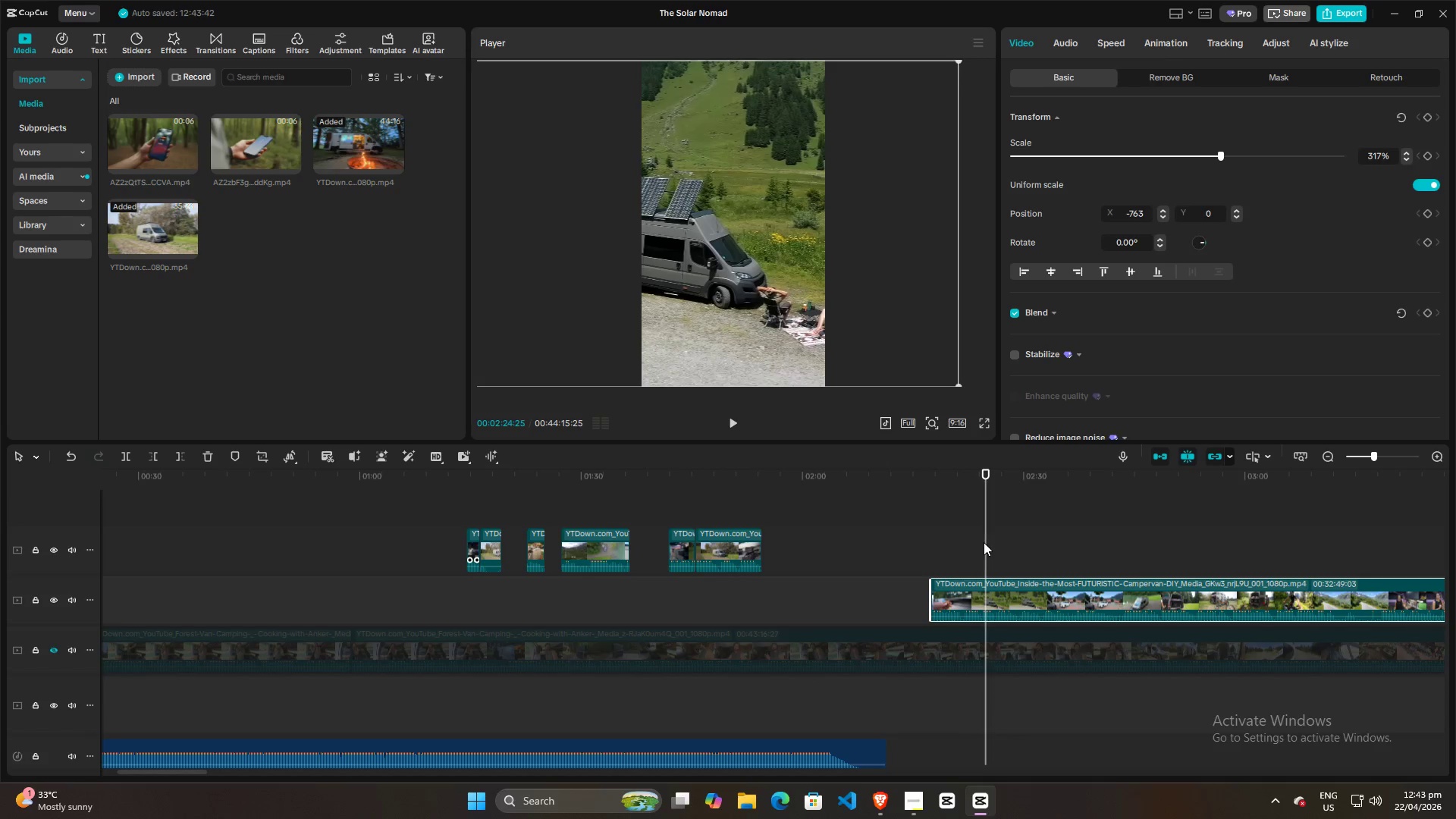 
key(ArrowLeft)
 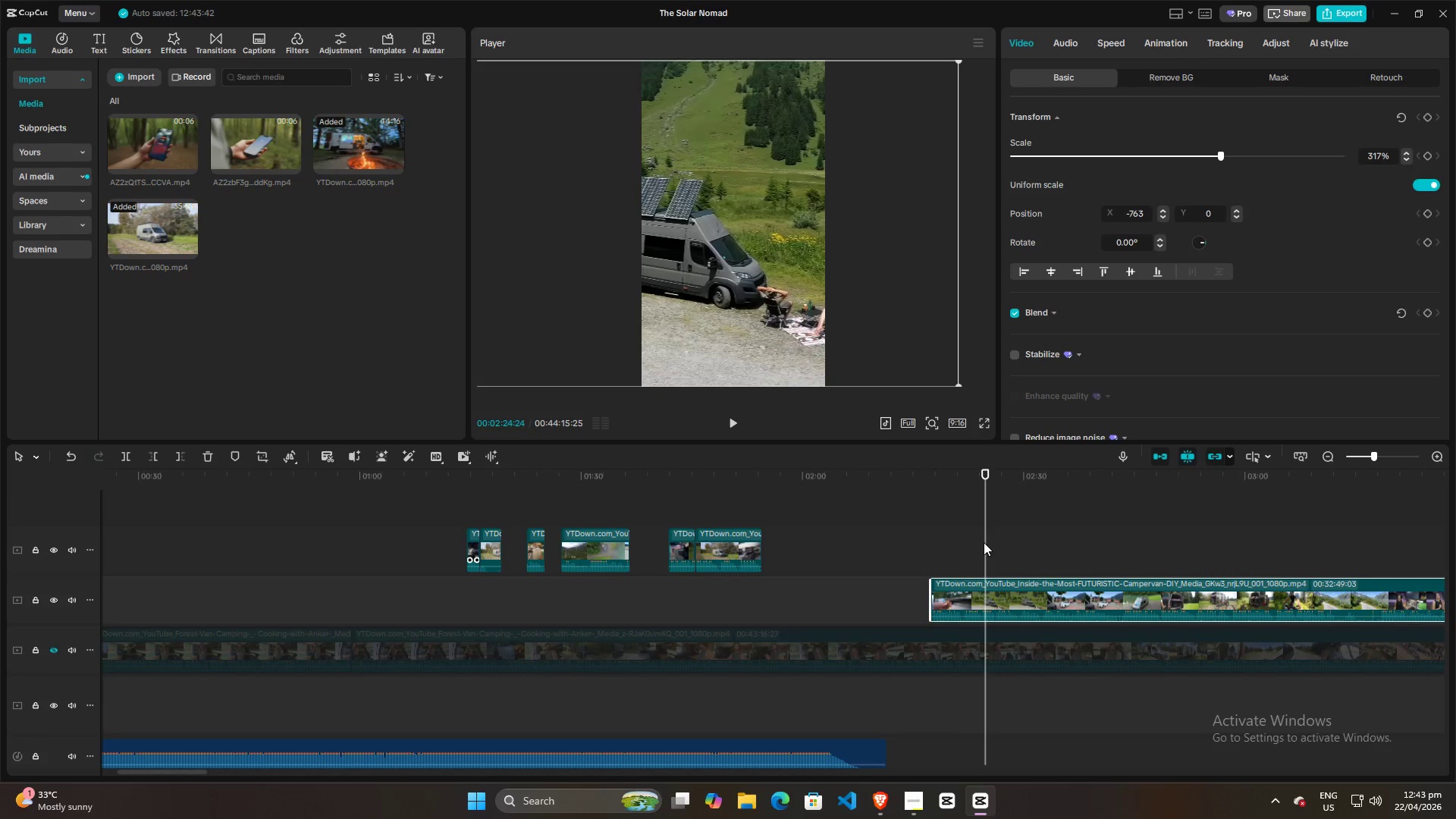 
key(ArrowLeft)
 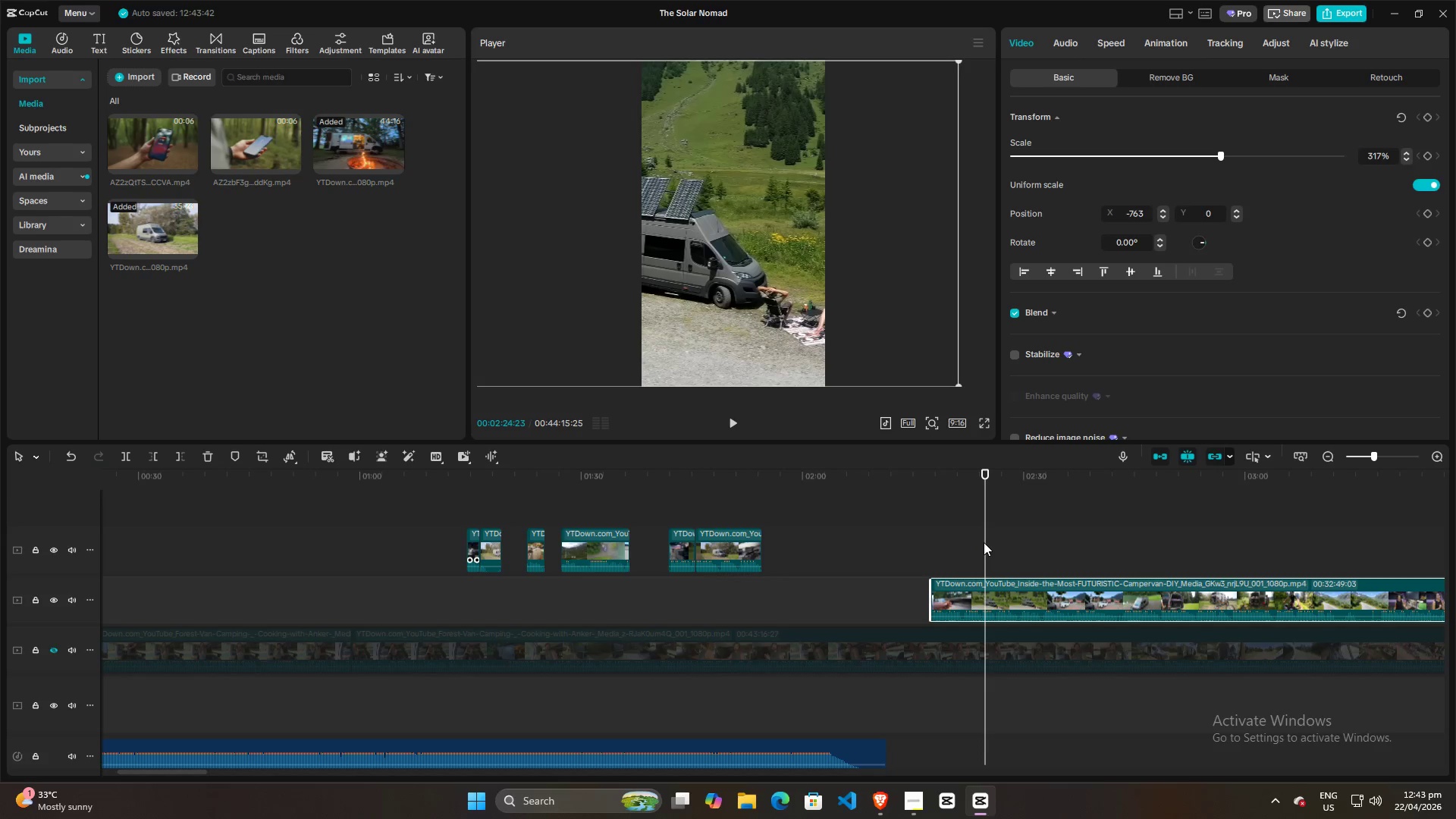 
key(ArrowLeft)
 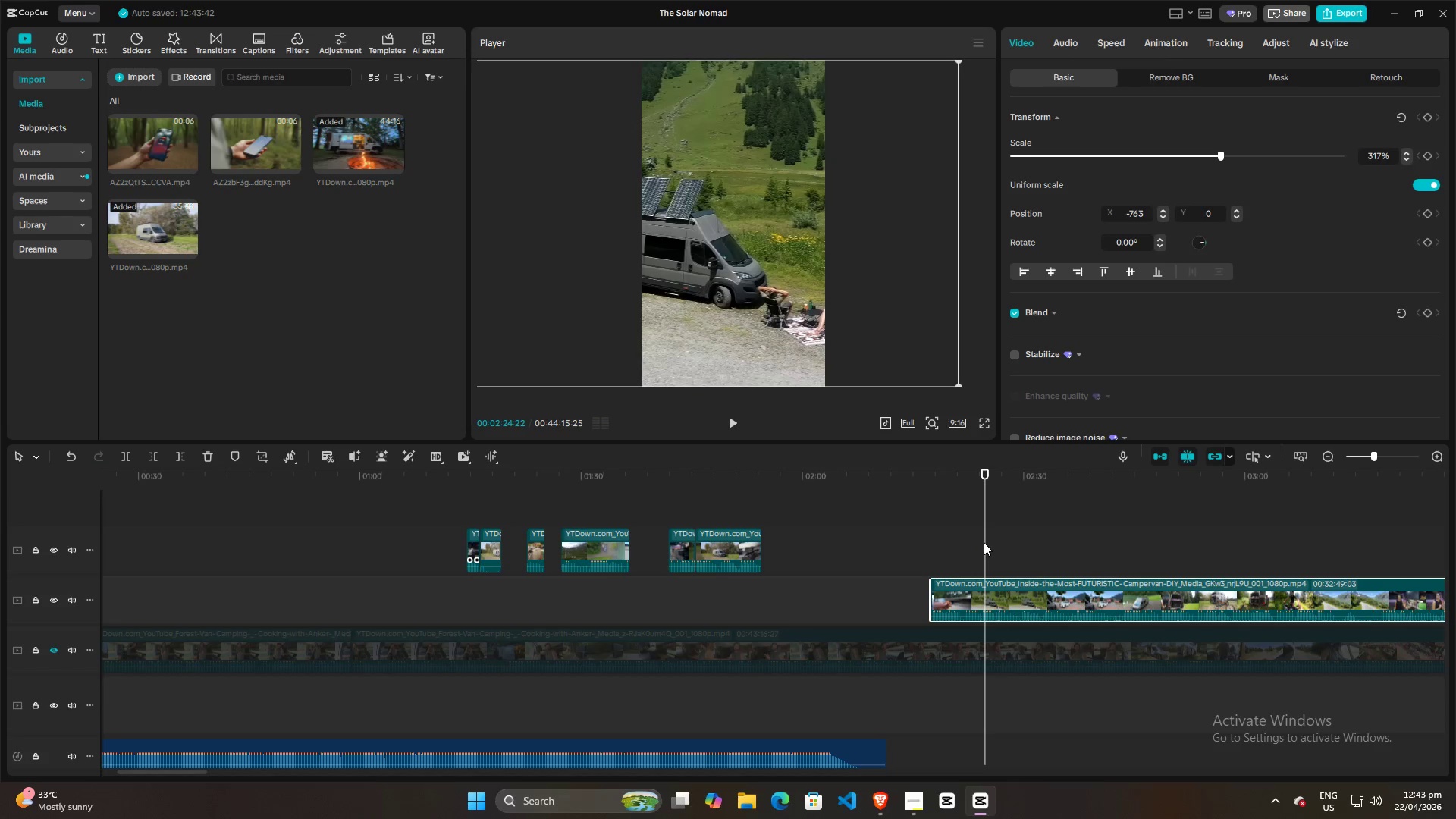 
key(ArrowLeft)
 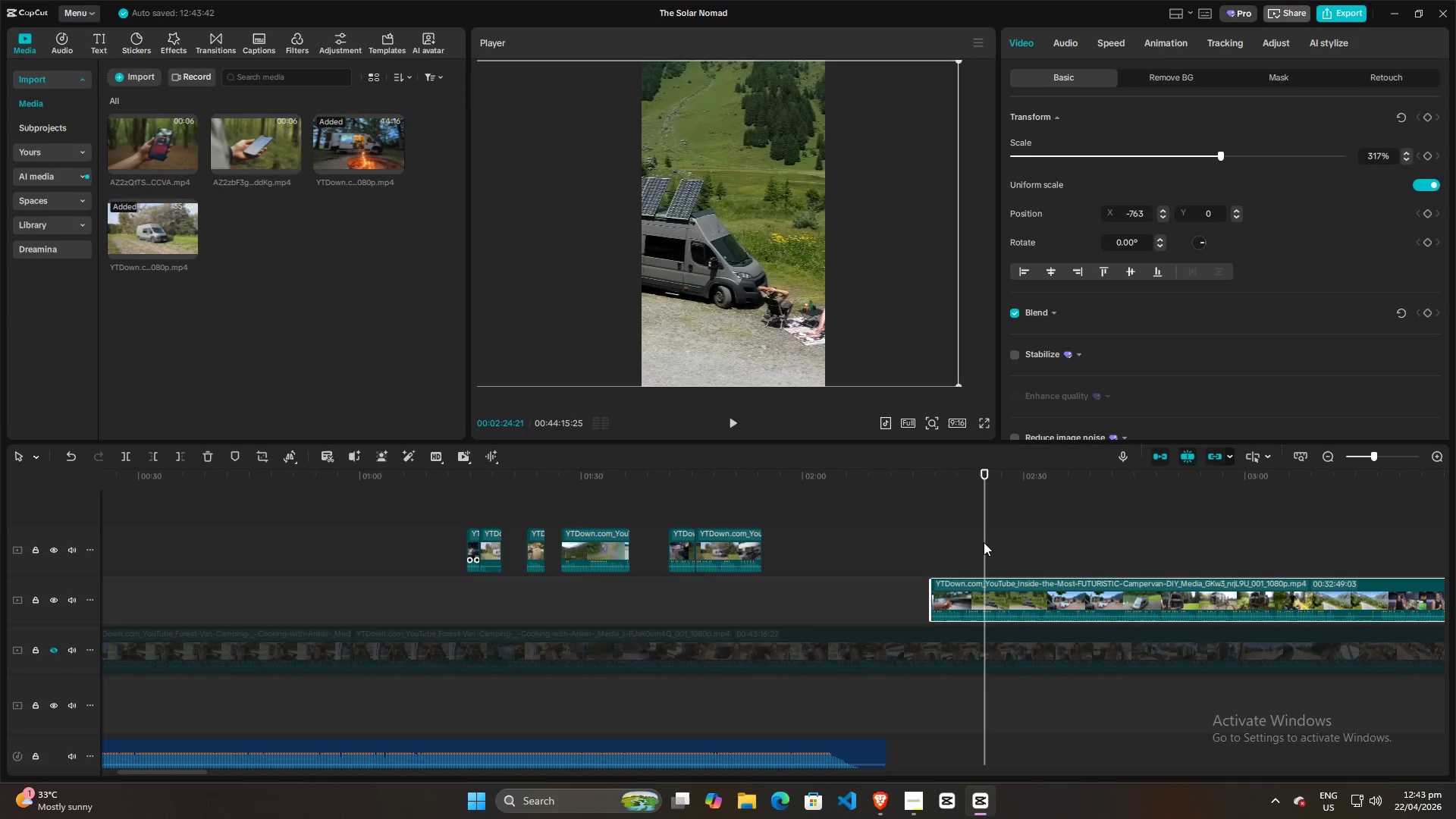 
key(ArrowLeft)
 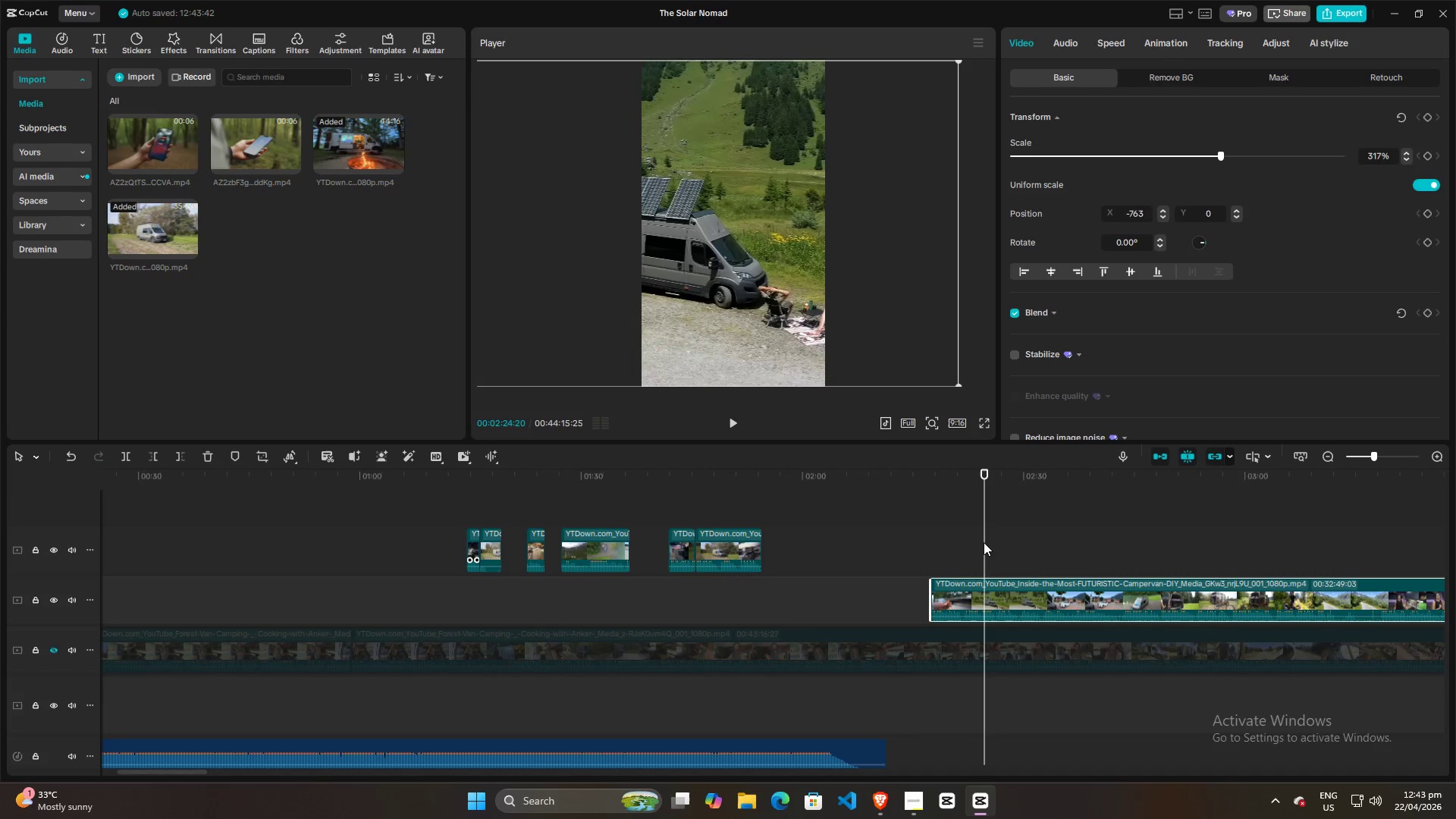 
key(ArrowLeft)
 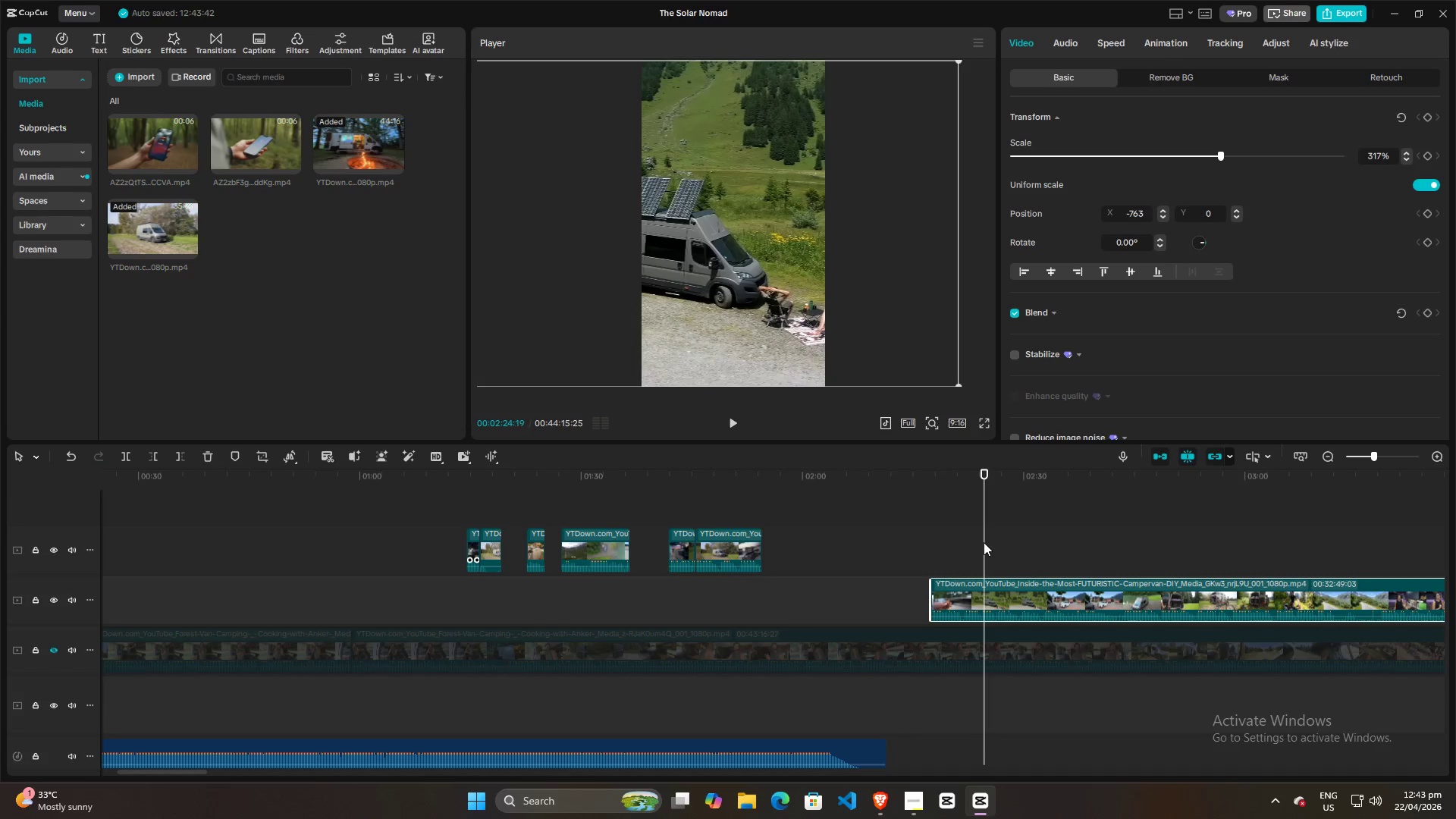 
key(ArrowLeft)
 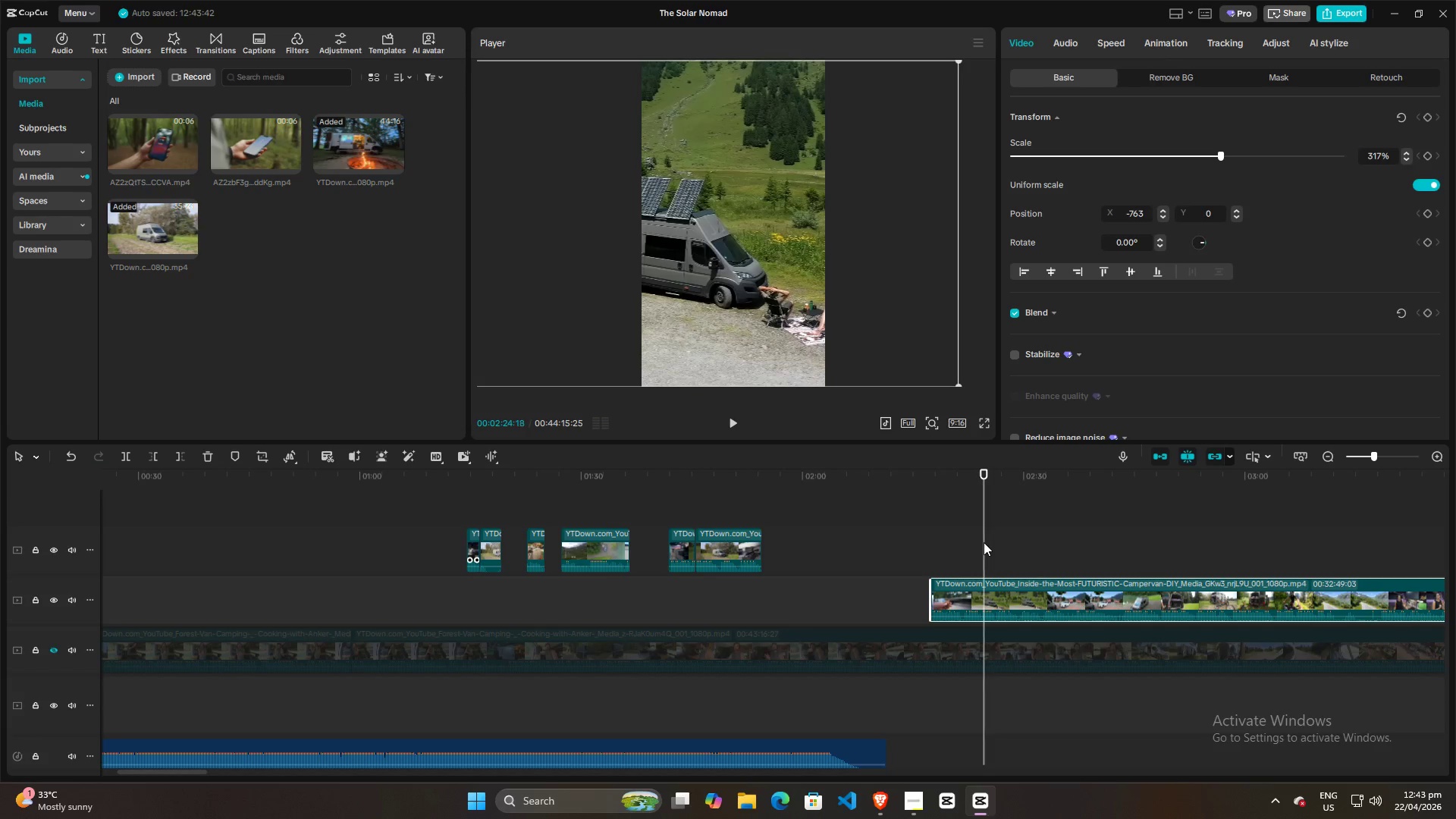 
key(ArrowLeft)
 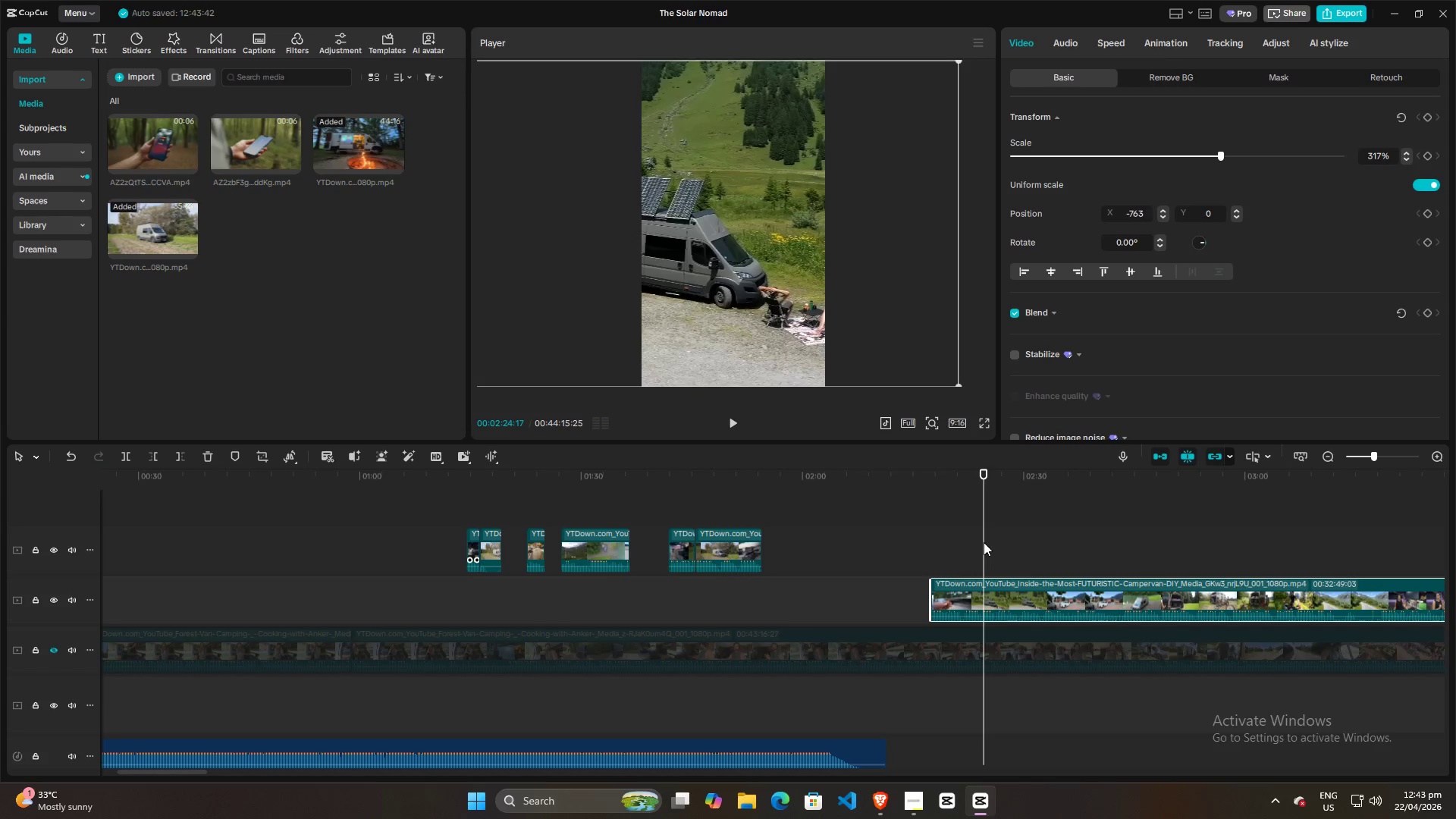 
key(ArrowLeft)
 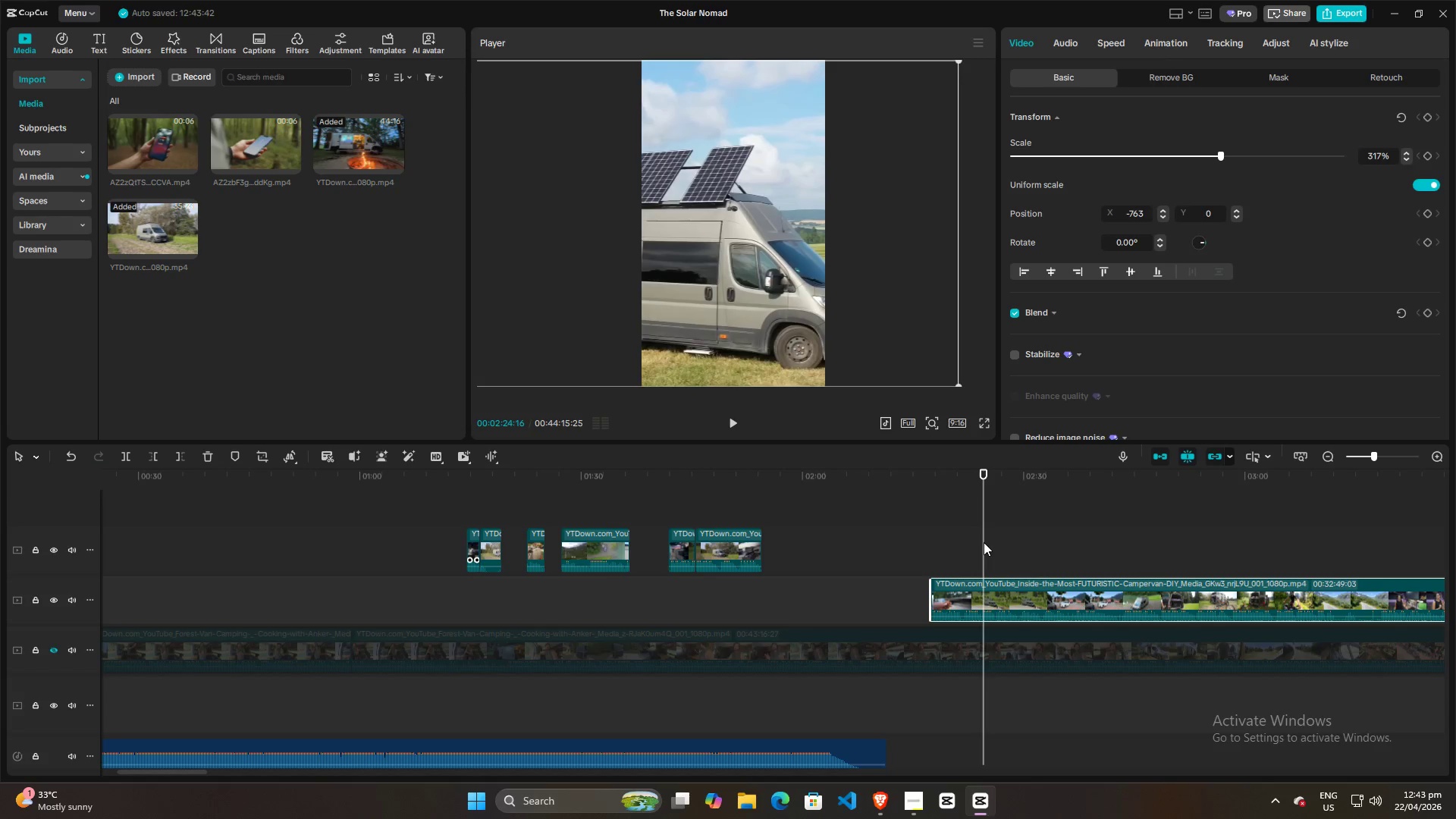 
key(ArrowLeft)
 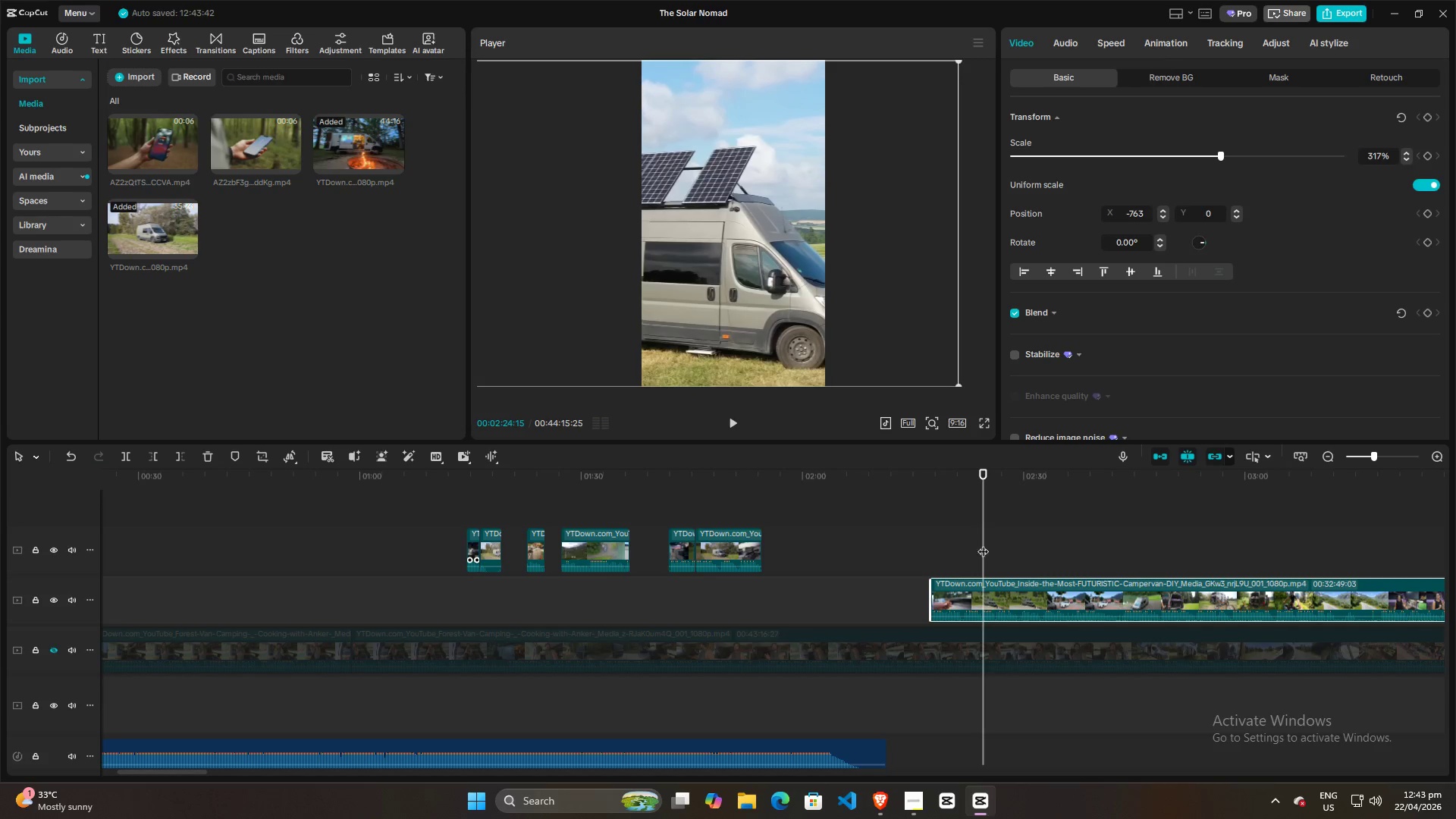 
key(Space)
 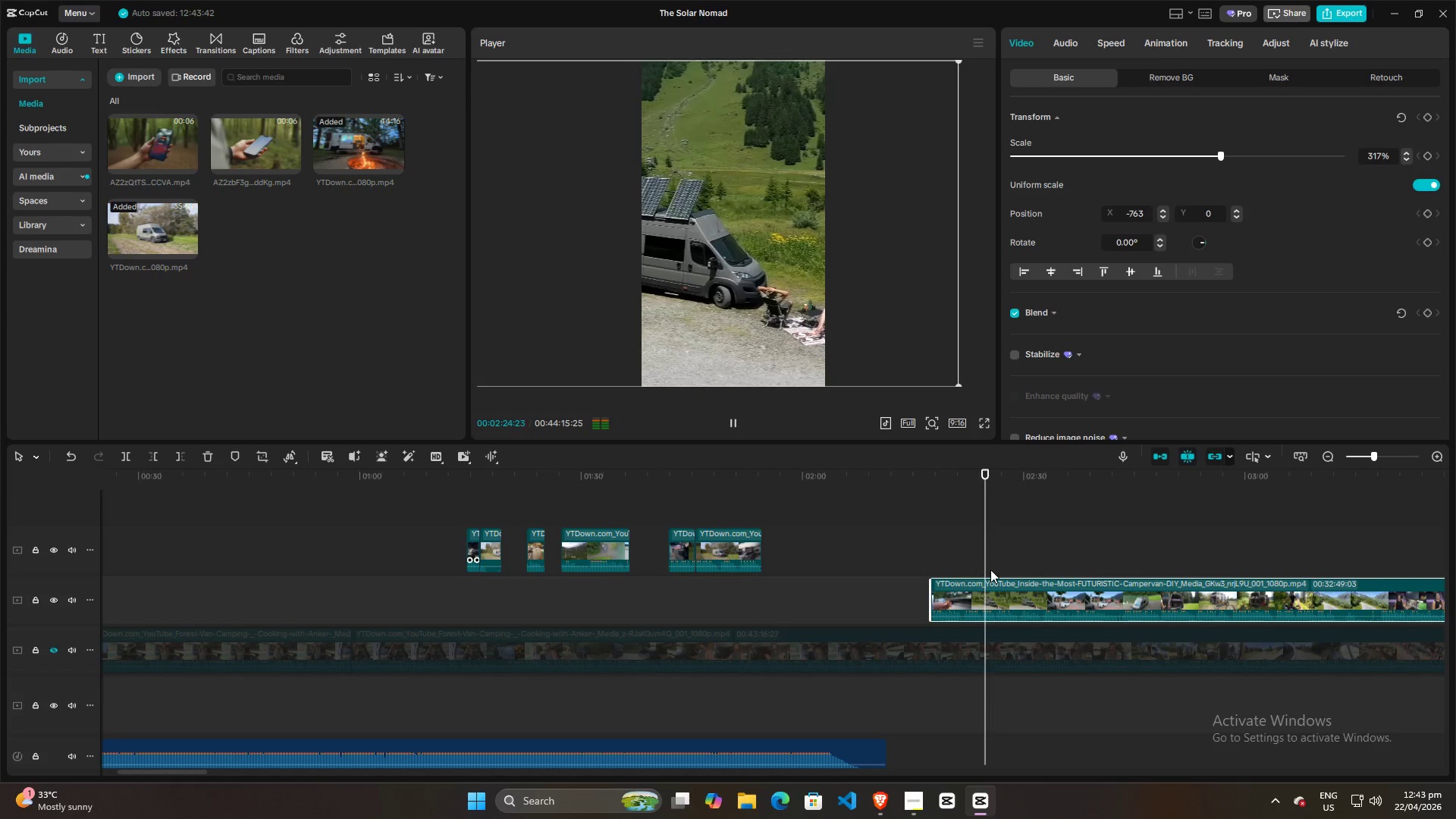 
key(Space)
 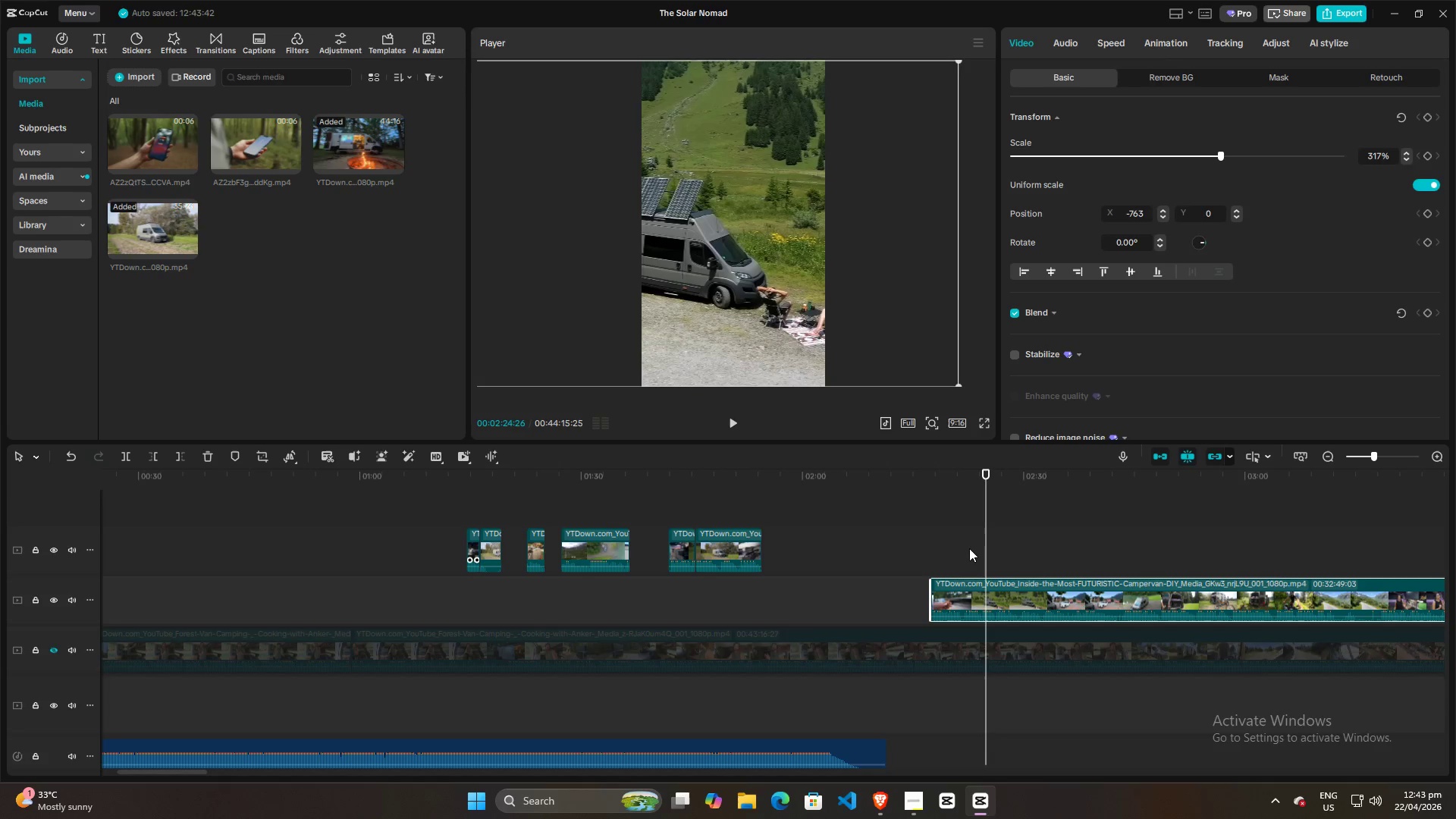 
key(ArrowLeft)
 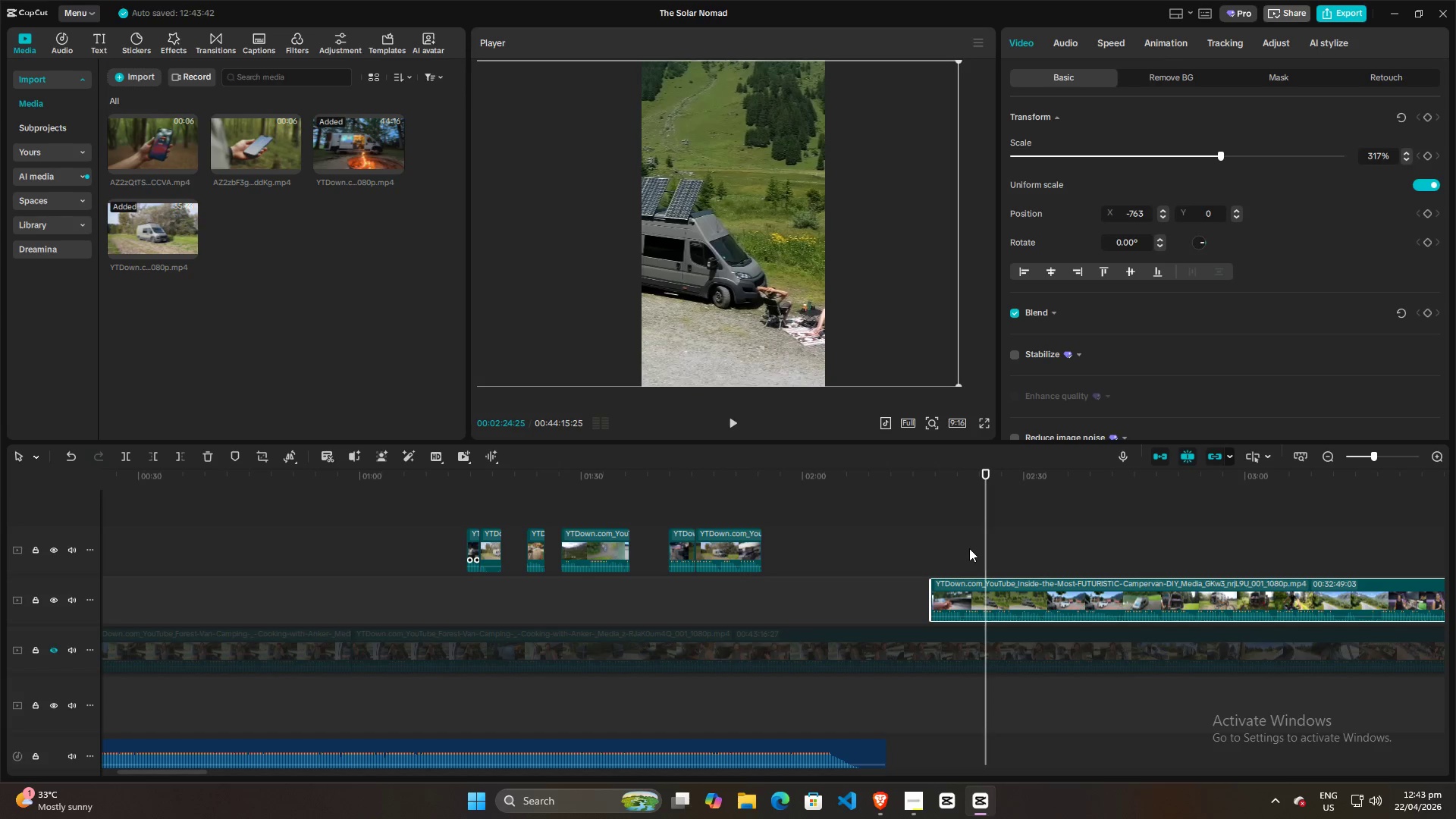 
key(ArrowLeft)
 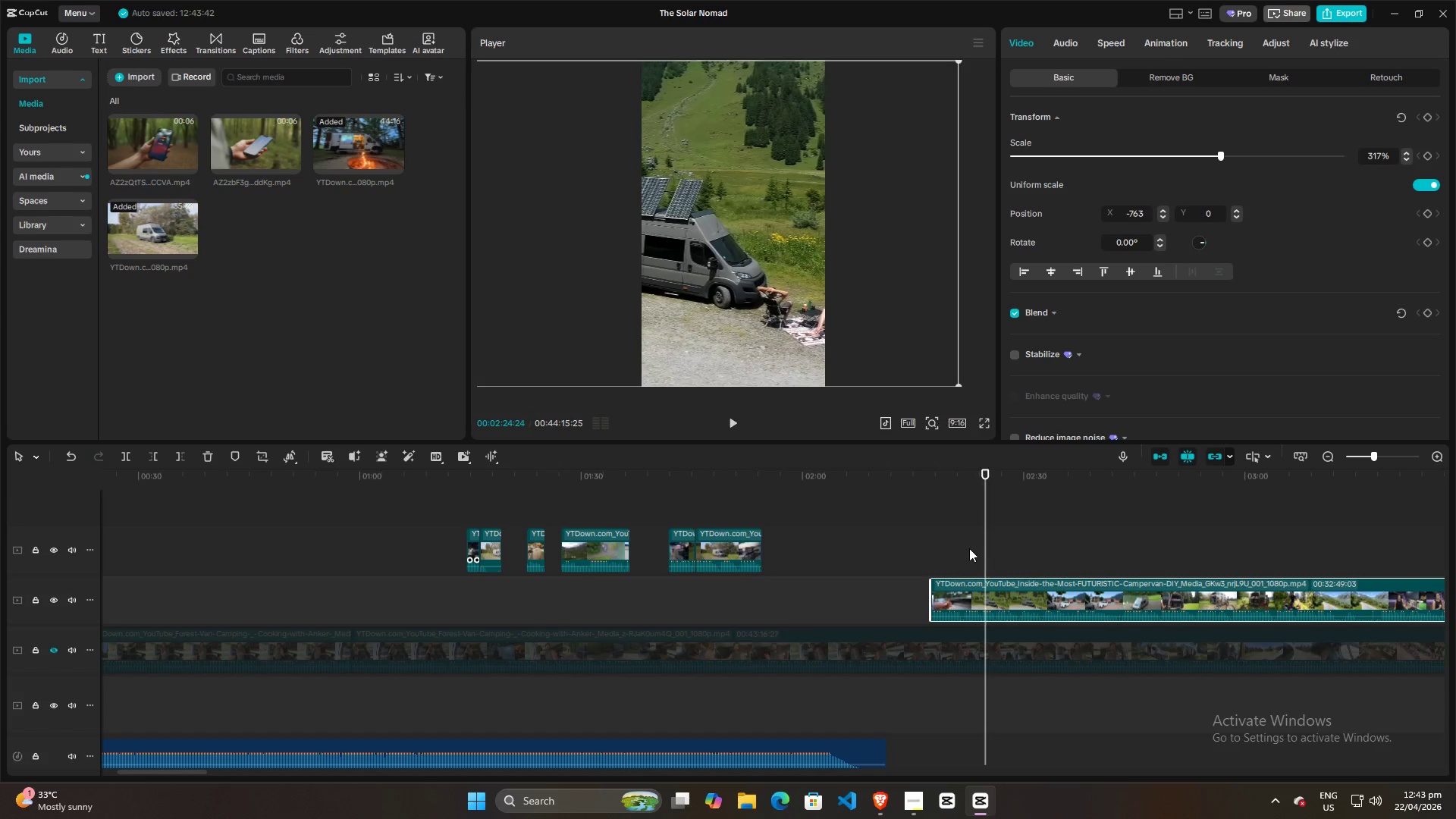 
key(ArrowLeft)
 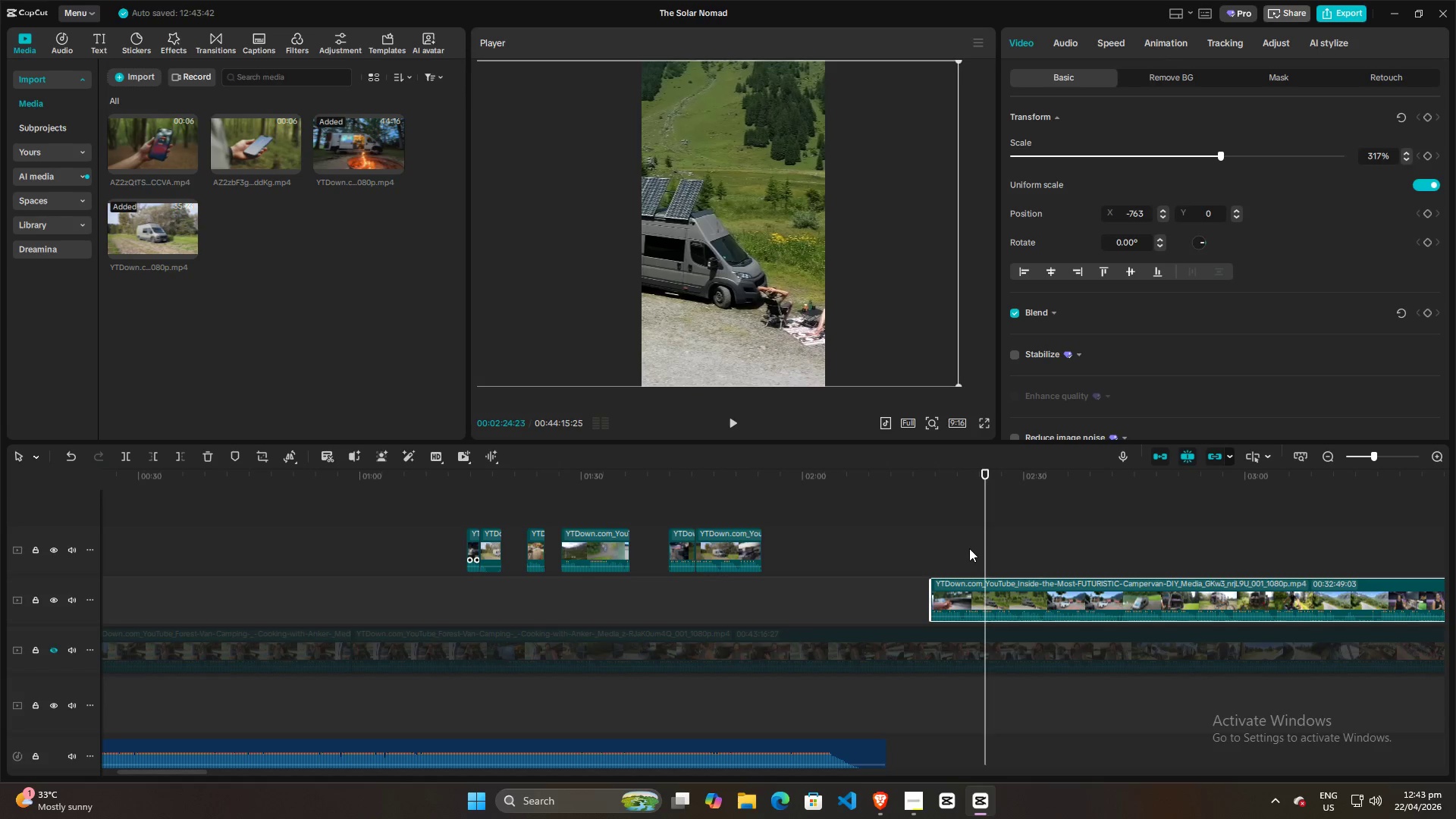 
key(ArrowLeft)
 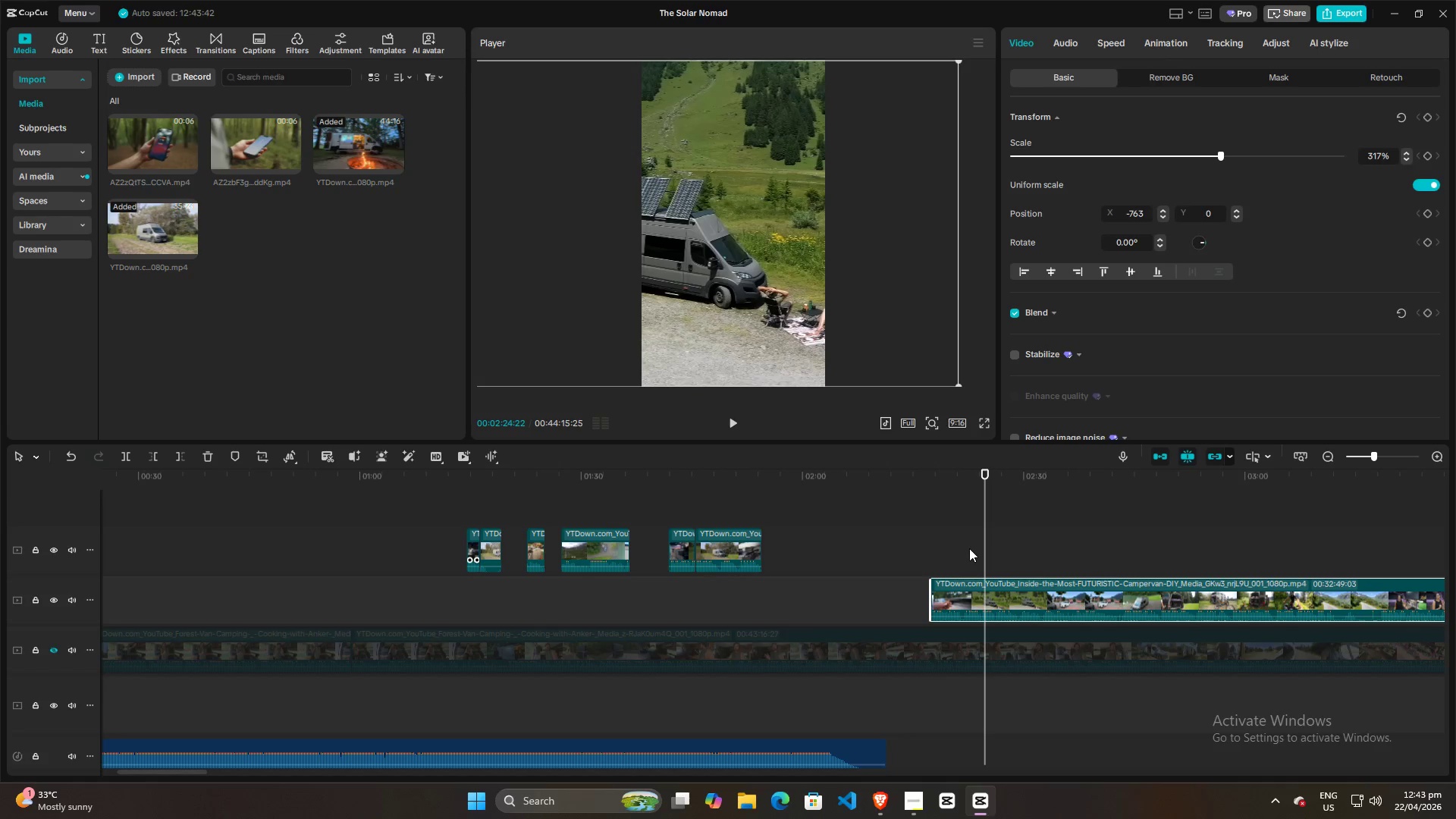 
key(ArrowLeft)
 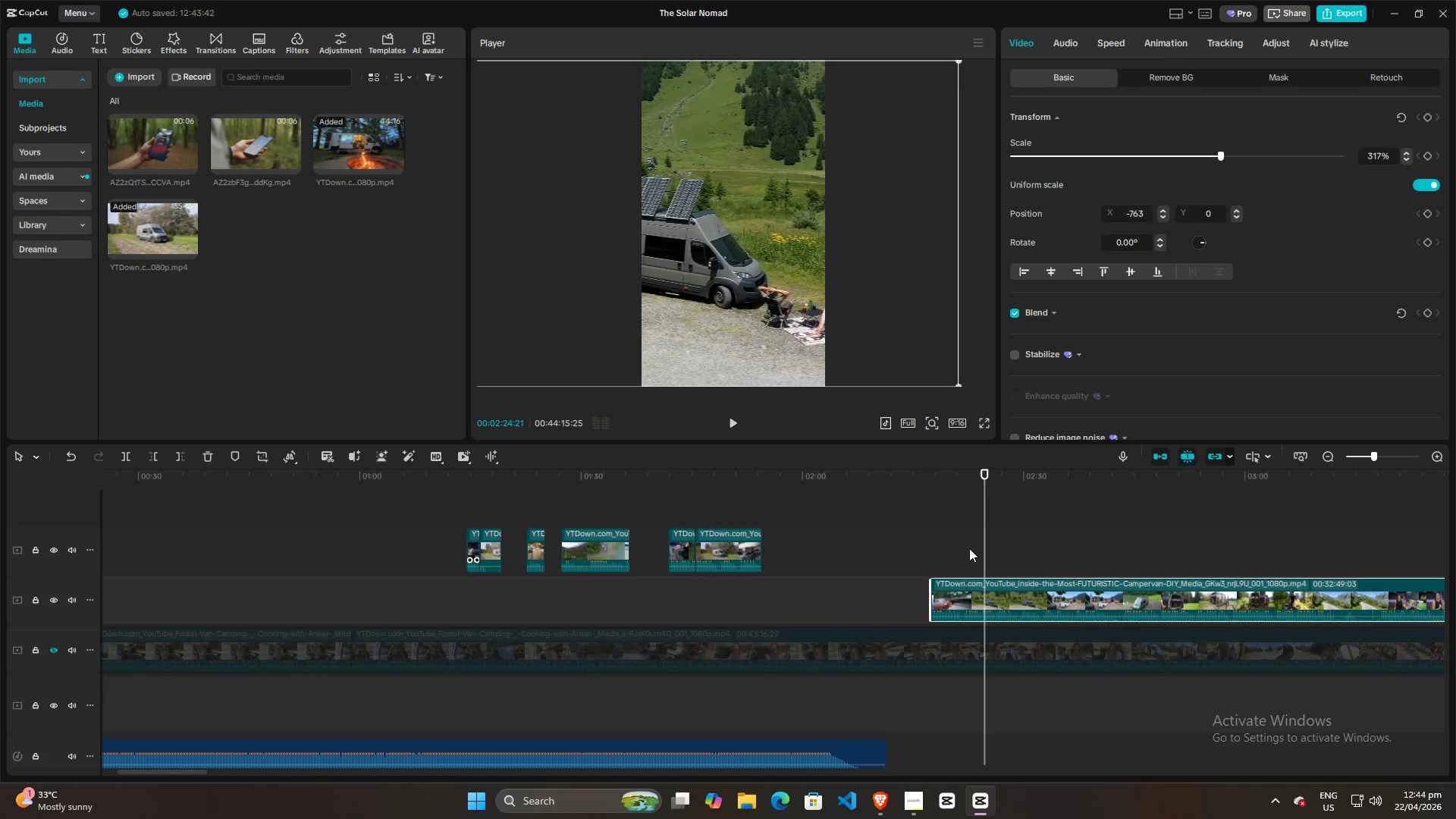 
key(ArrowLeft)
 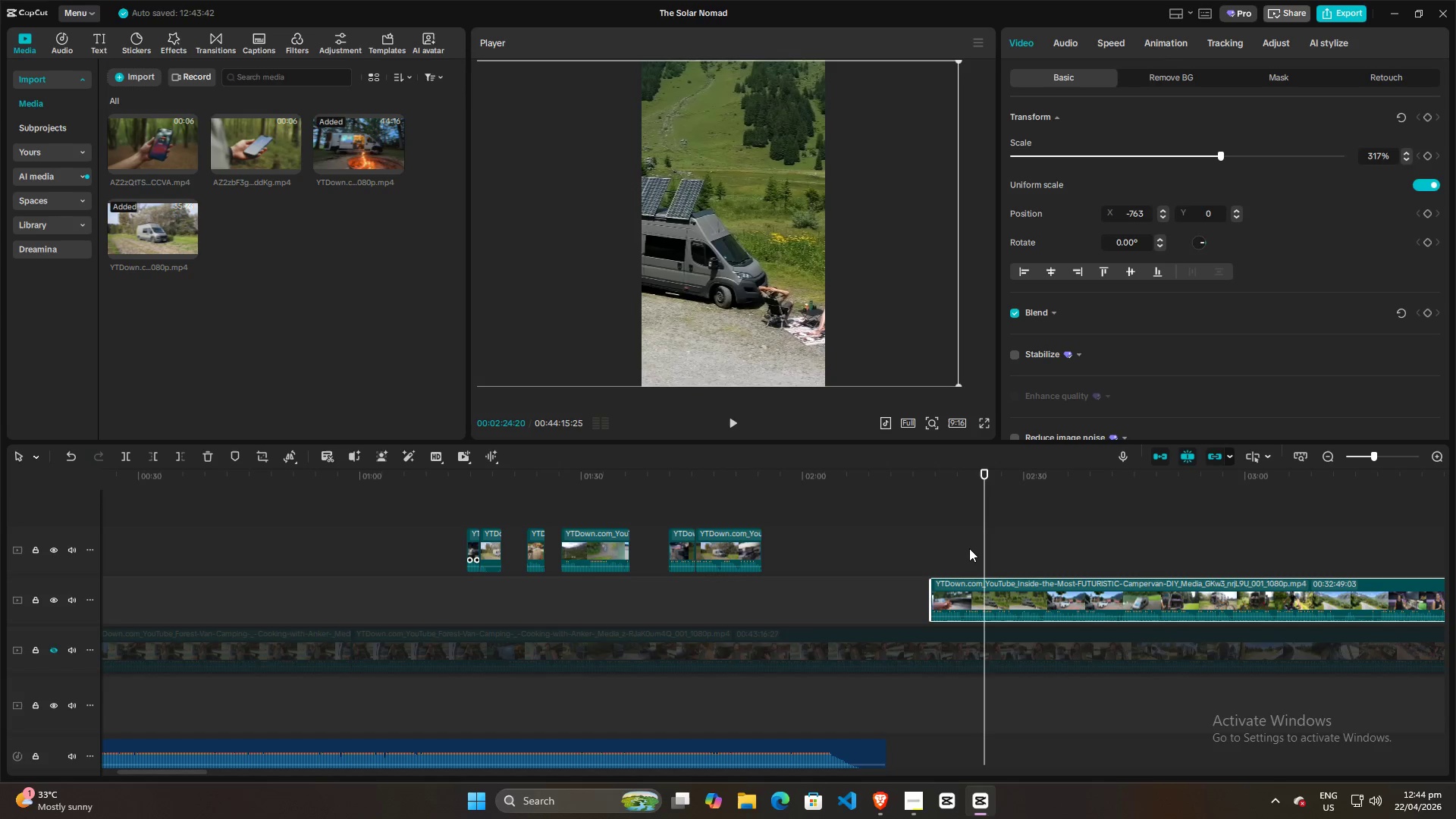 
key(ArrowLeft)
 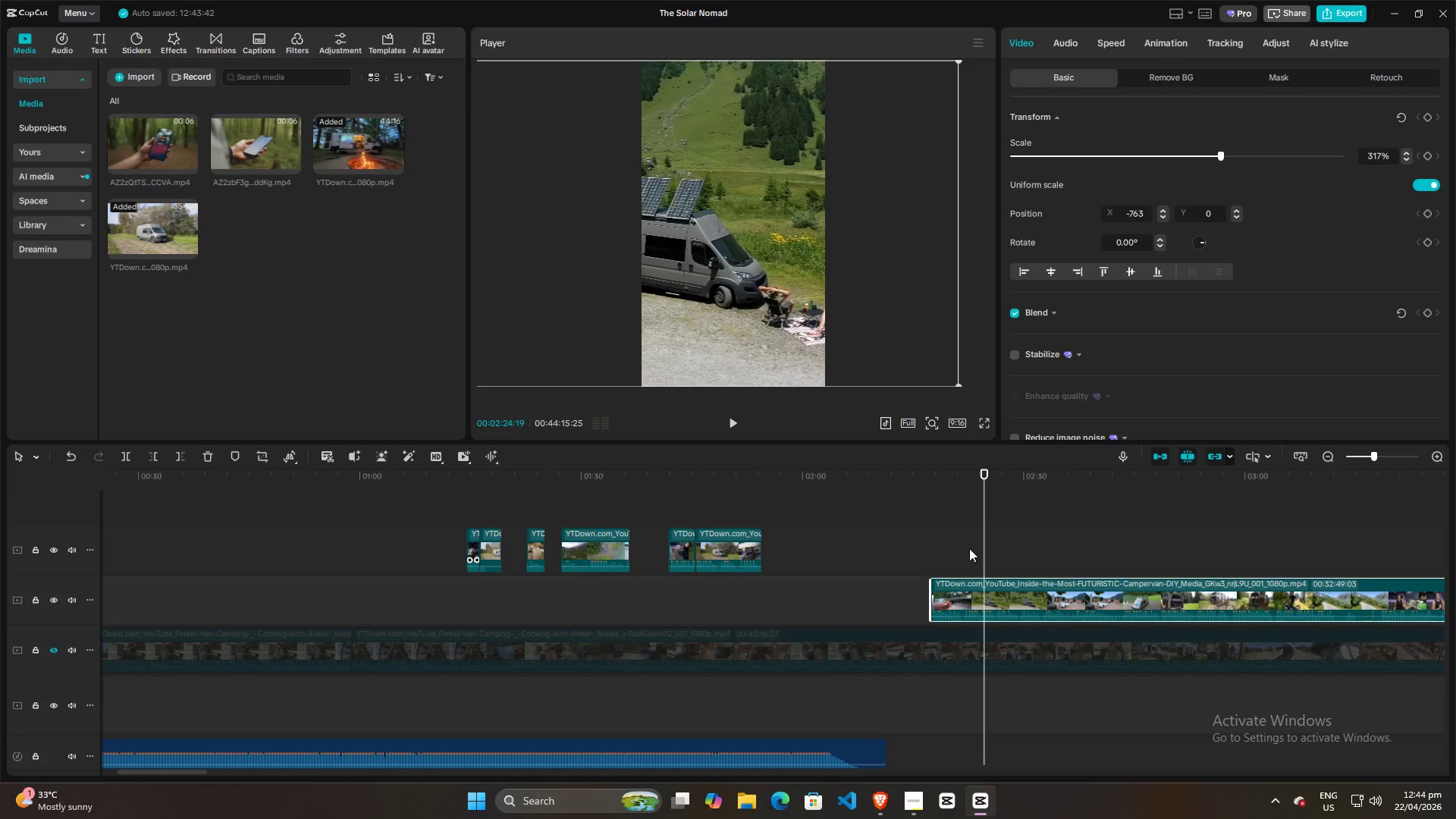 
key(ArrowLeft)
 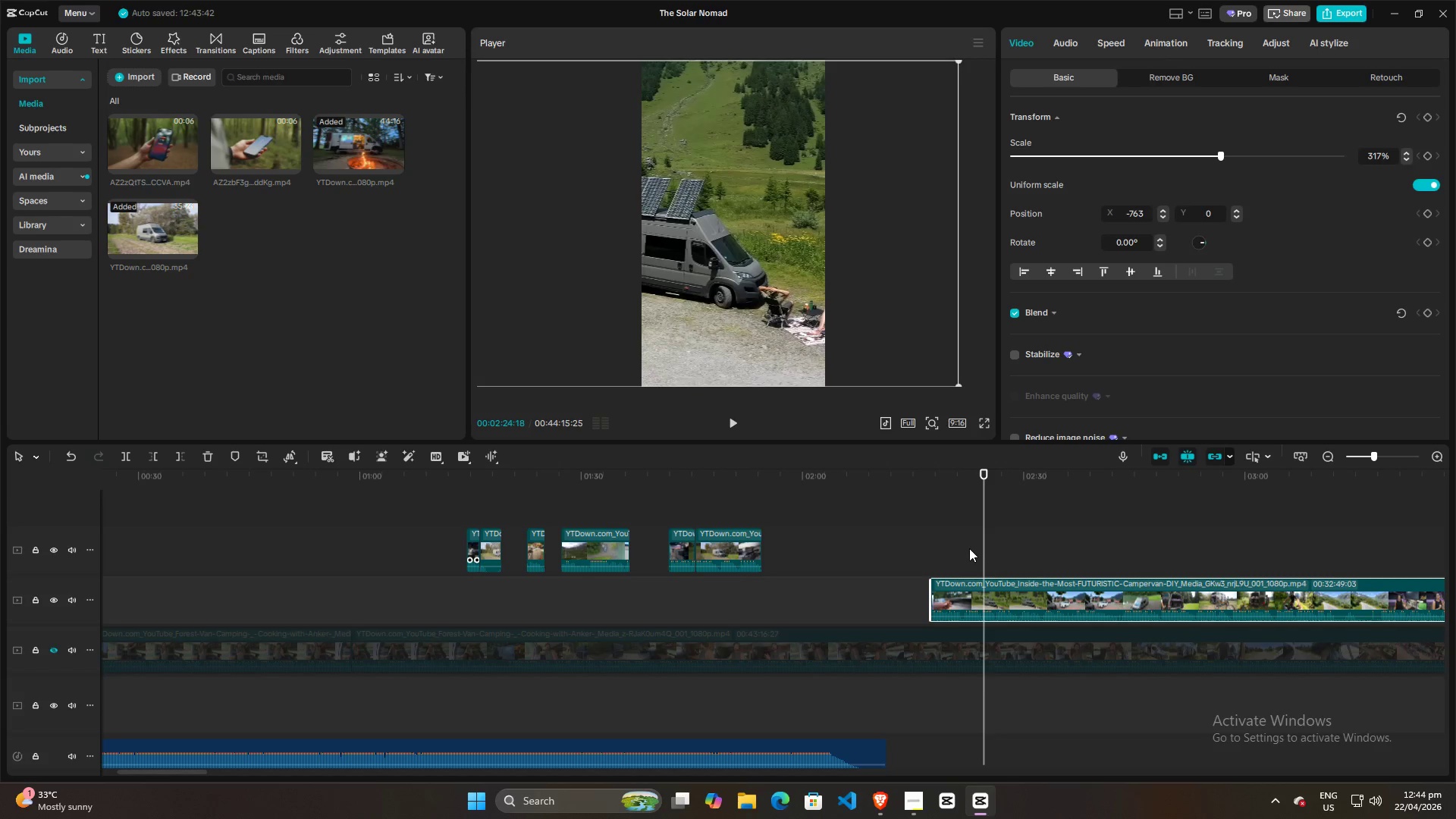 
key(ArrowLeft)
 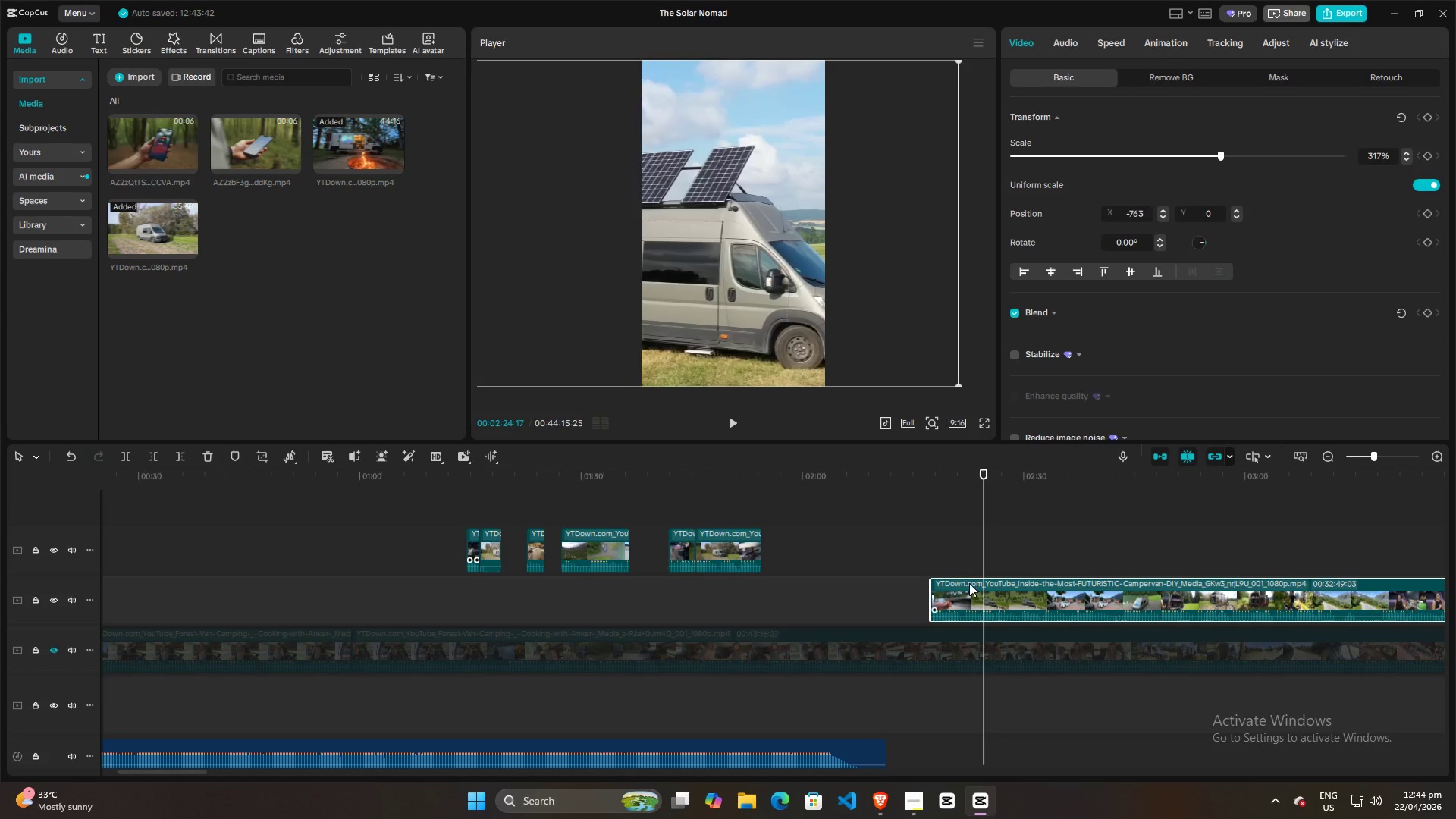 
left_click([965, 609])
 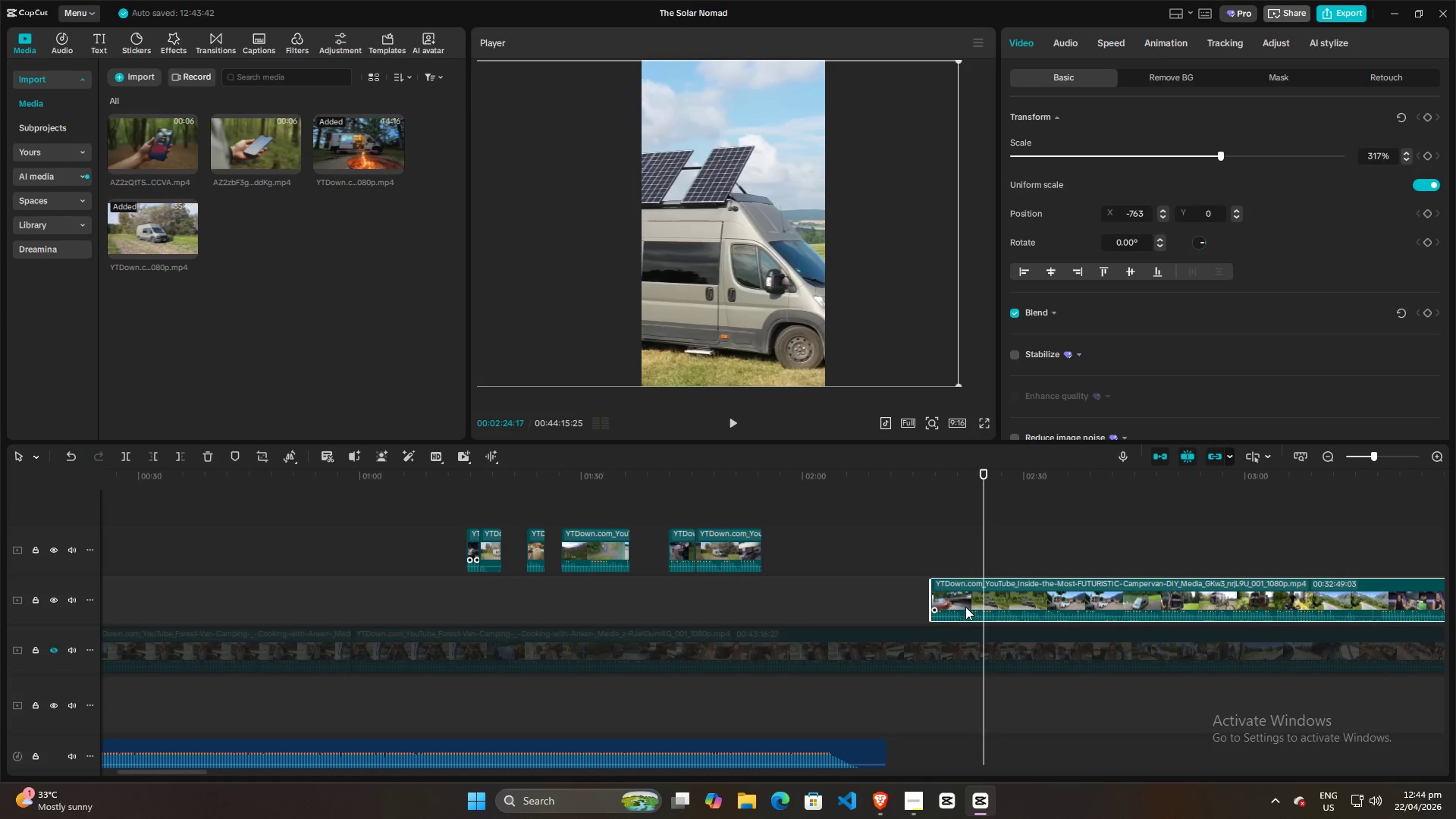 
key(Control+ControlLeft)
 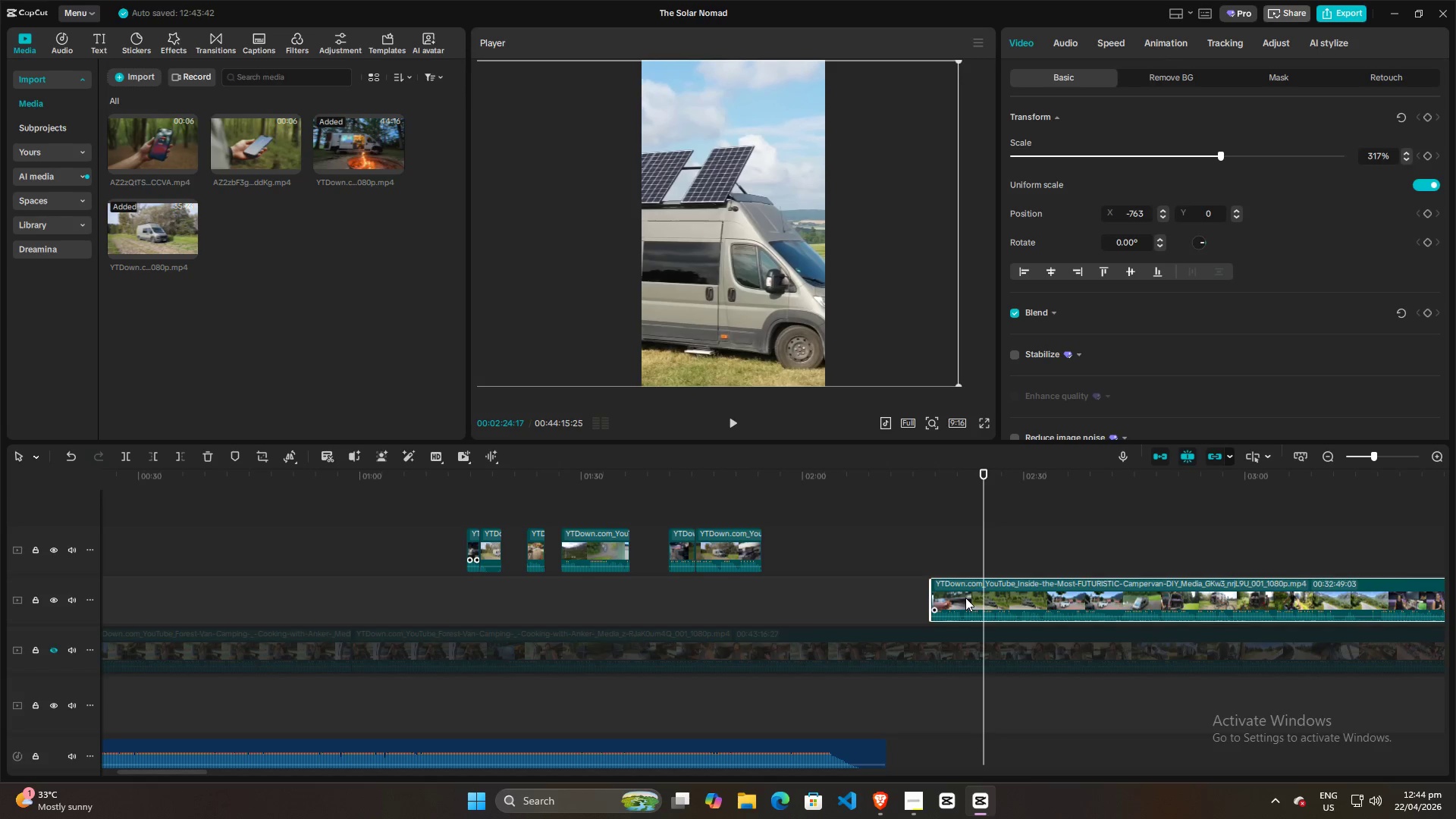 
key(Control+B)
 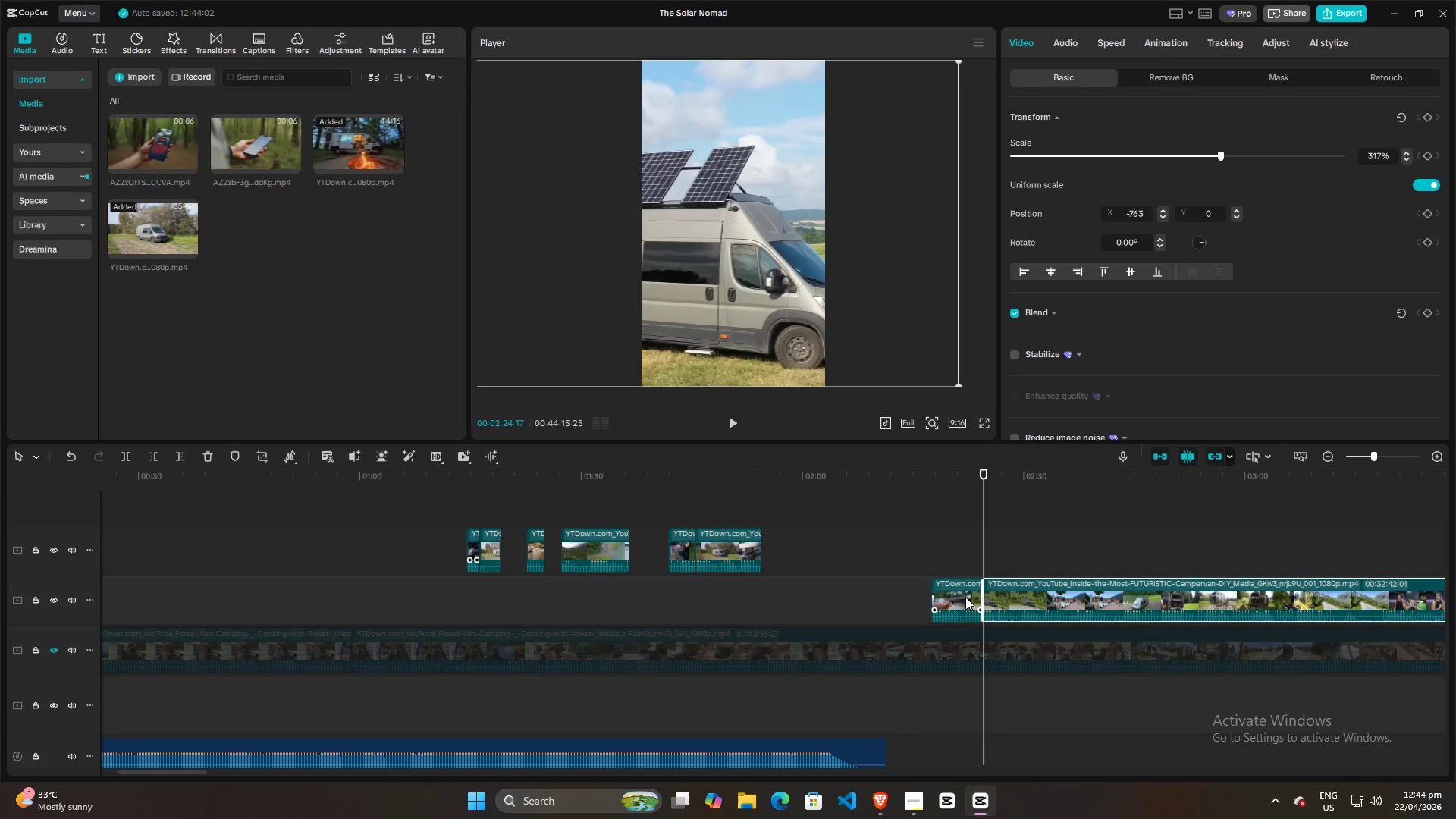 
left_click_drag(start_coordinate=[965, 597], to_coordinate=[793, 544])
 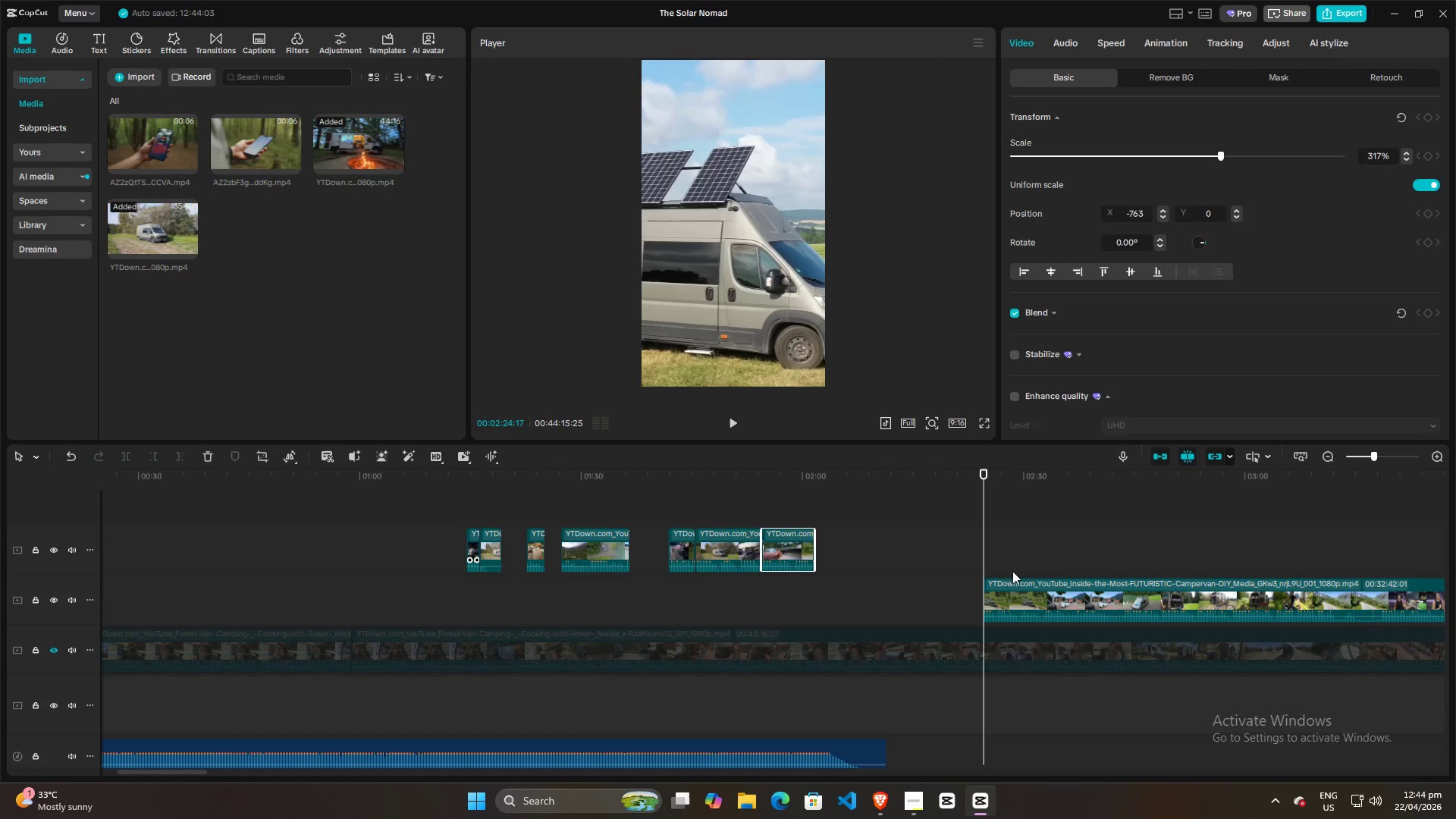 
left_click([1013, 569])
 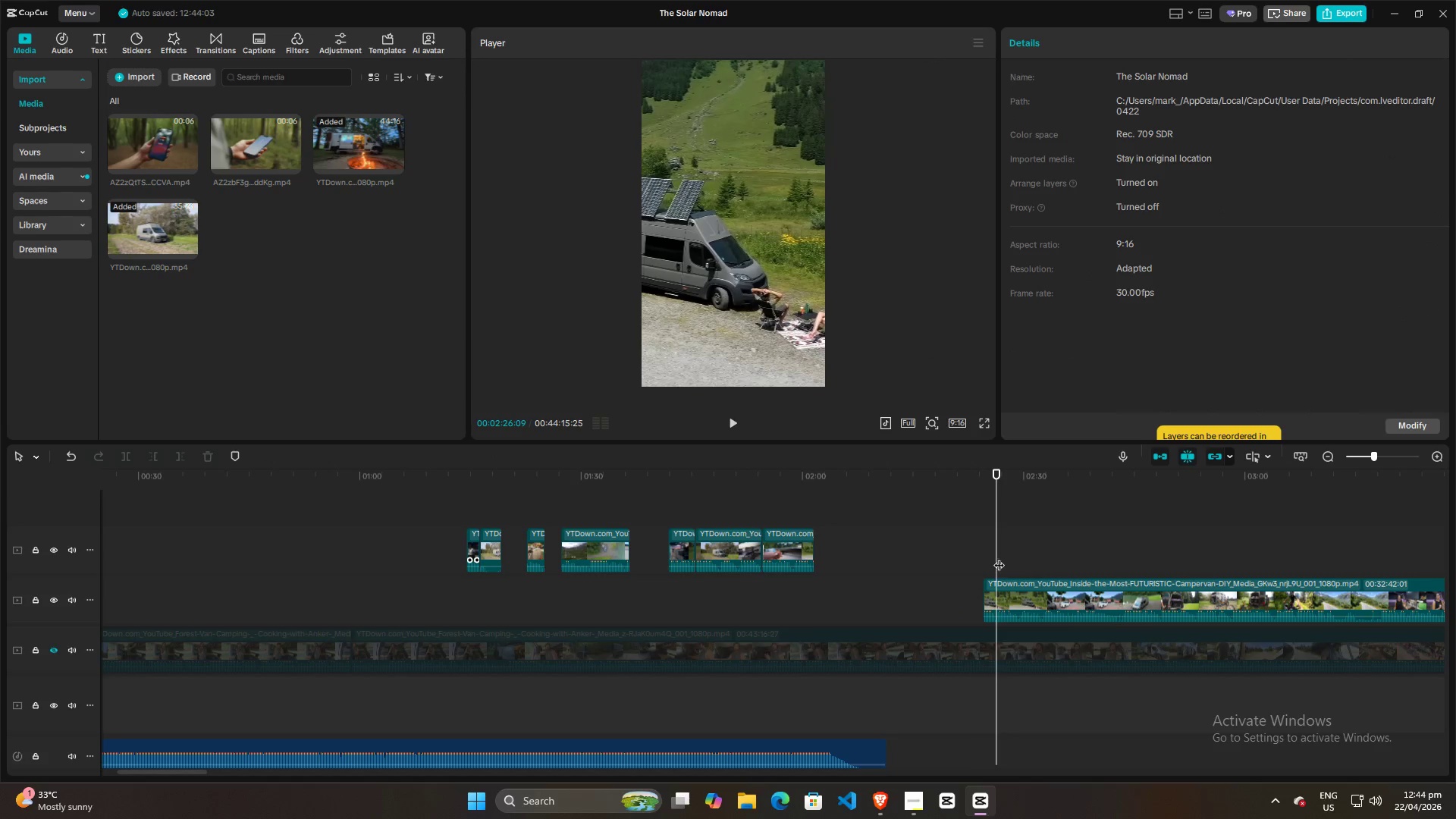 
double_click([1013, 557])
 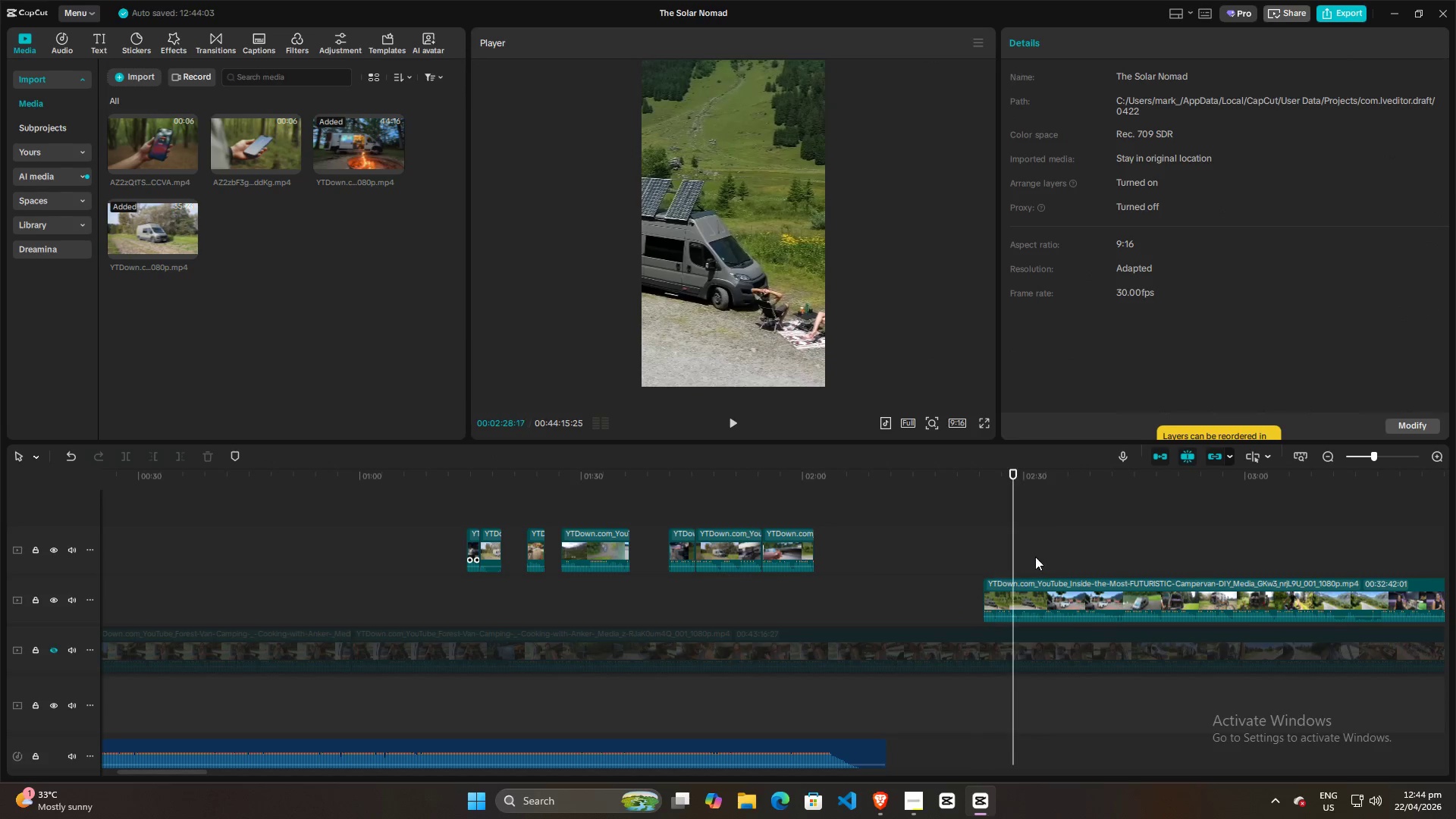 
triple_click([1035, 557])
 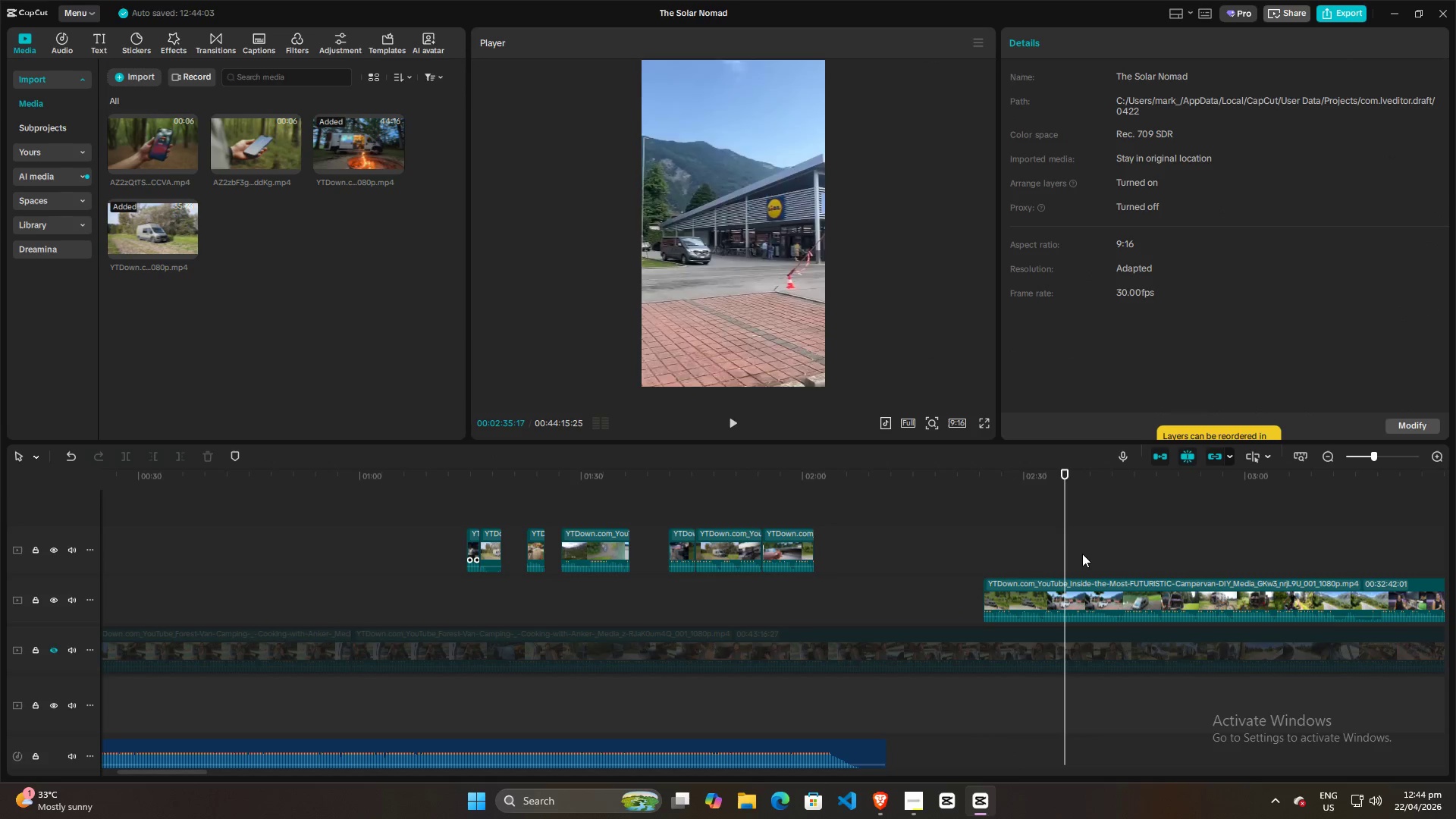 
triple_click([1084, 554])
 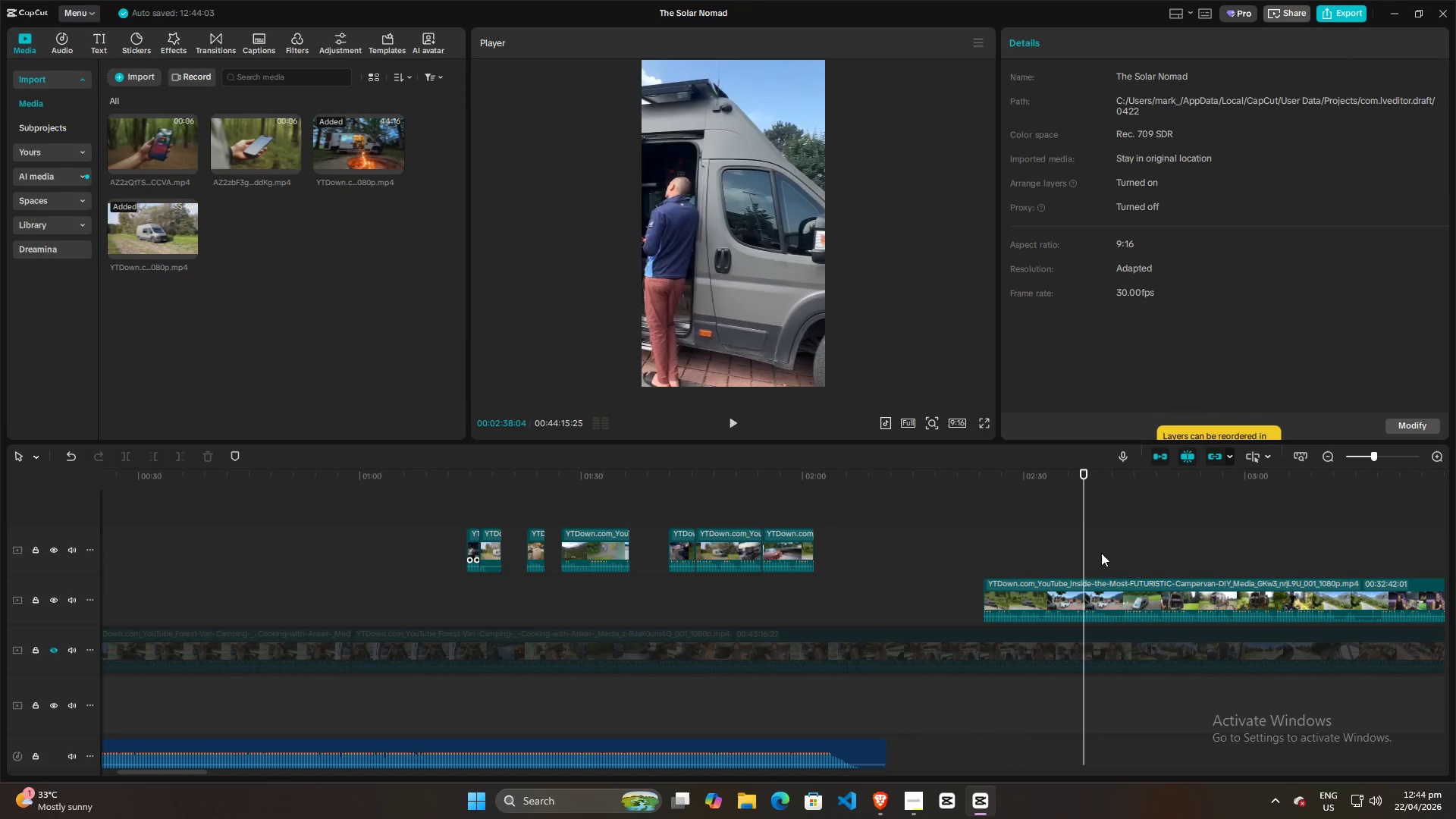 
triple_click([1106, 553])
 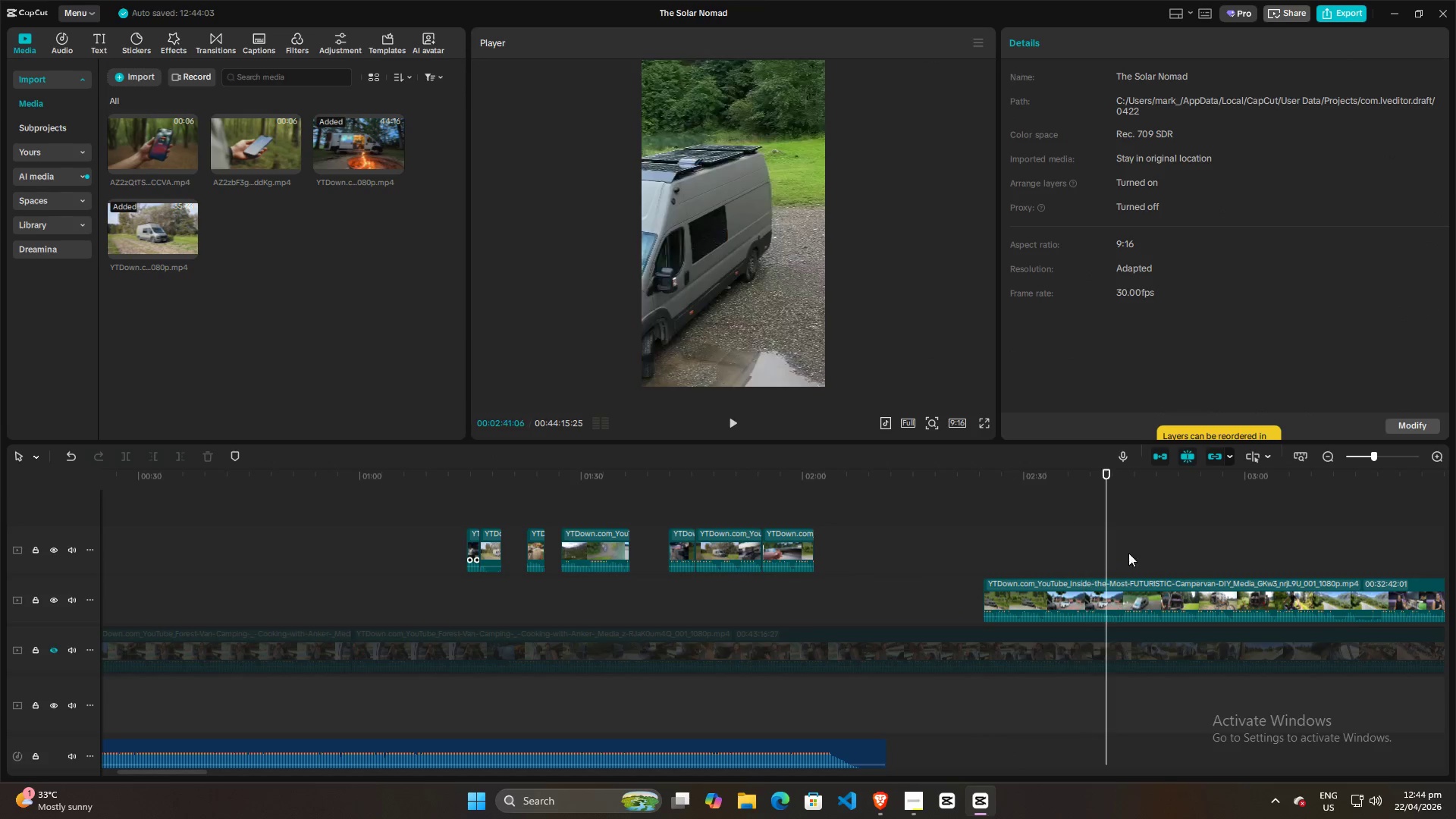 
triple_click([1137, 553])
 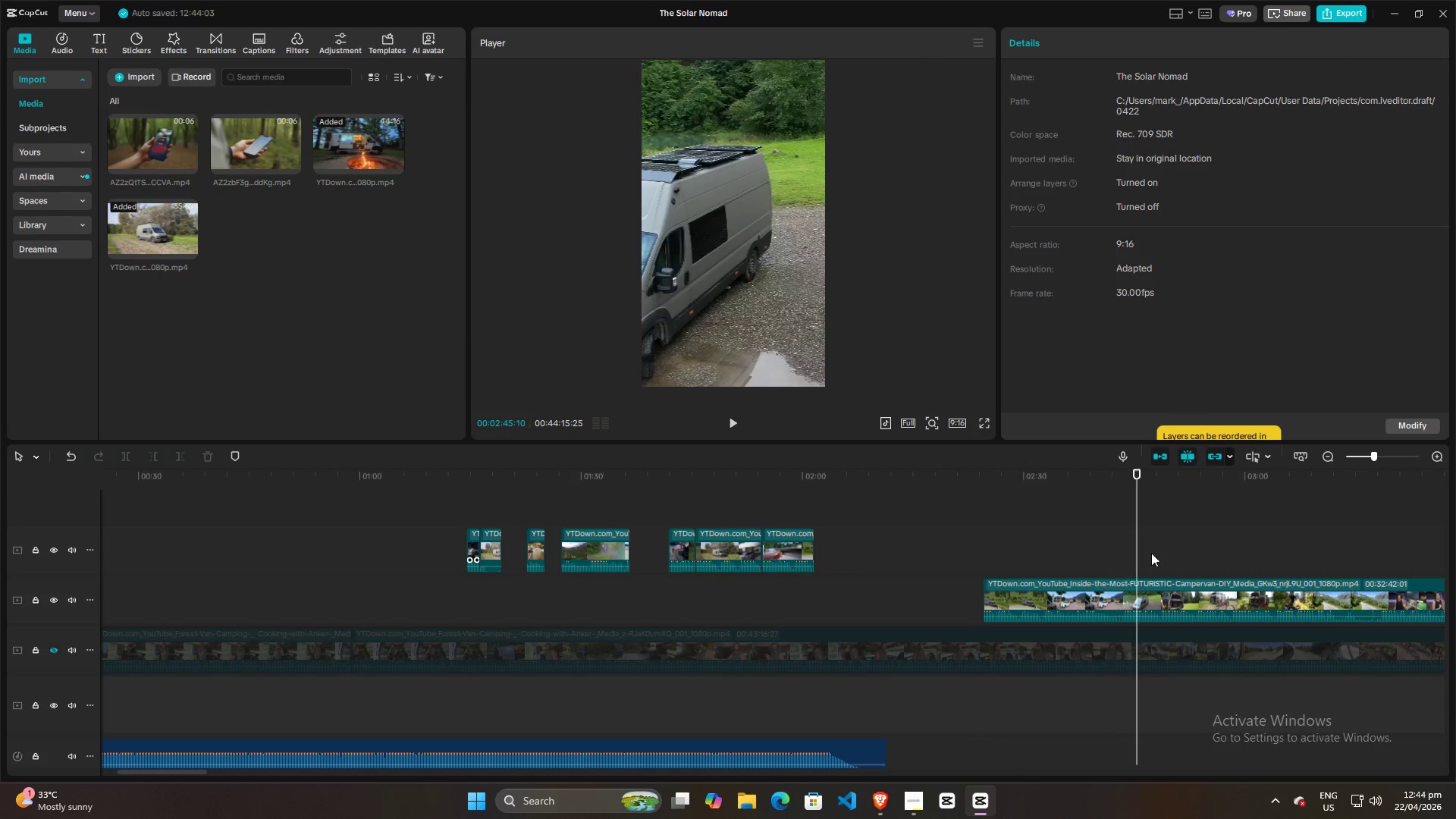 
triple_click([1151, 553])
 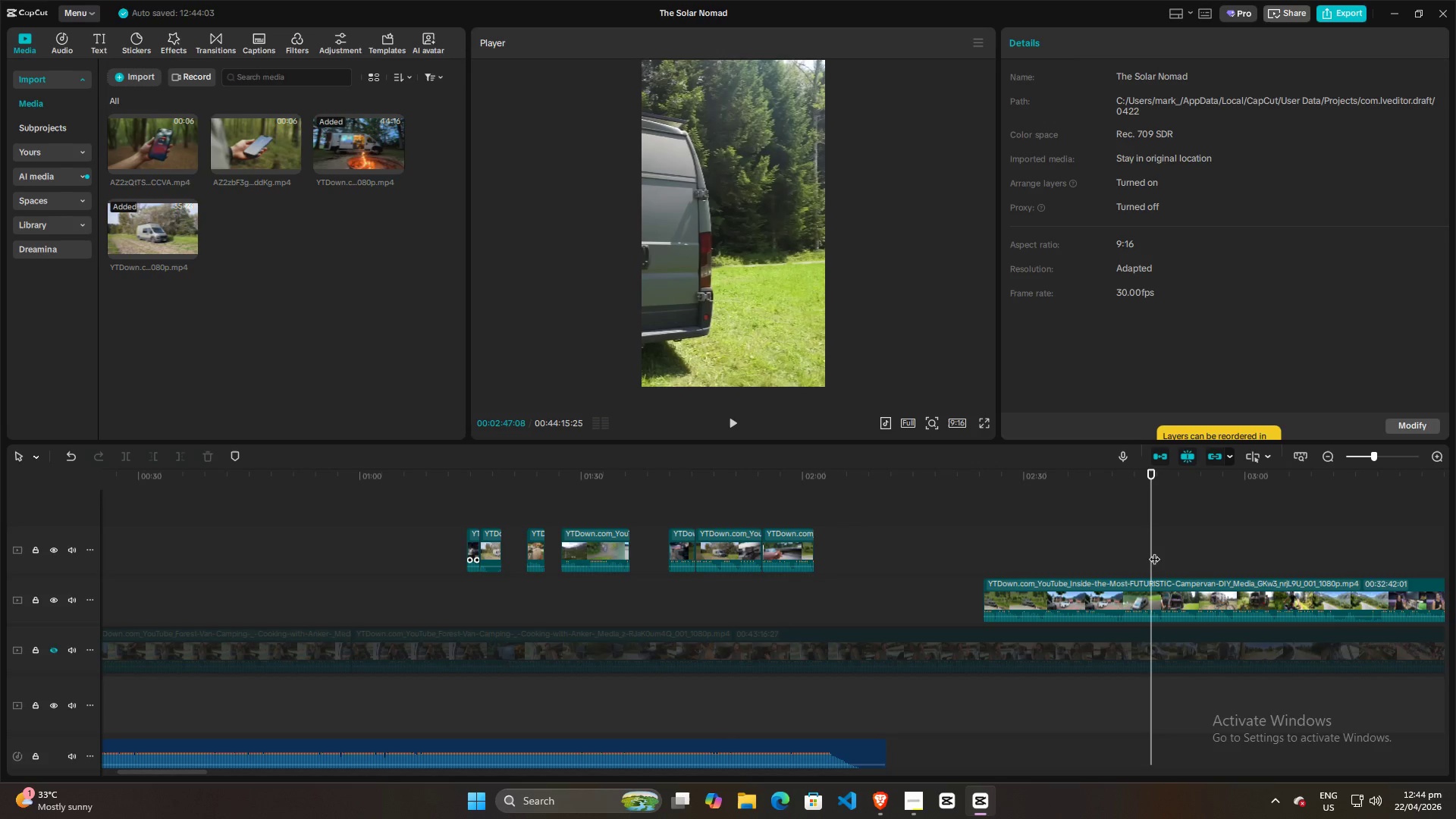 
left_click([1113, 551])
 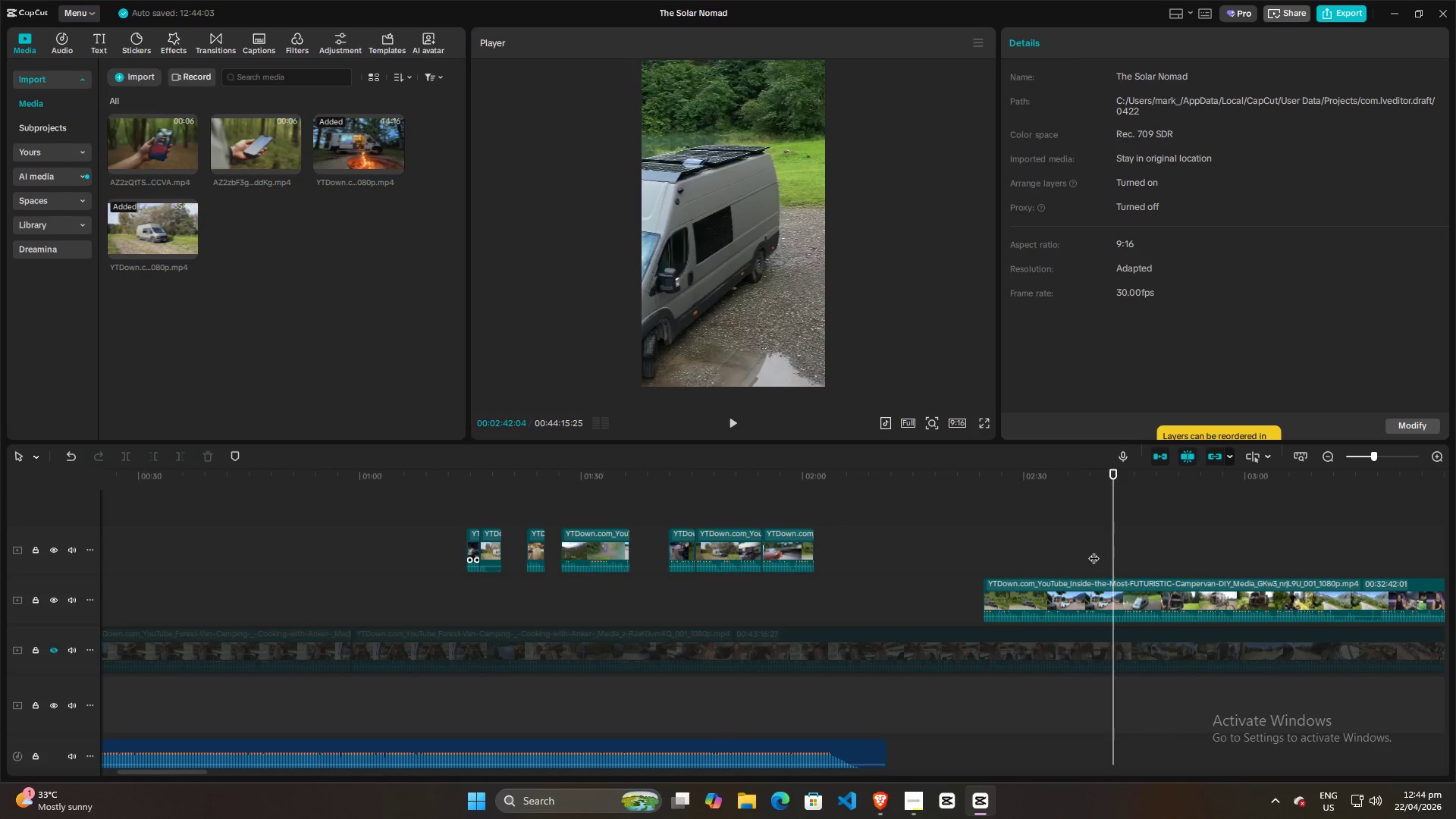 
double_click([1078, 550])
 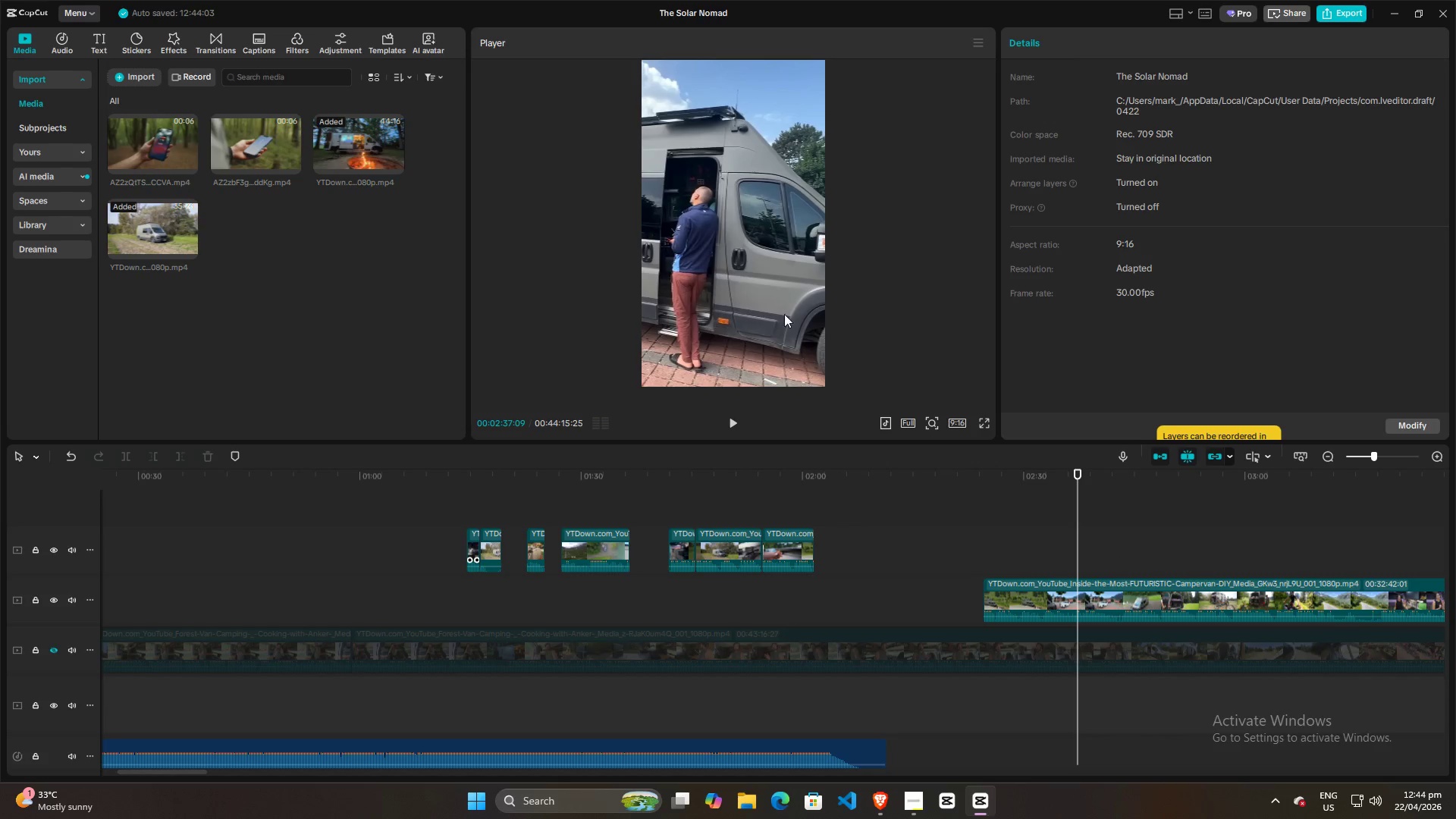 
left_click_drag(start_coordinate=[754, 303], to_coordinate=[780, 301])
 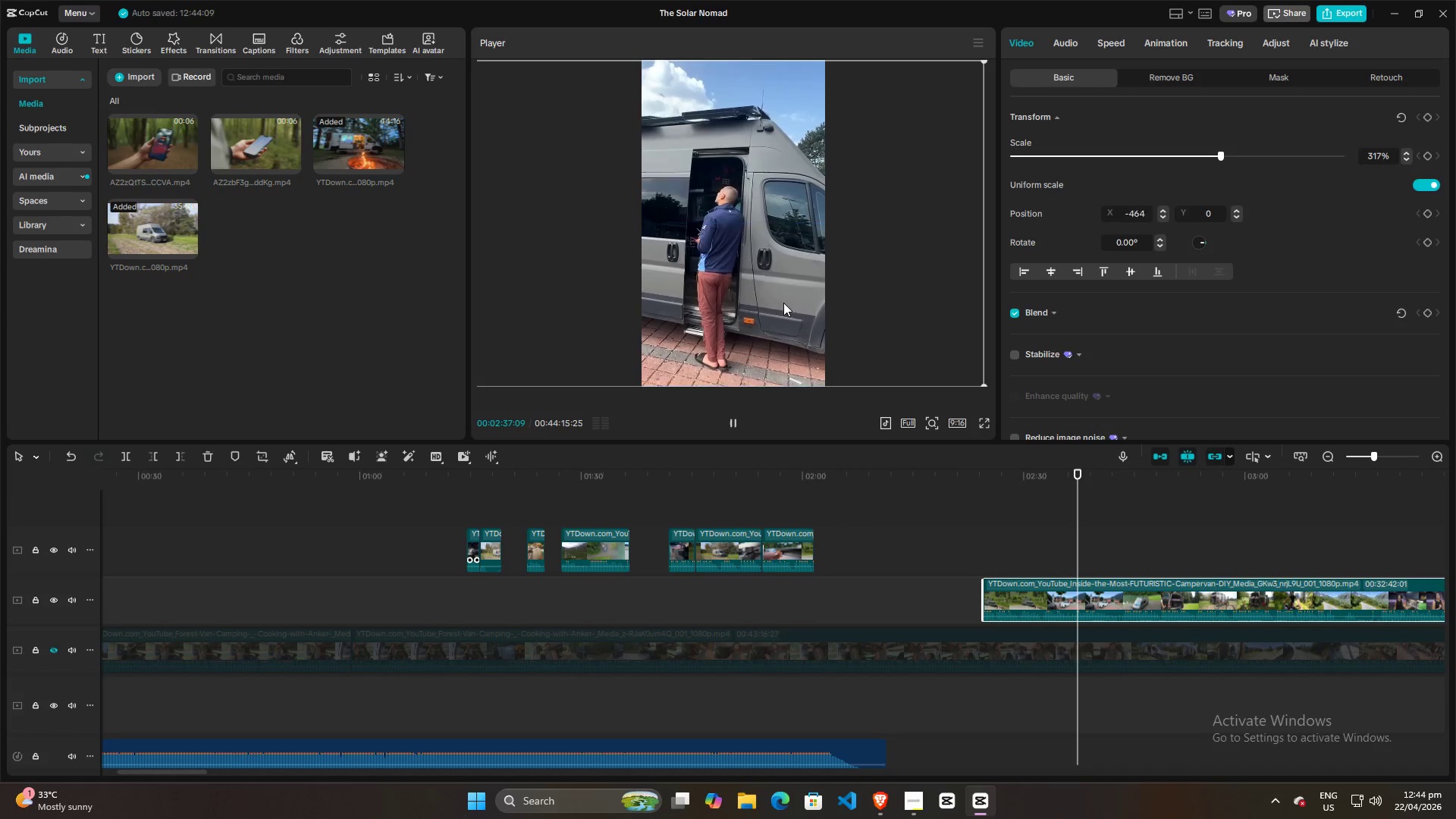 
key(Space)
 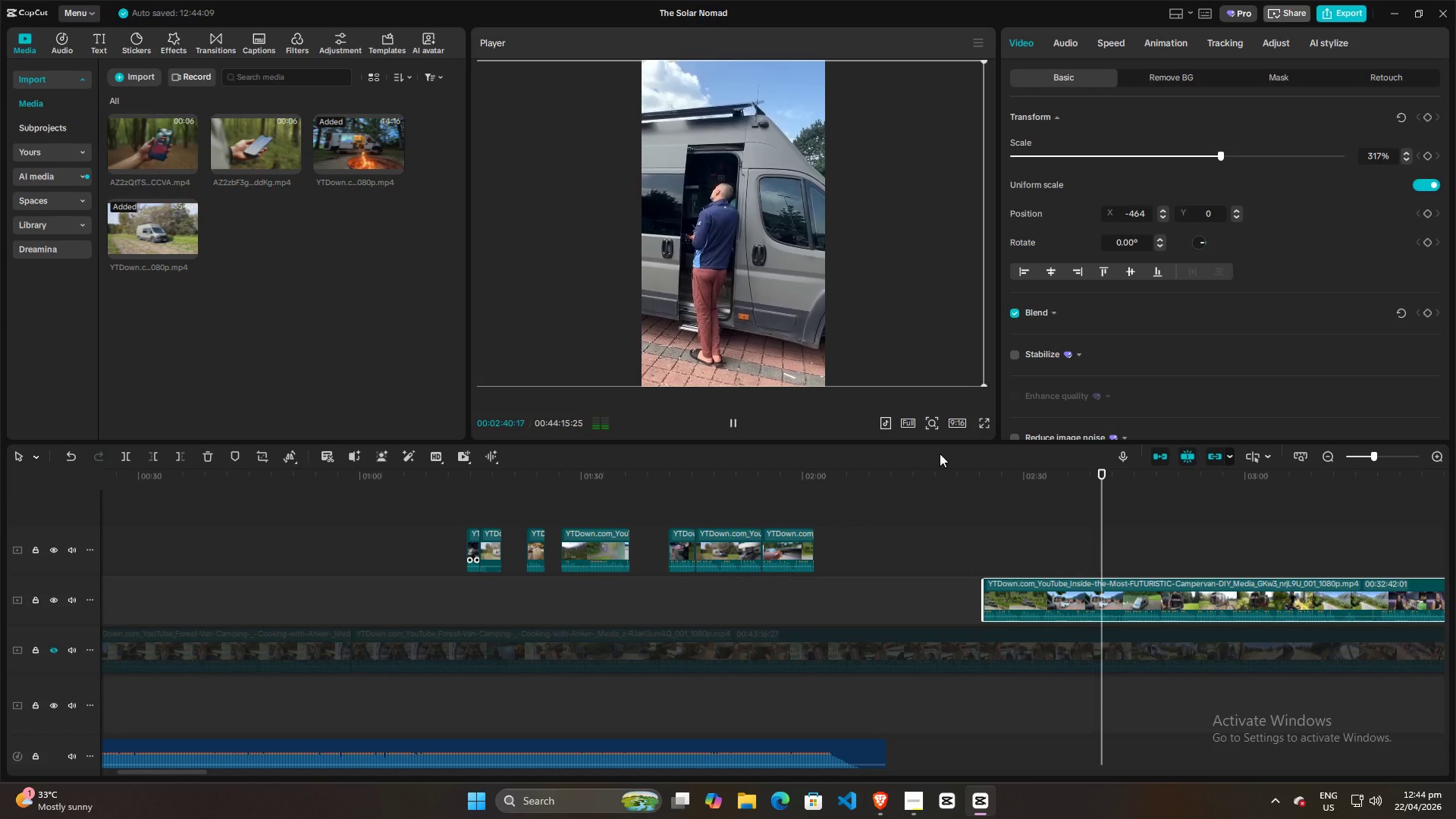 
key(Space)
 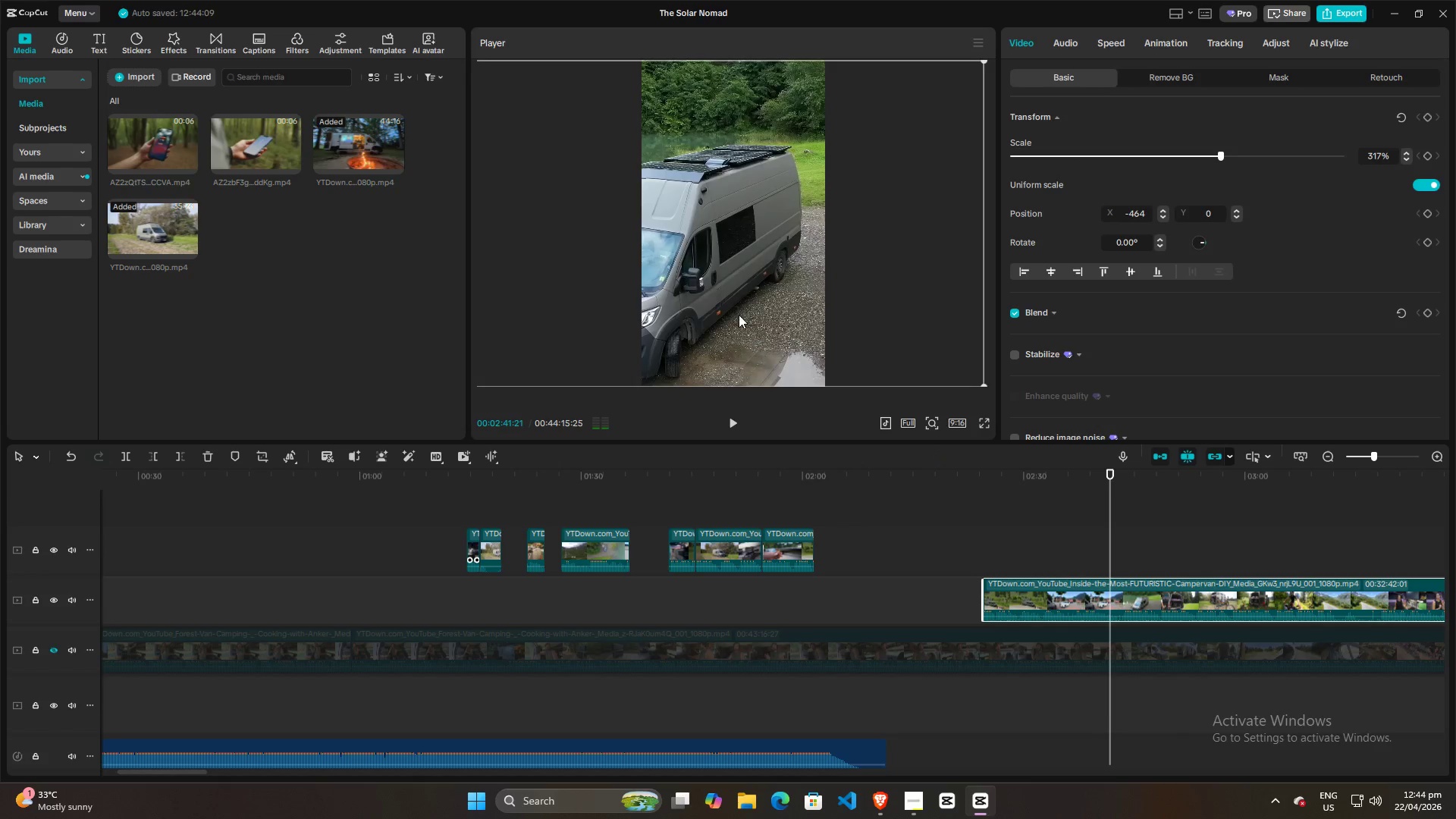 
left_click_drag(start_coordinate=[698, 279], to_coordinate=[737, 276])
 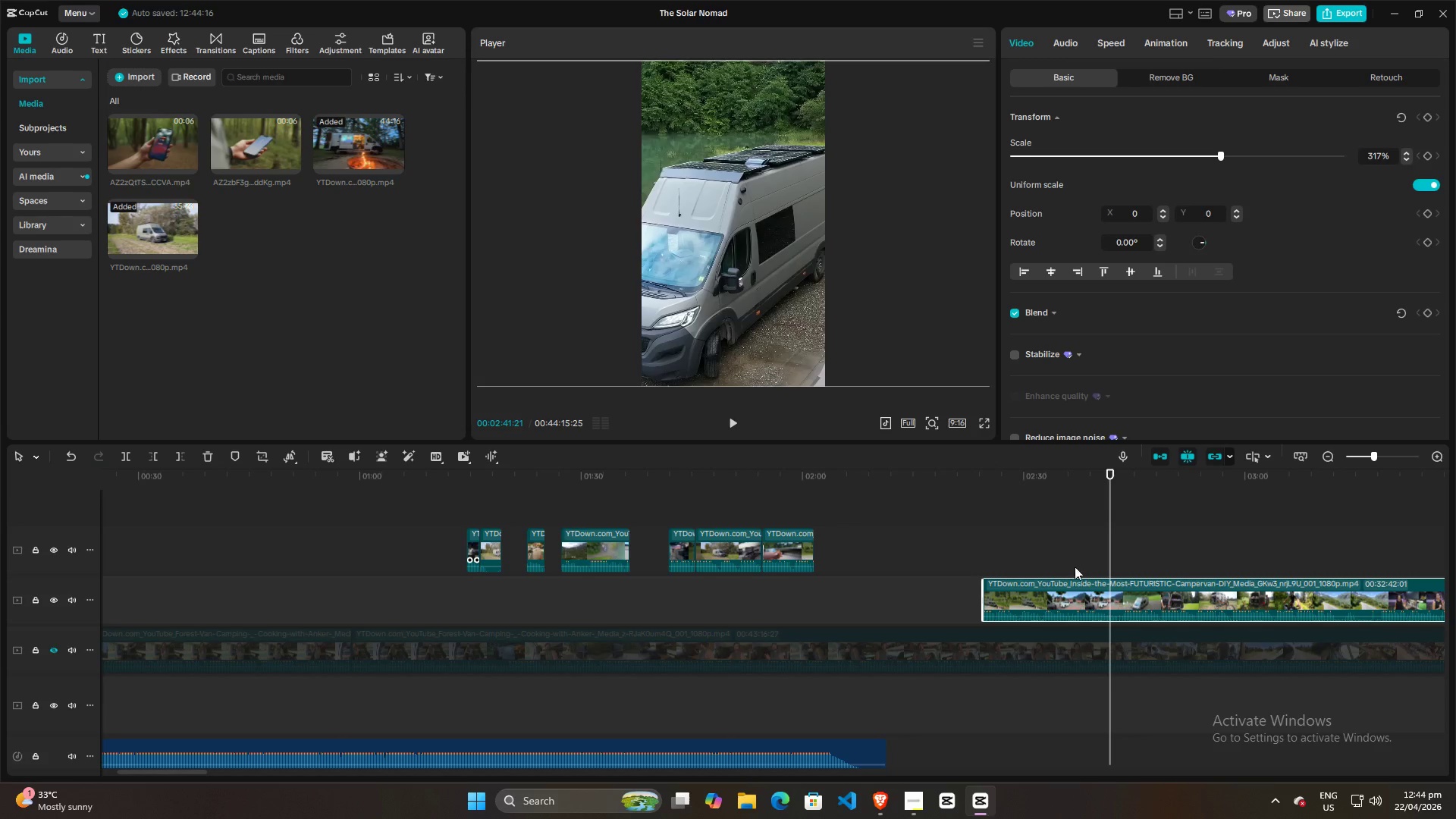 
left_click([1084, 598])
 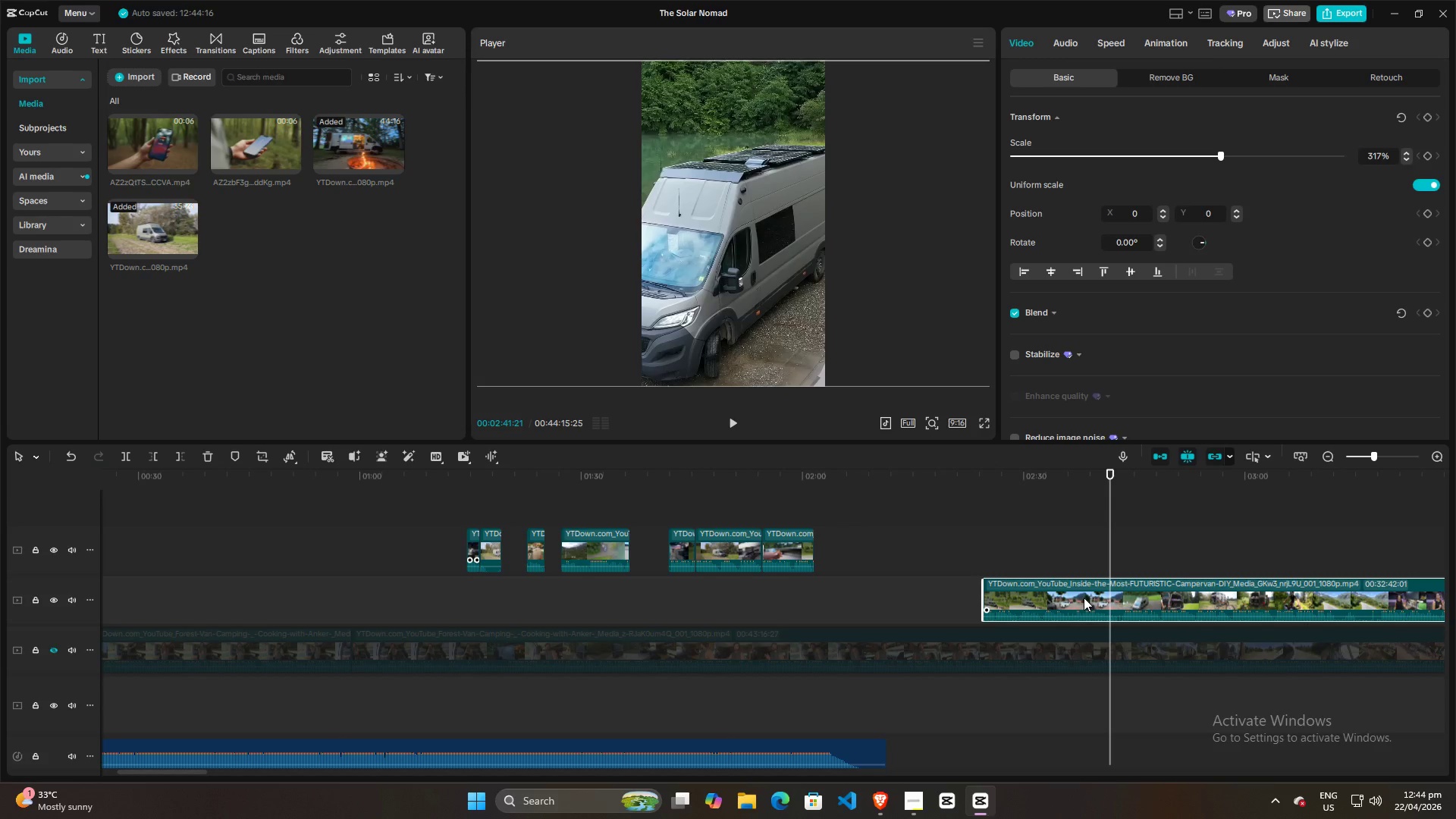 
key(Q)
 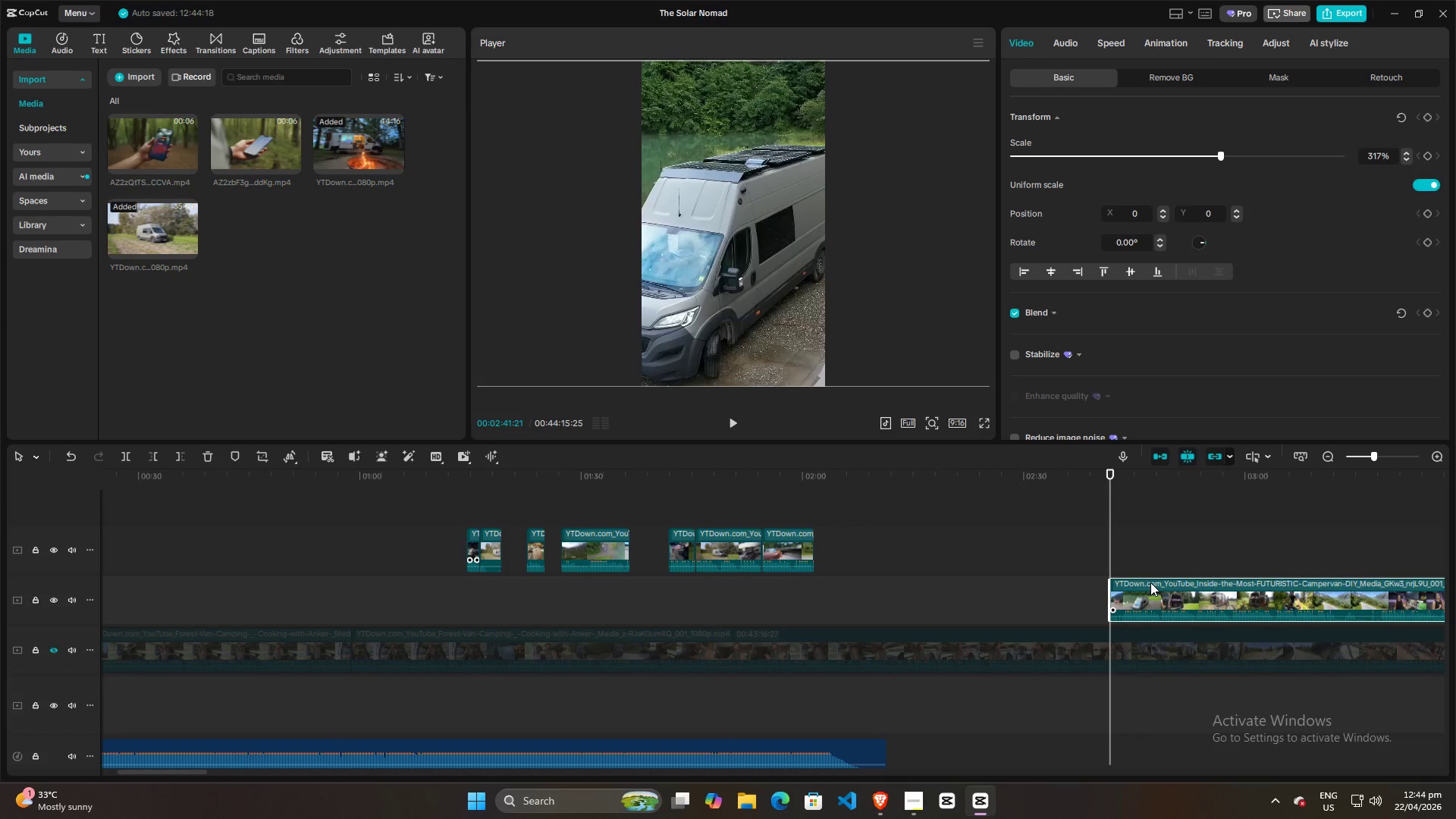 
key(Space)
 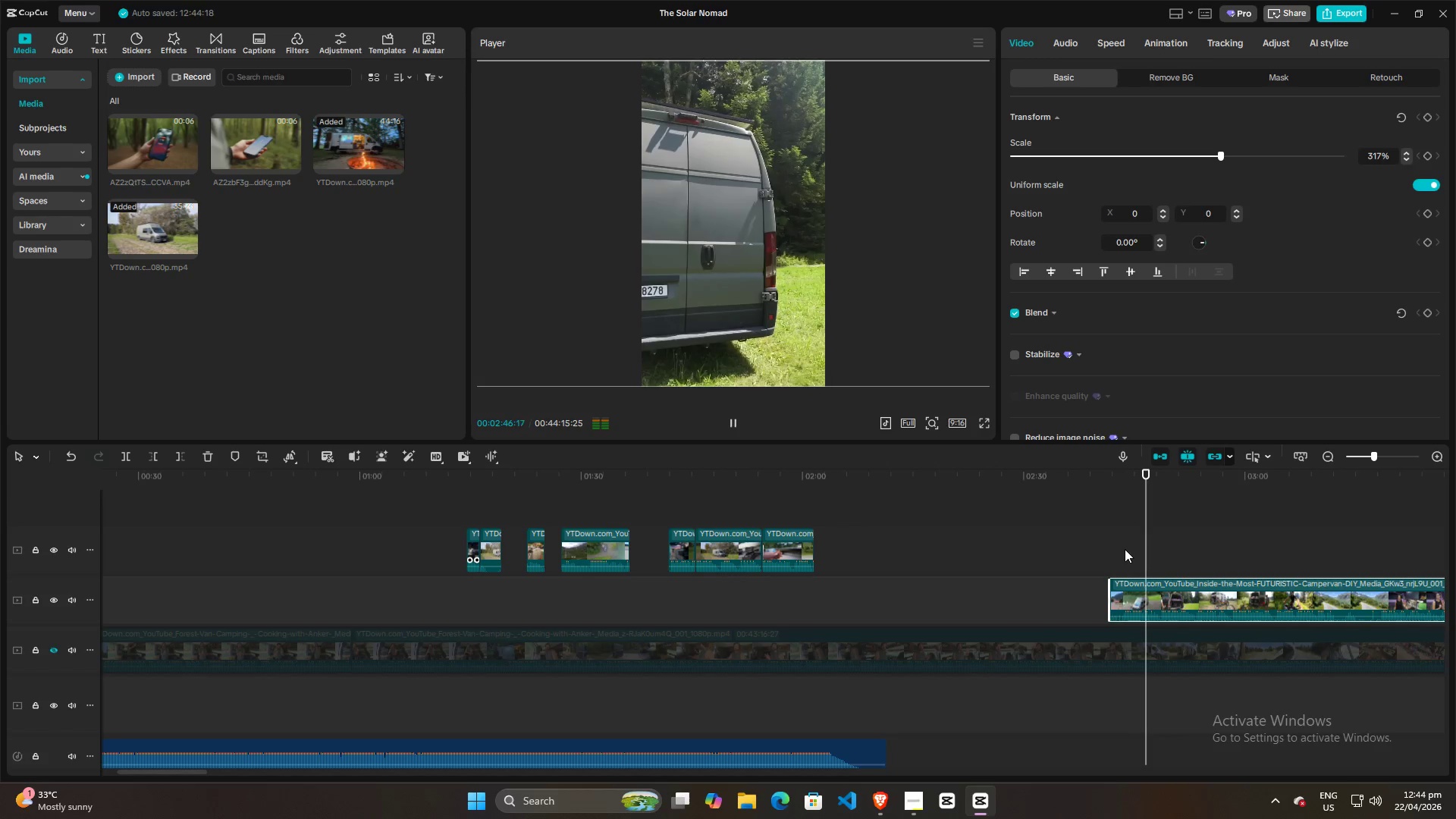 
wait(6.56)
 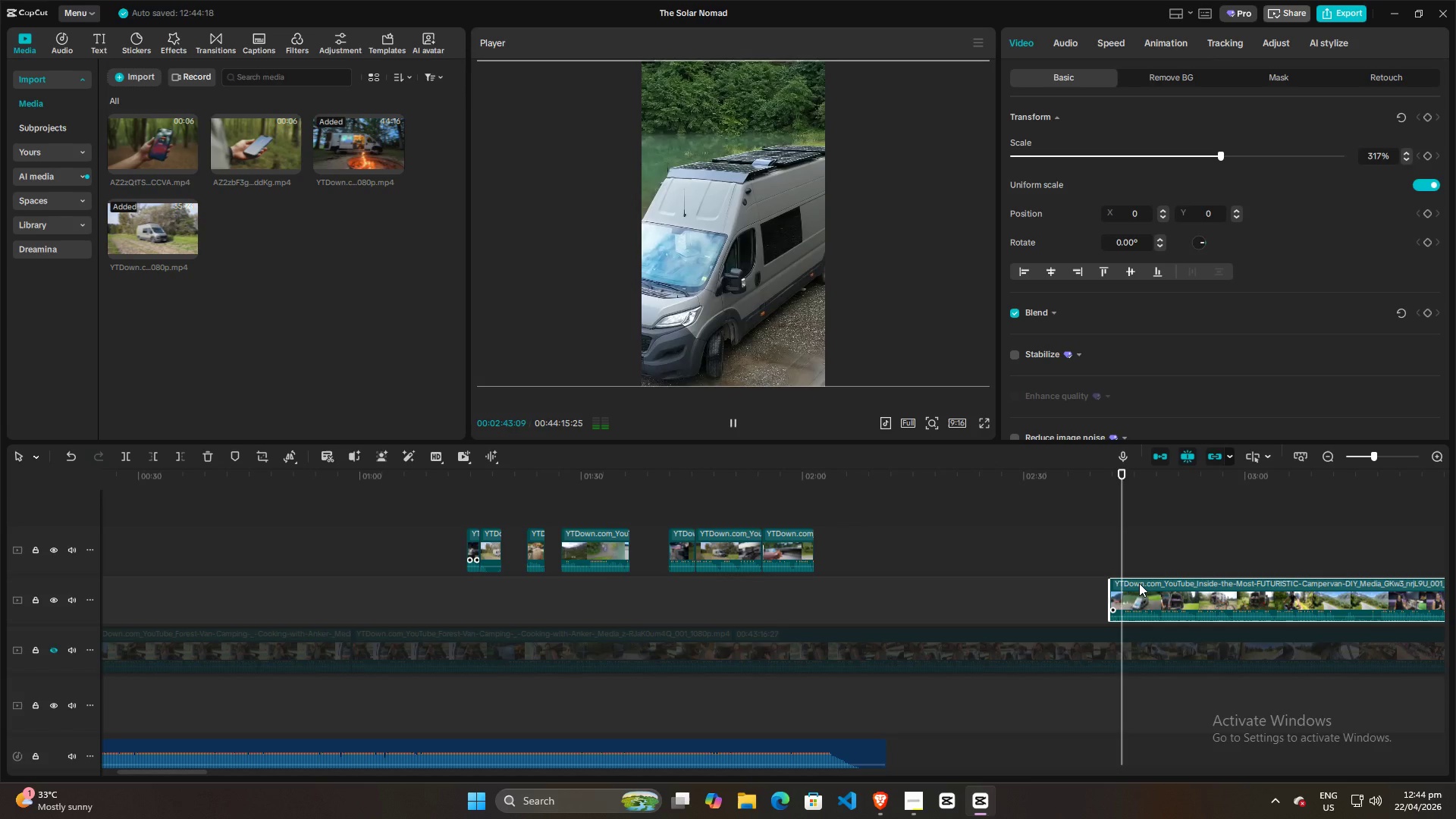 
left_click_drag(start_coordinate=[1155, 546], to_coordinate=[1118, 546])
 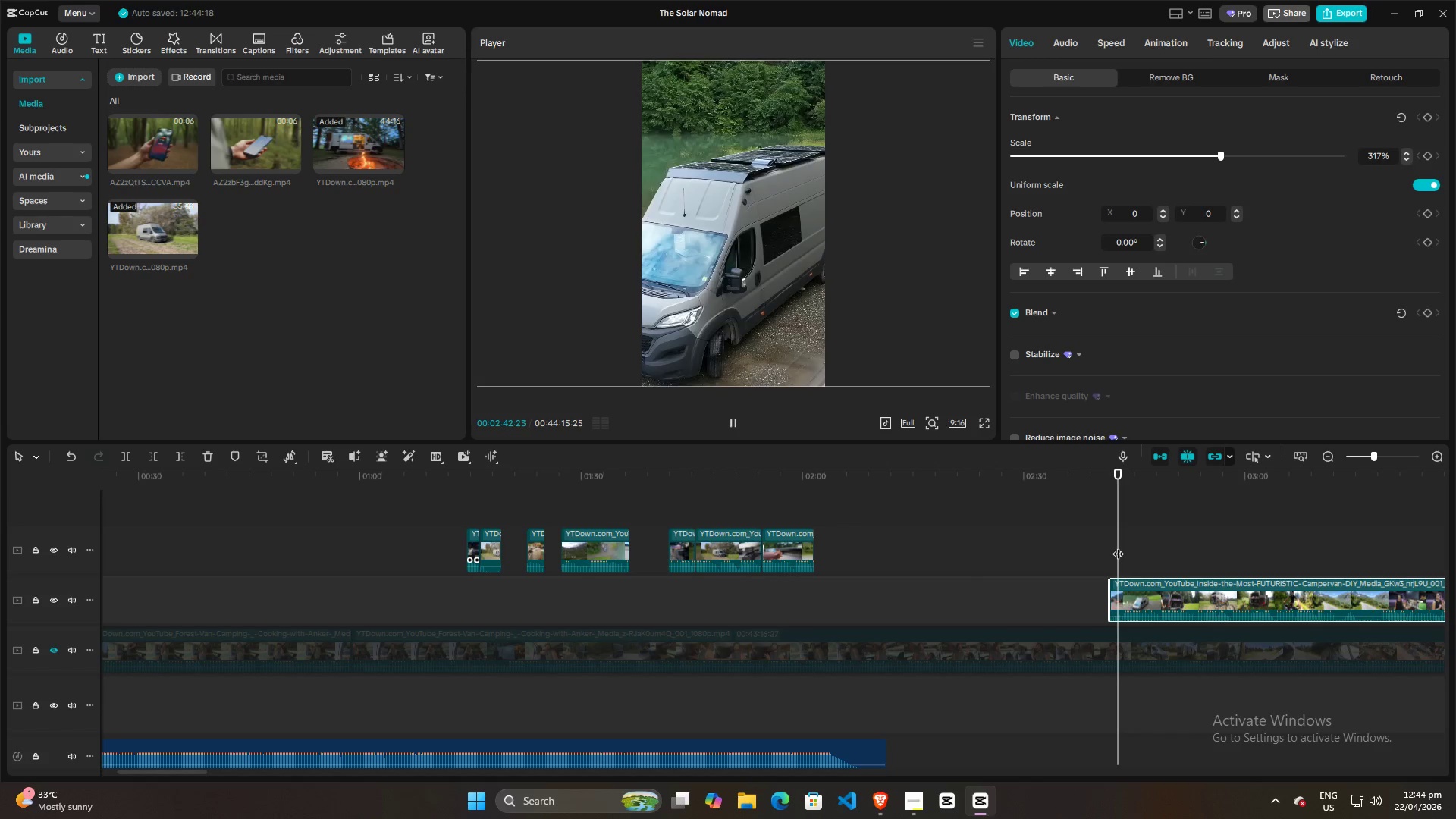 
key(Space)
 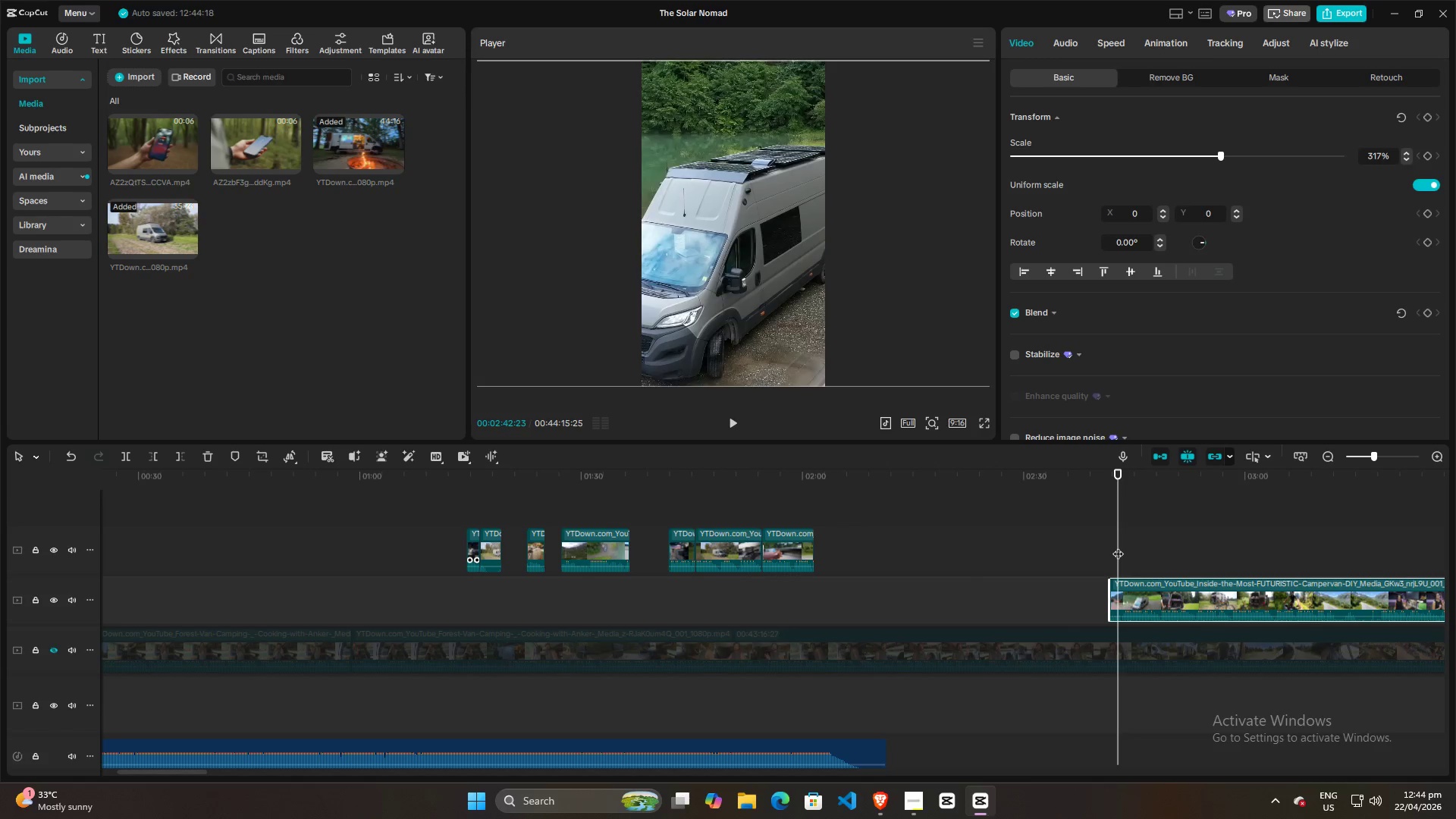 
key(Space)
 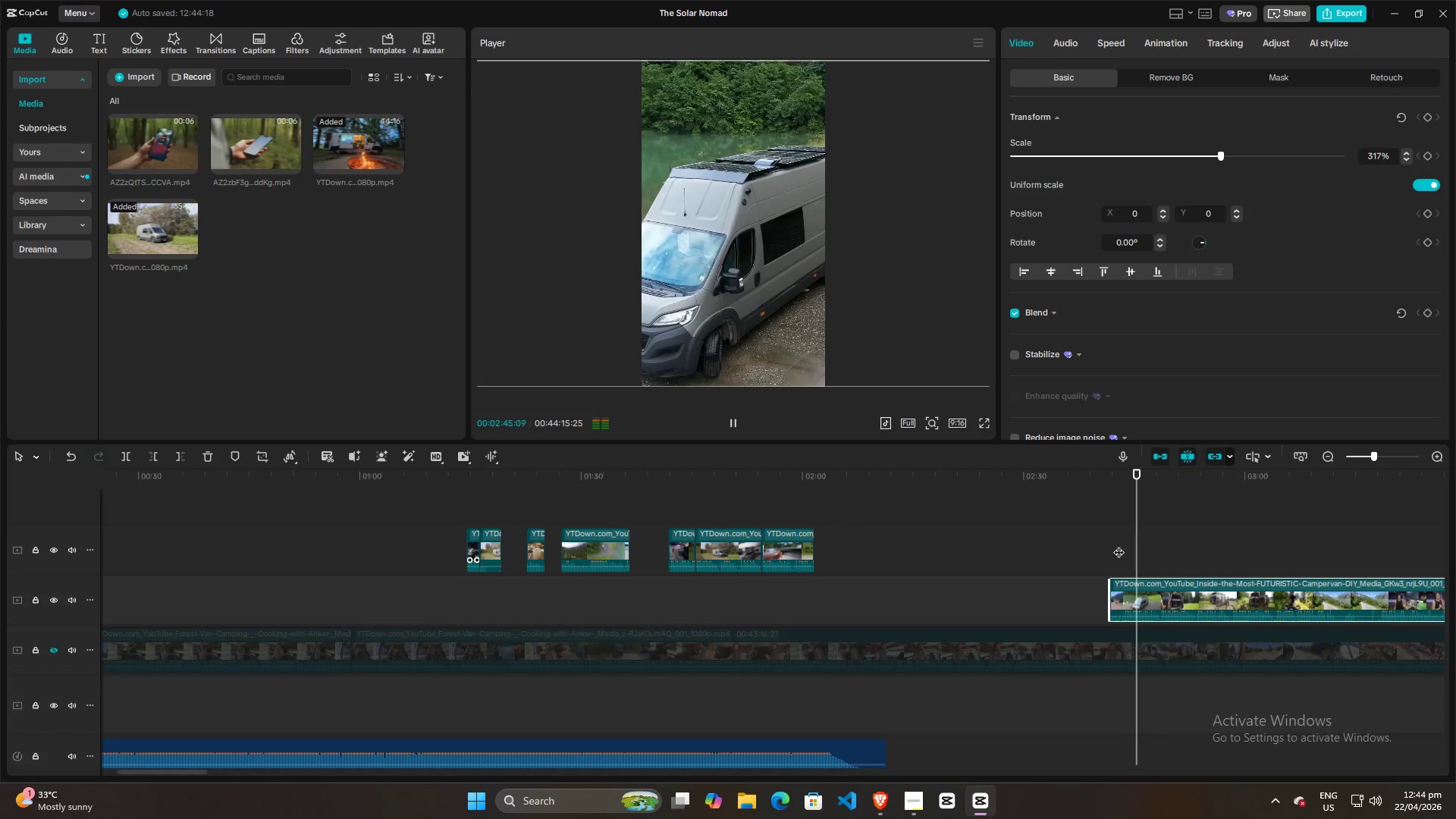 
key(Space)
 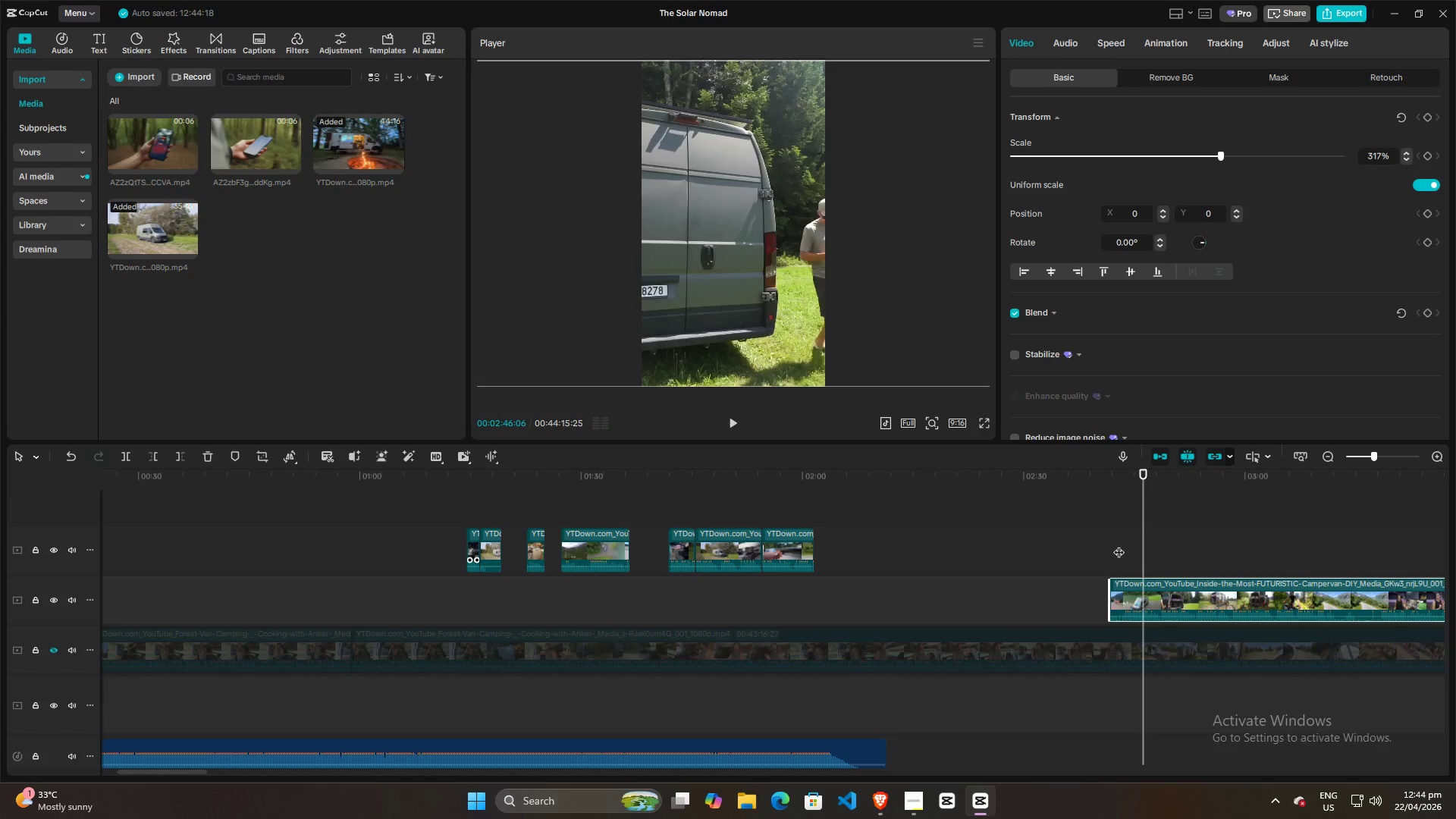 
key(ArrowLeft)
 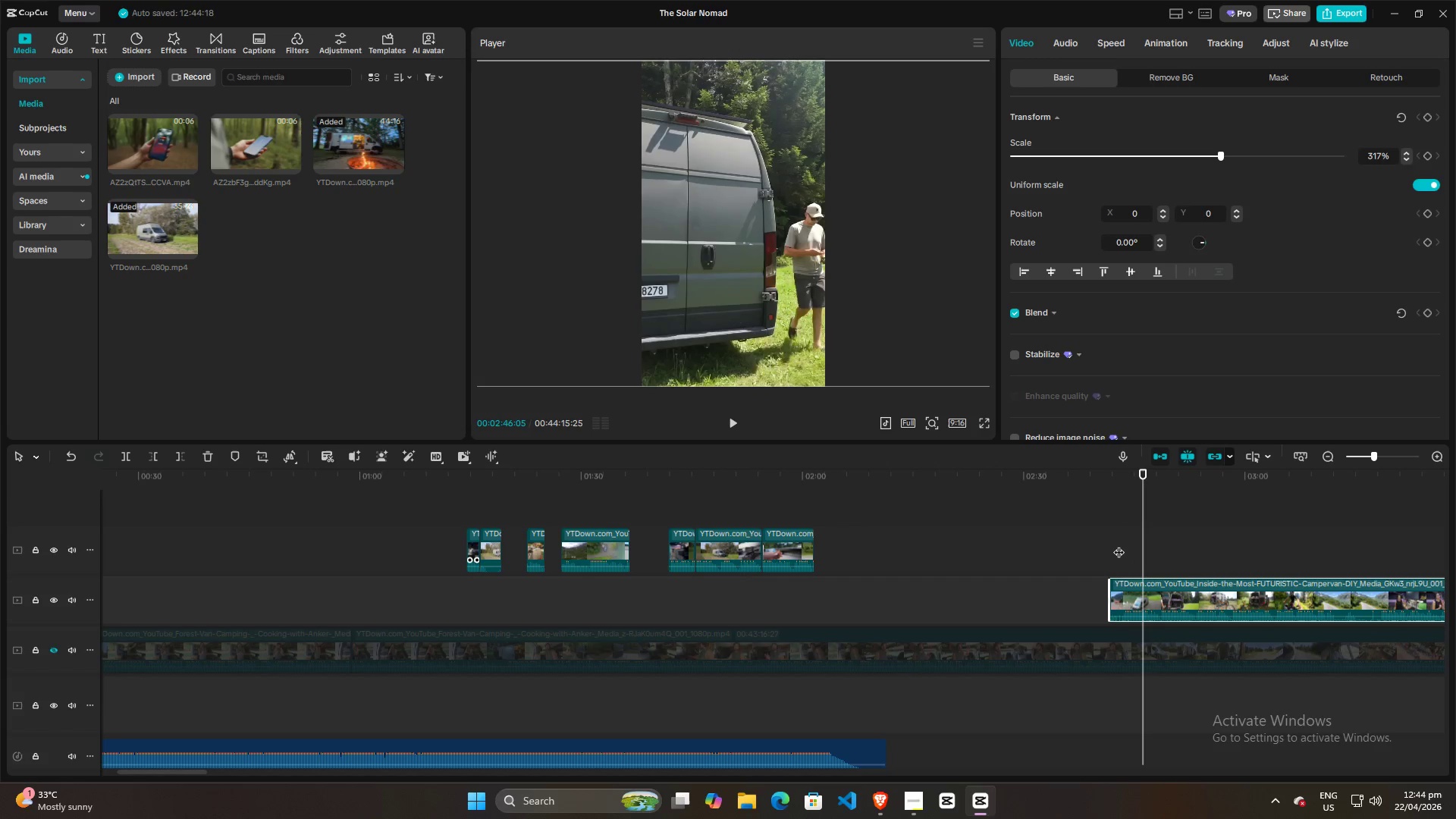 
key(ArrowLeft)
 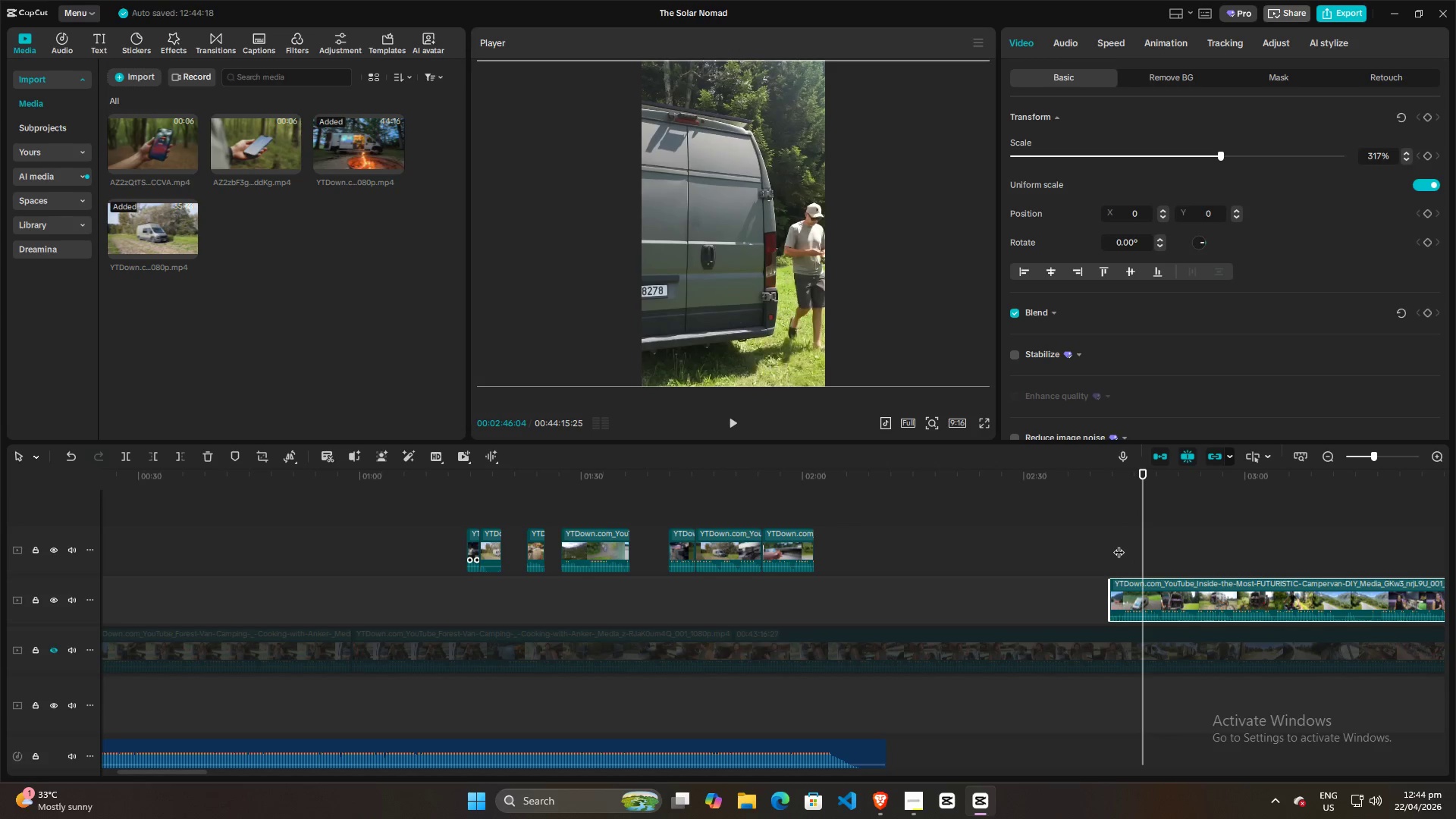 
key(ArrowLeft)
 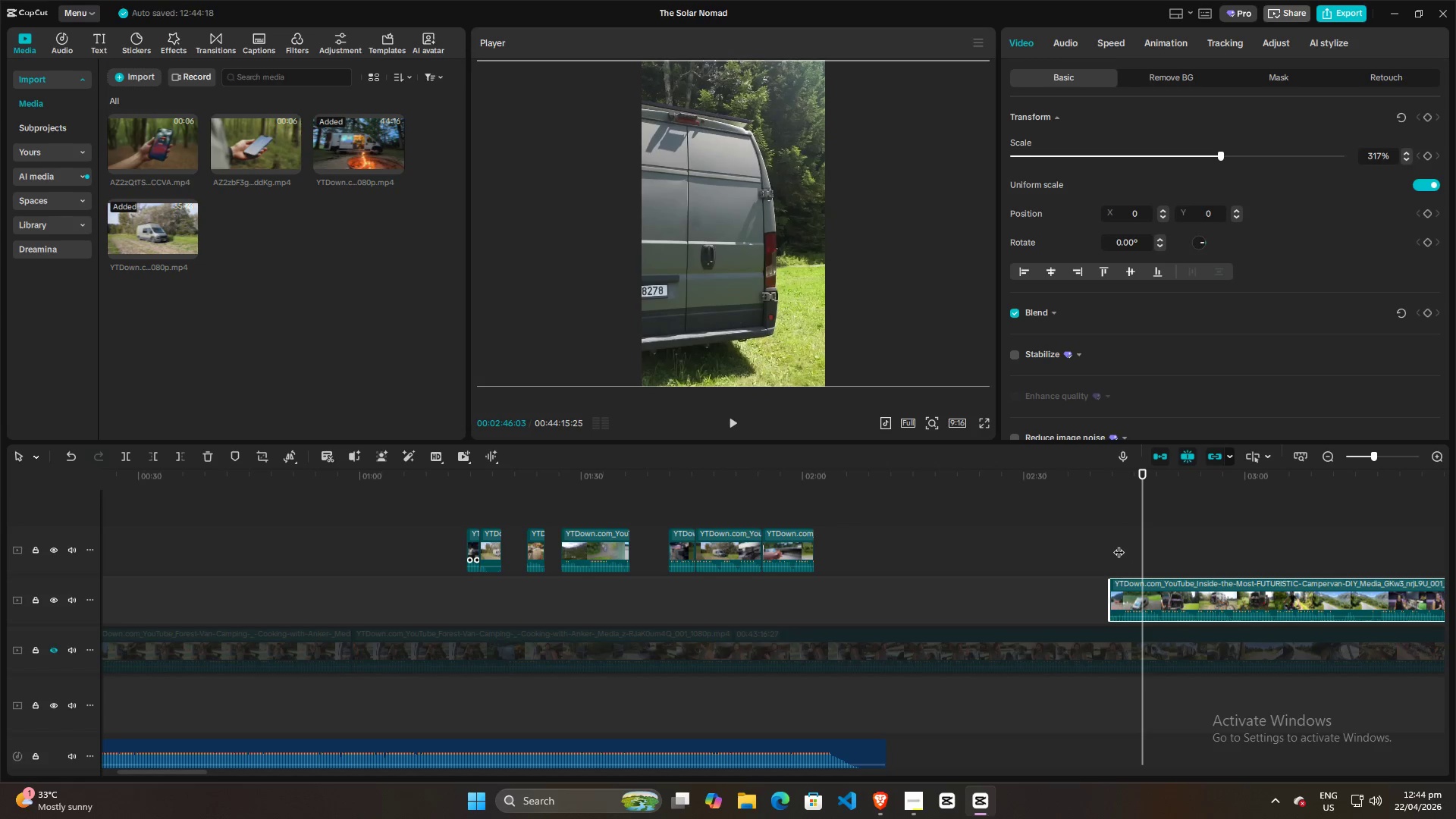 
key(ArrowLeft)
 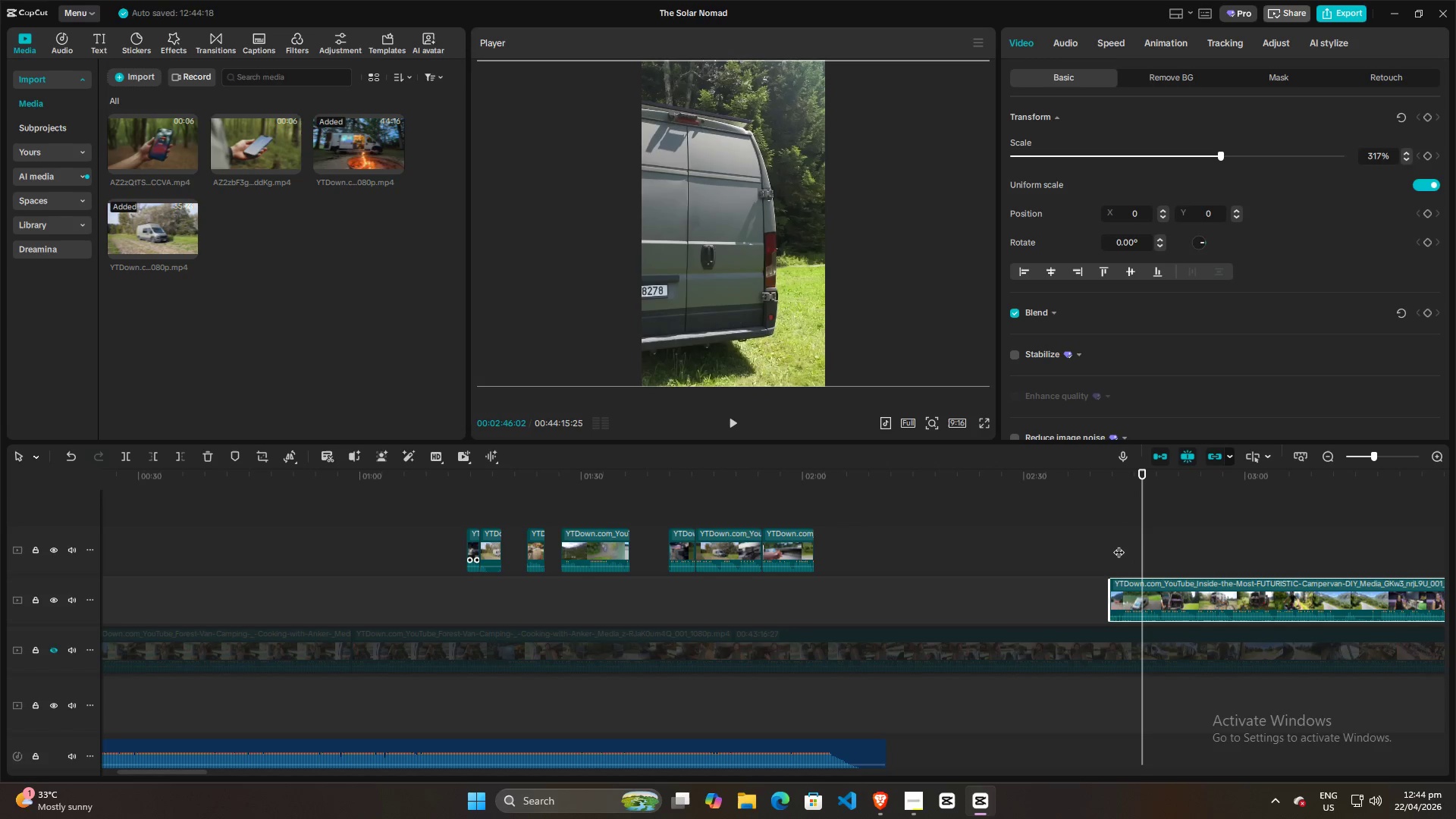 
key(ArrowLeft)
 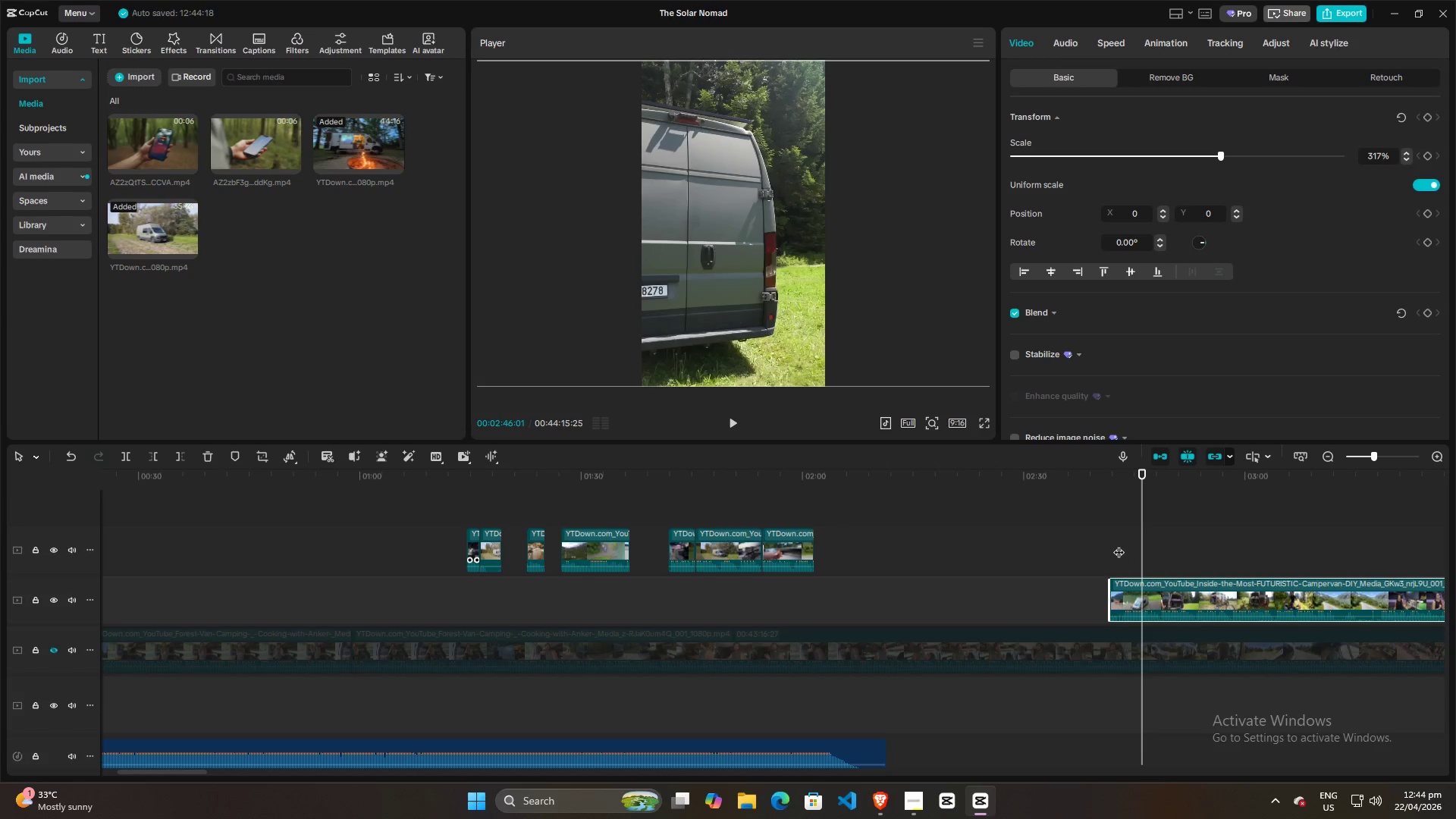 
key(ArrowLeft)
 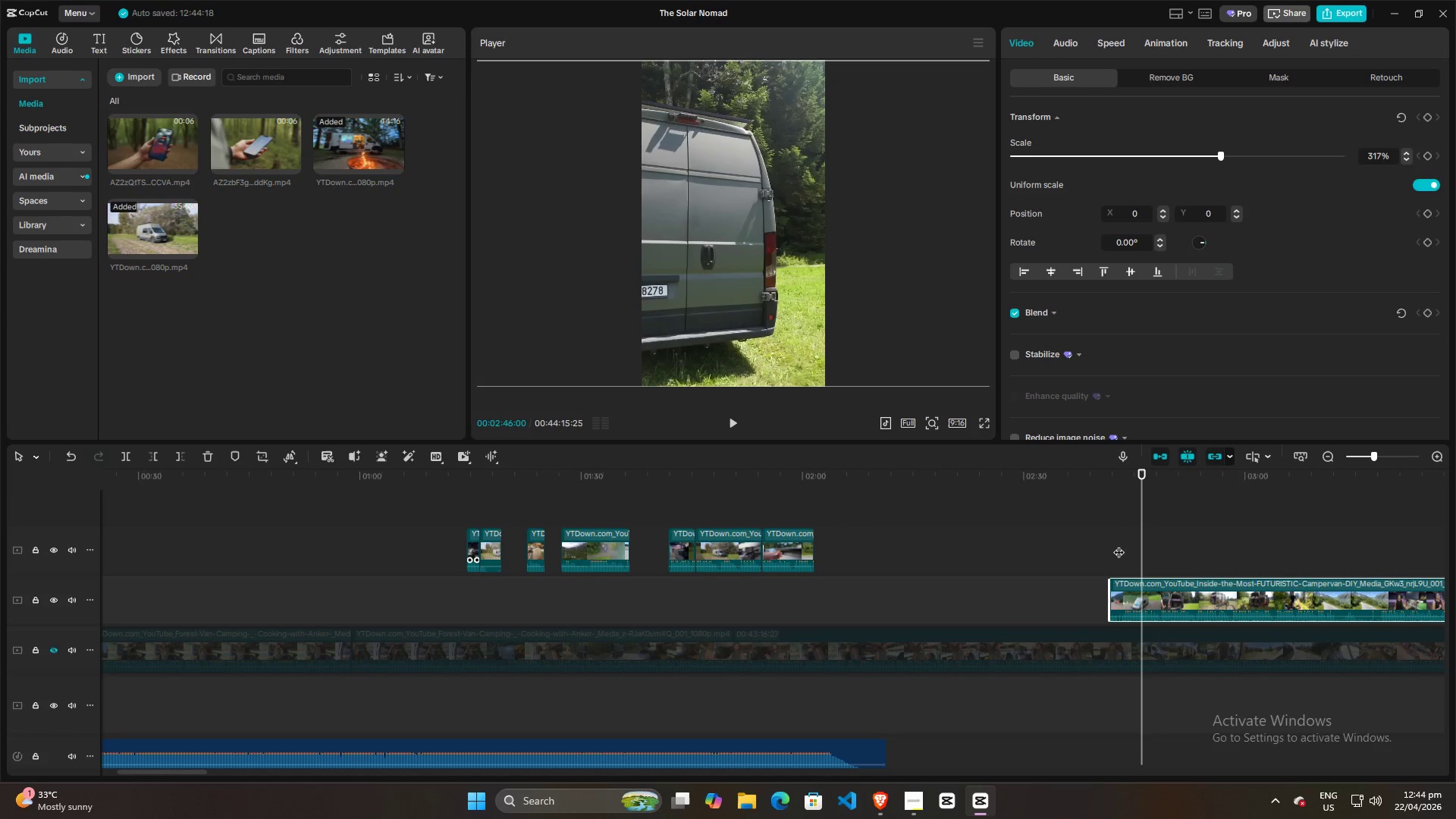 
key(ArrowLeft)
 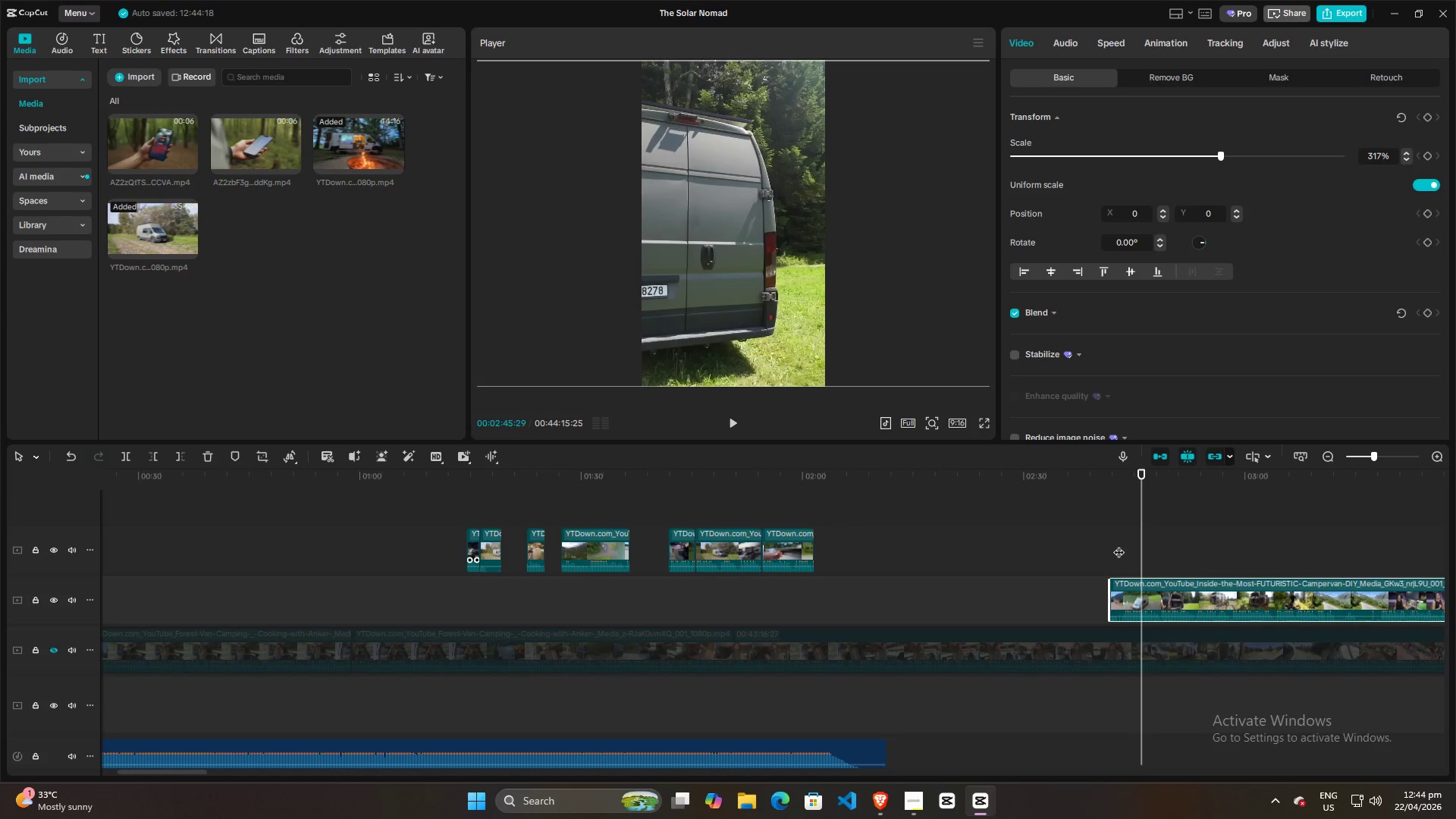 
key(ArrowLeft)
 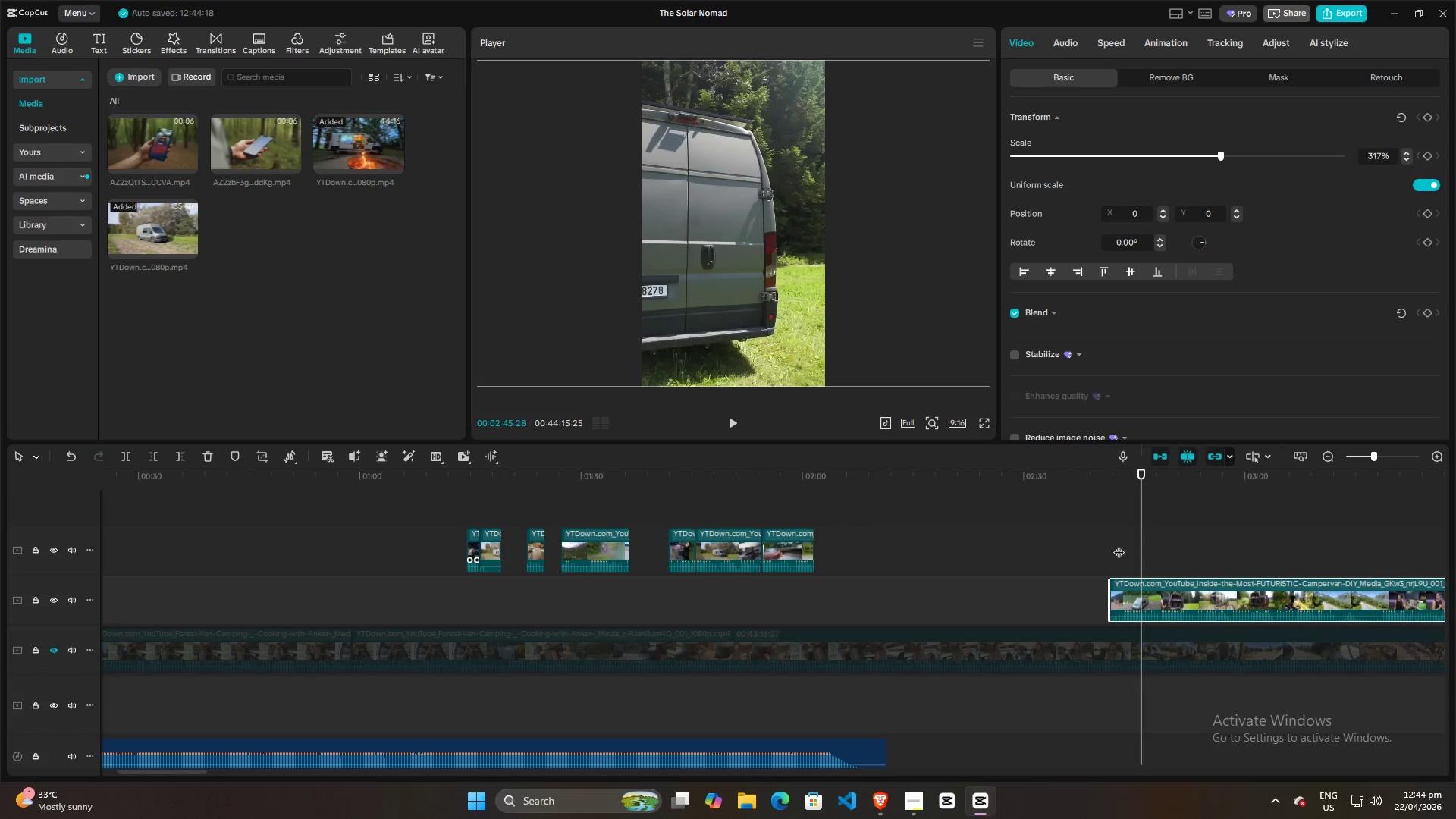 
key(ArrowLeft)
 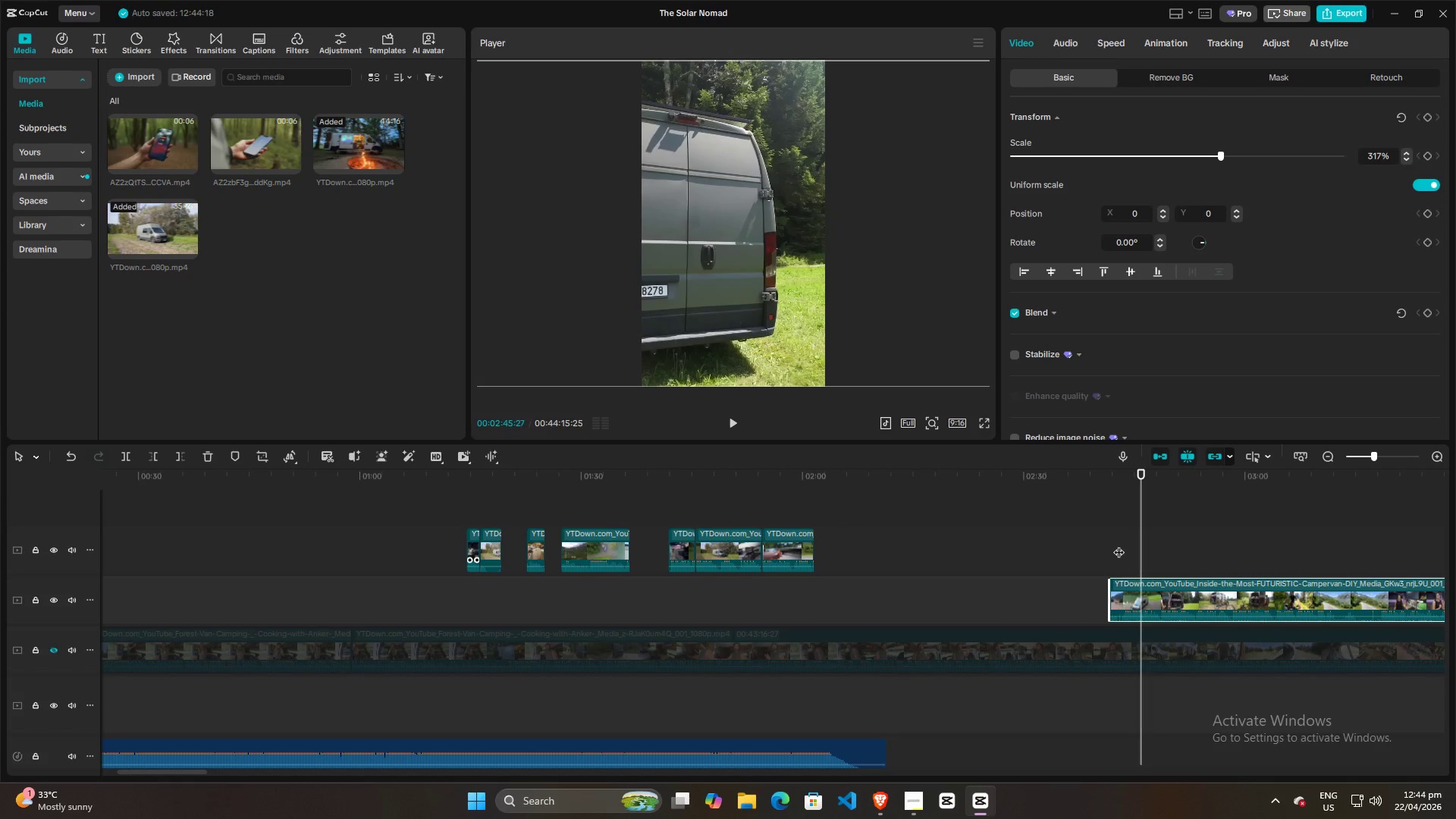 
key(ArrowLeft)
 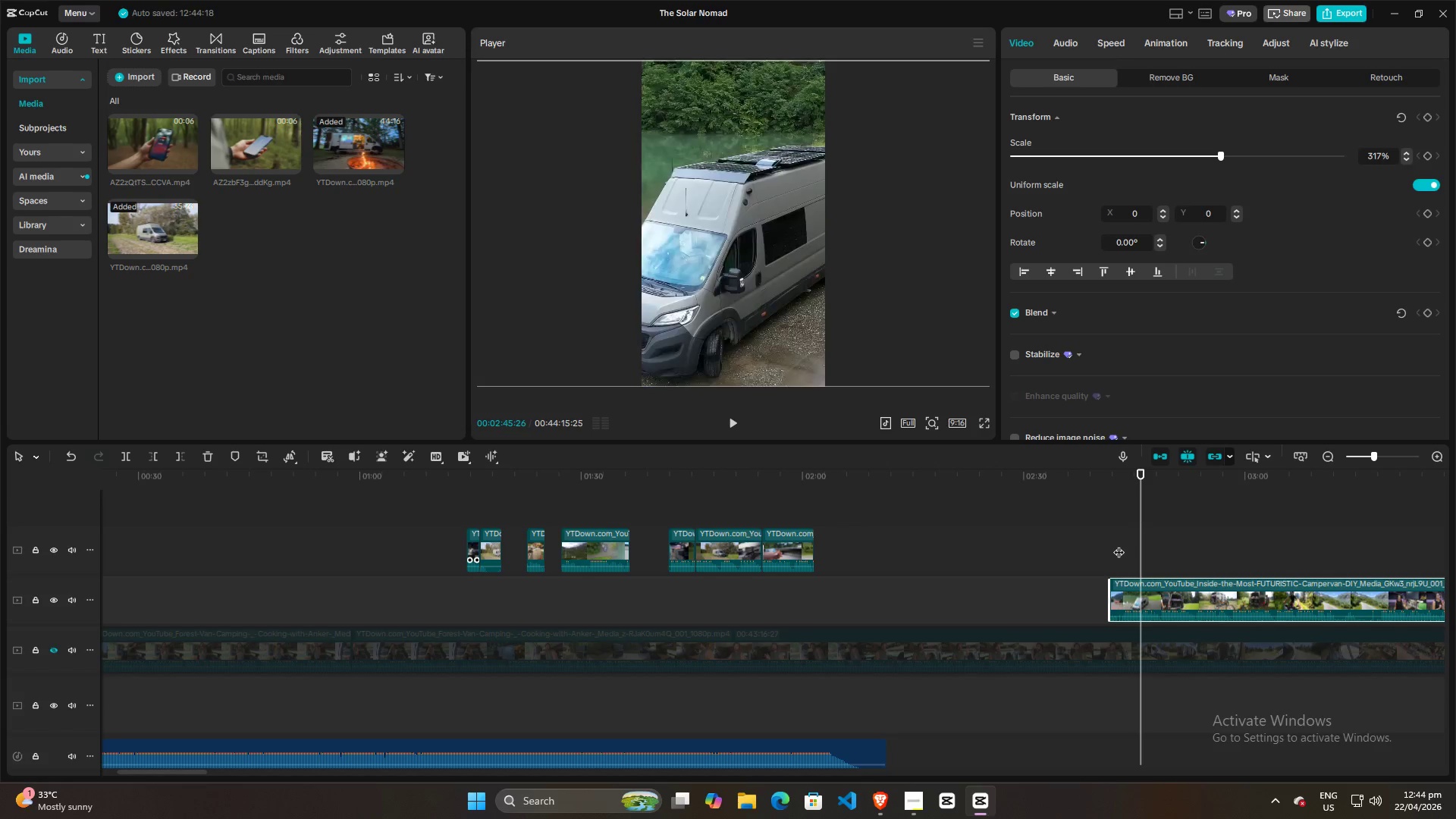 
key(ArrowLeft)
 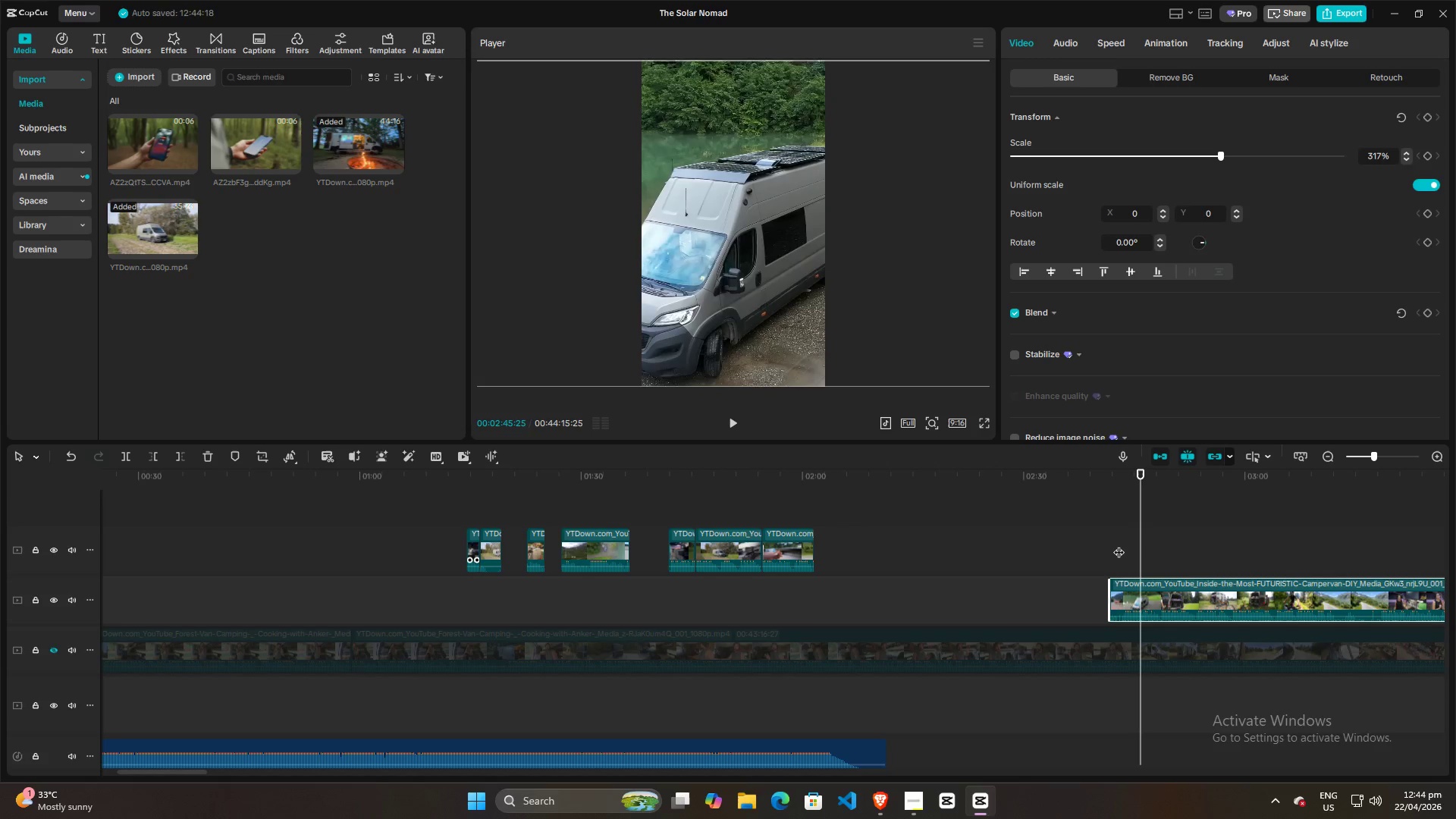 
key(ArrowDown)
 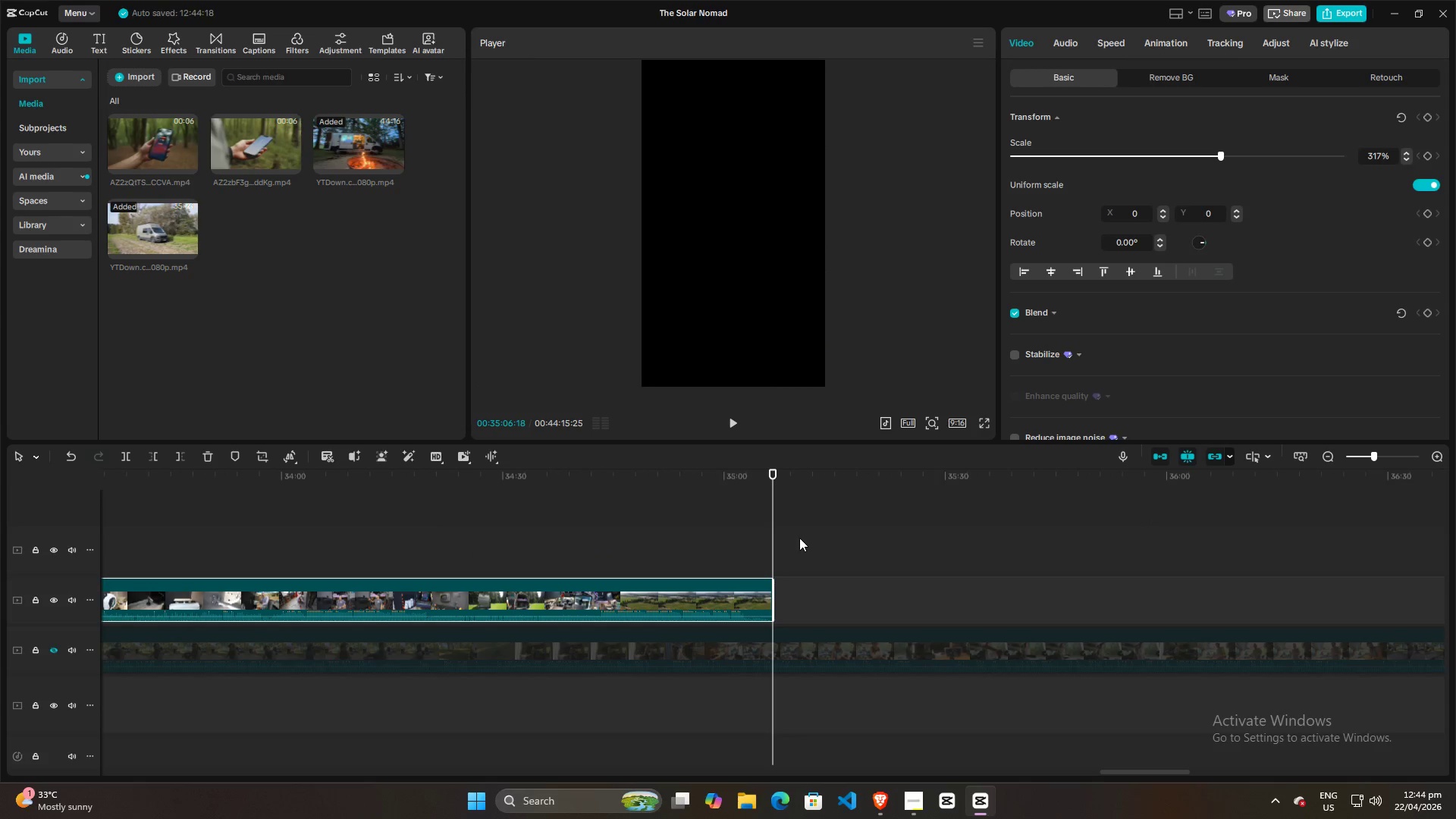 
key(Control+ControlLeft)
 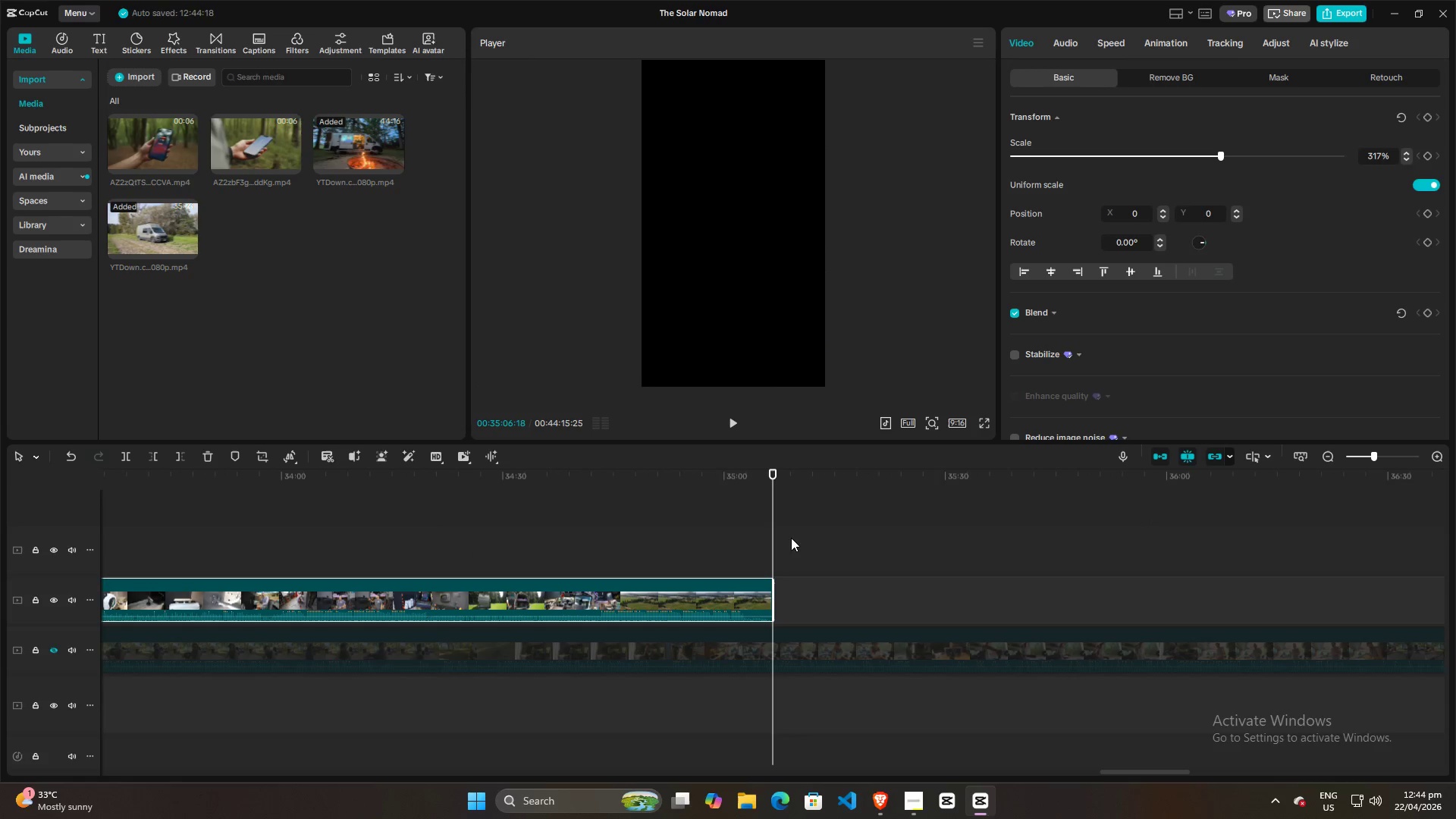 
key(Control+Z)
 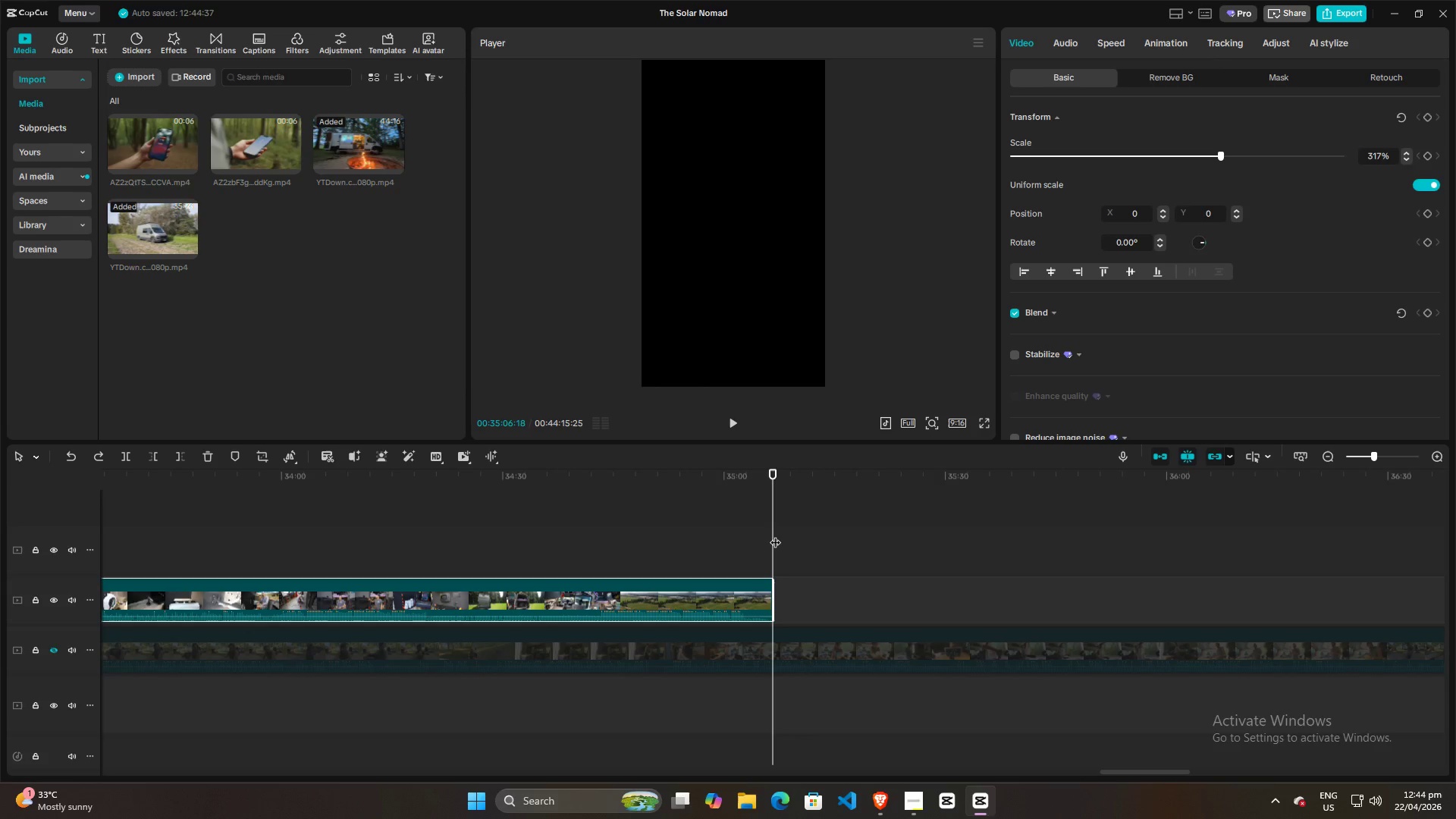 
left_click_drag(start_coordinate=[775, 535], to_coordinate=[23, 532])
 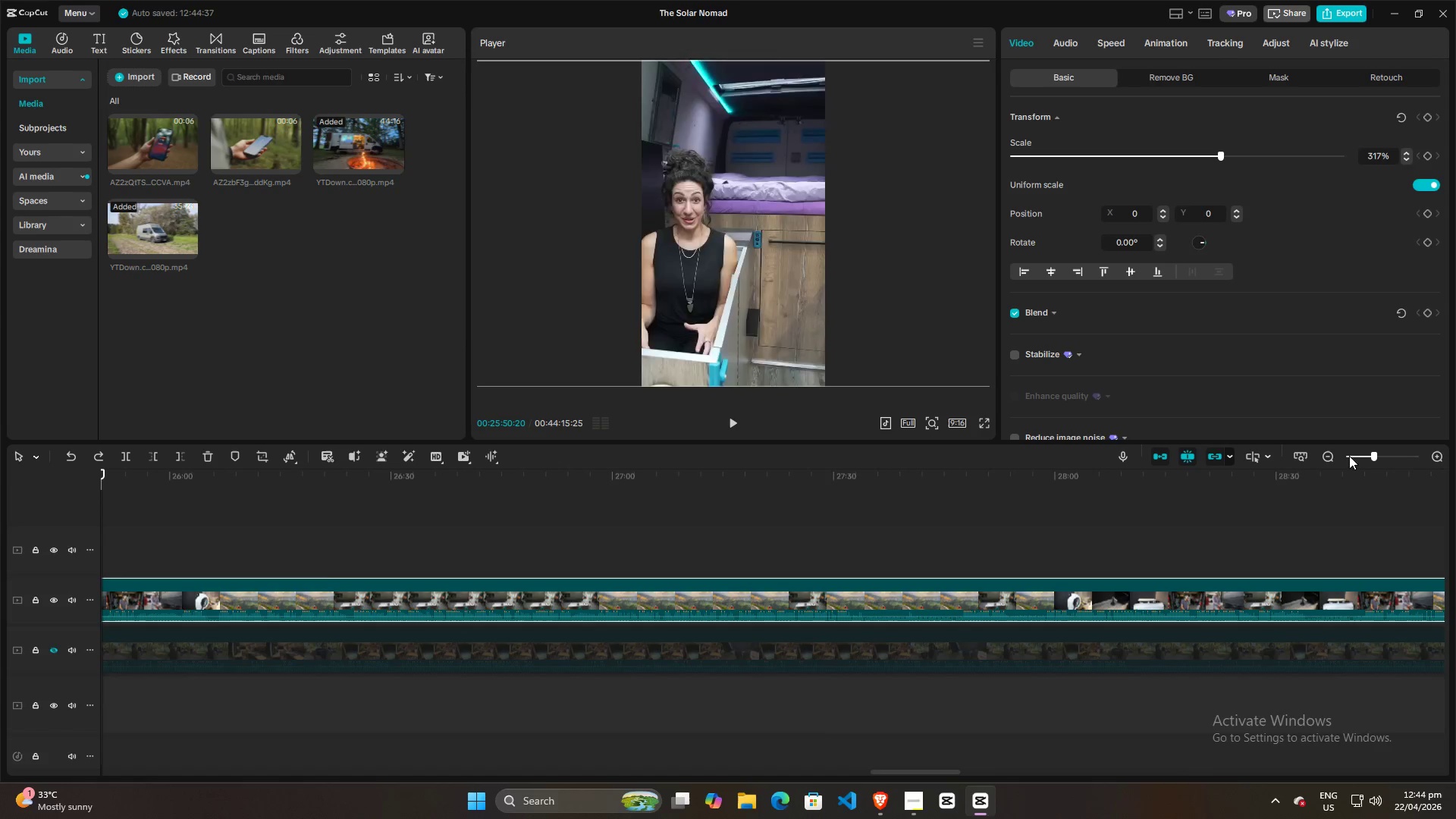 
left_click([1352, 453])
 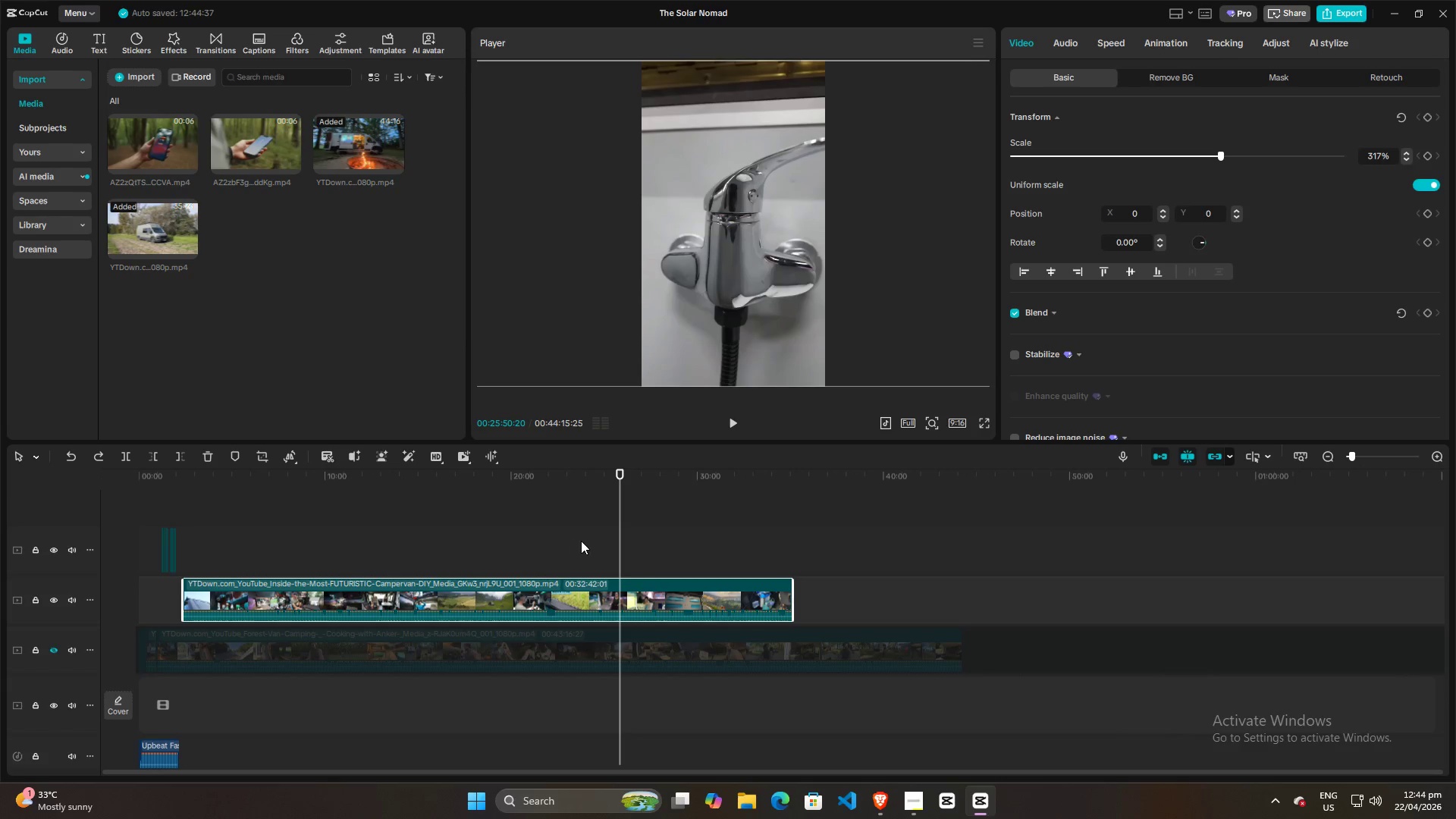 
left_click_drag(start_coordinate=[623, 531], to_coordinate=[188, 533])
 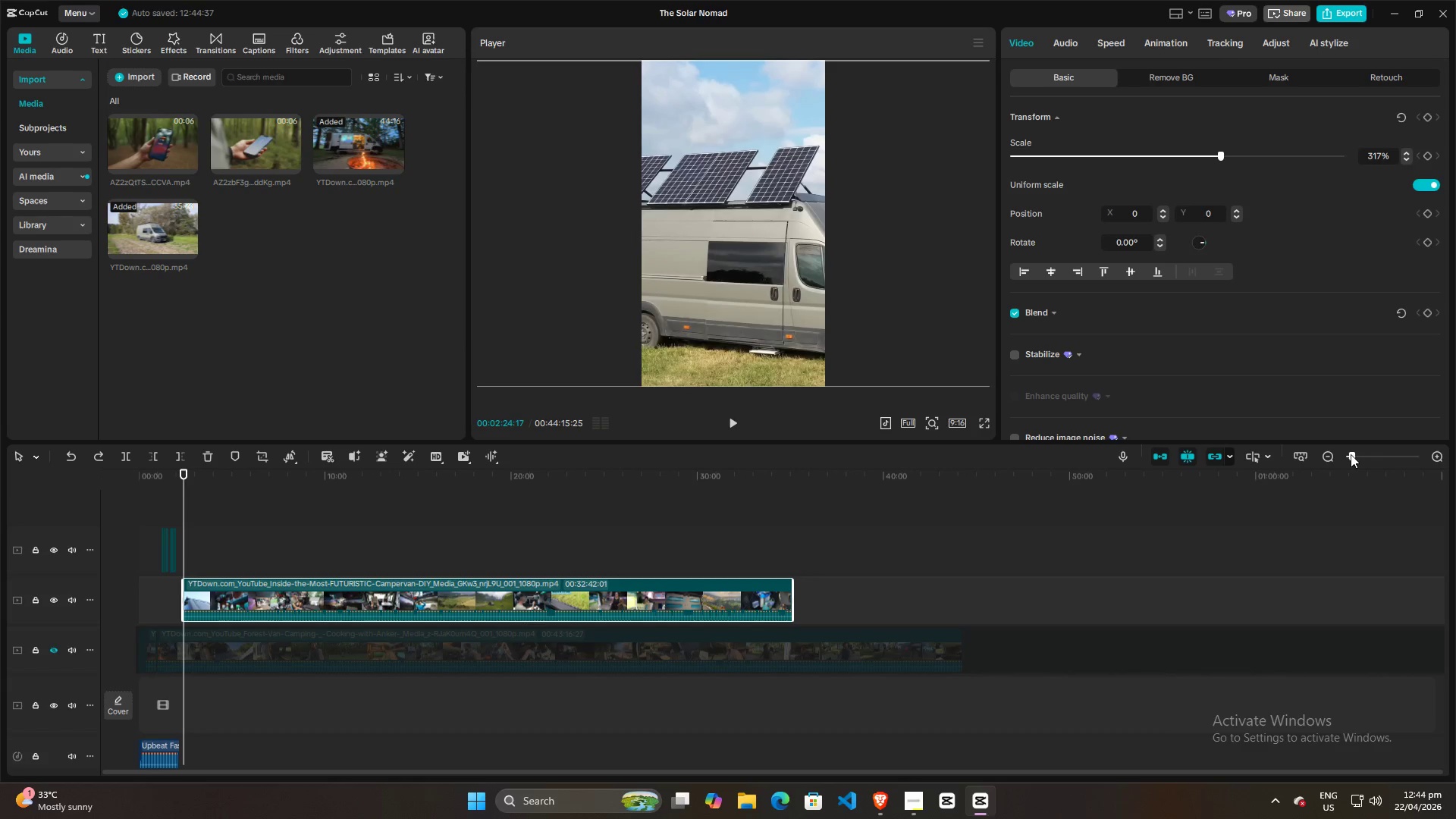 
left_click_drag(start_coordinate=[1353, 454], to_coordinate=[1362, 451])
 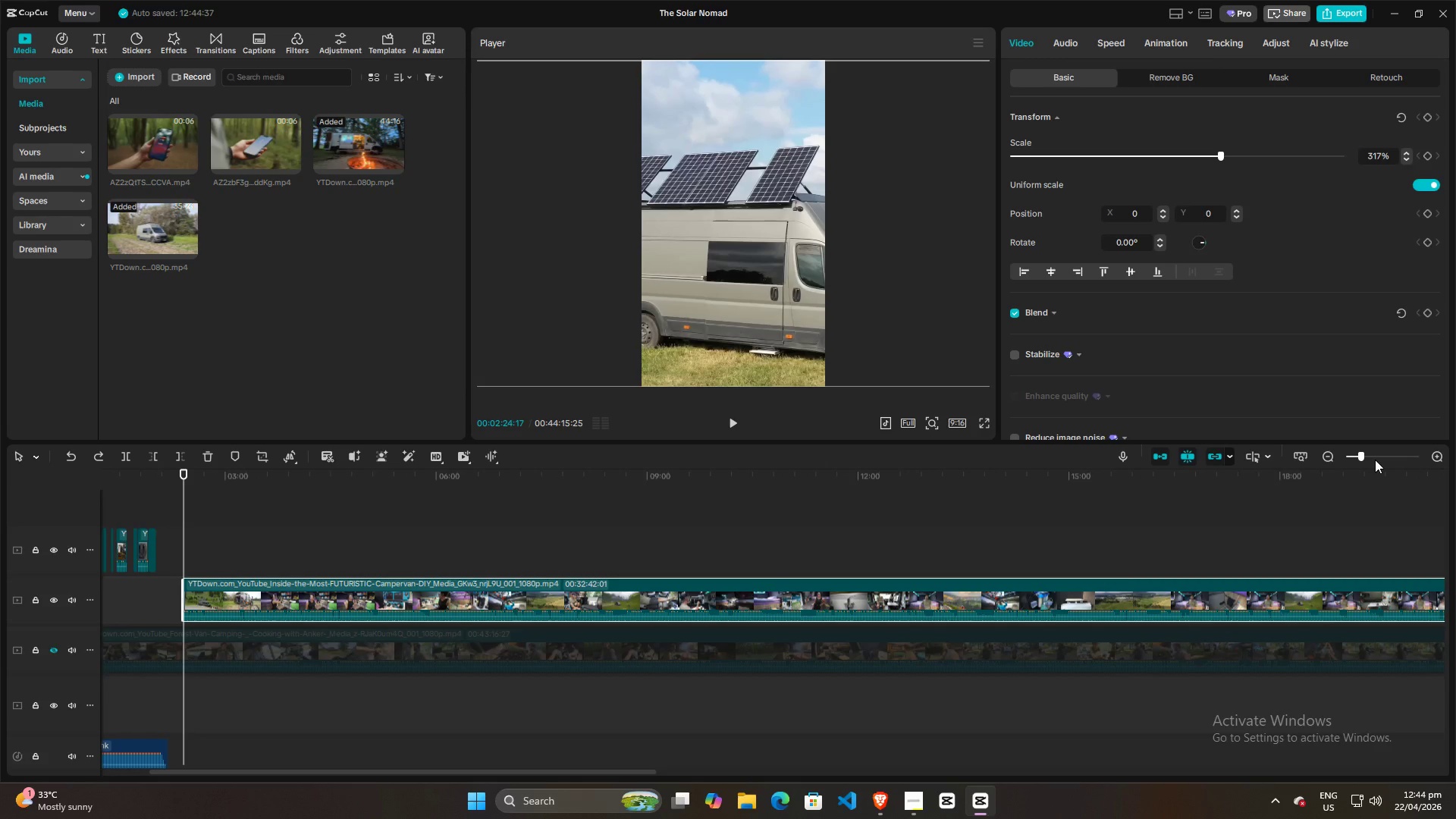 
left_click([1375, 460])
 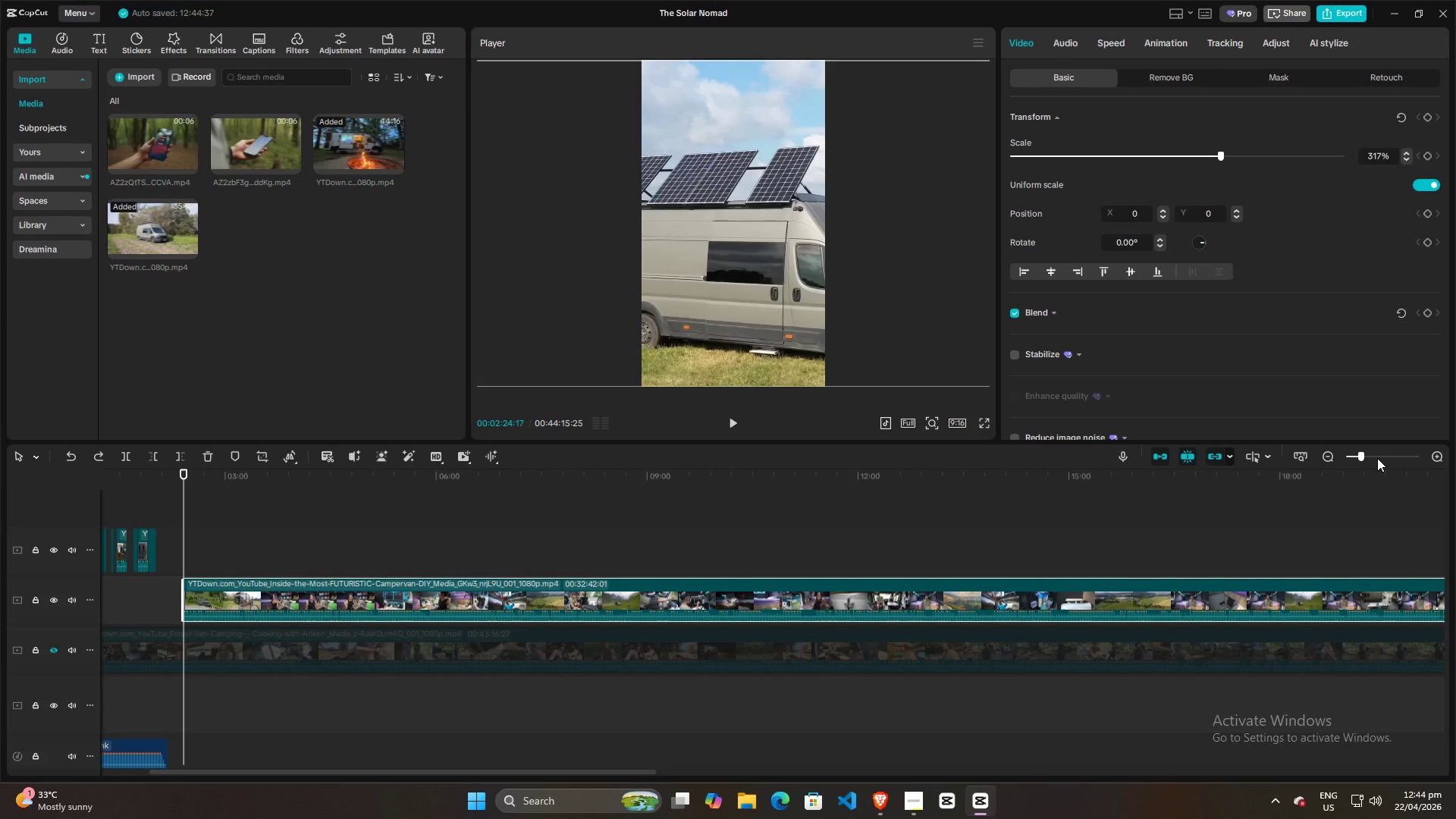 
left_click([1377, 458])
 